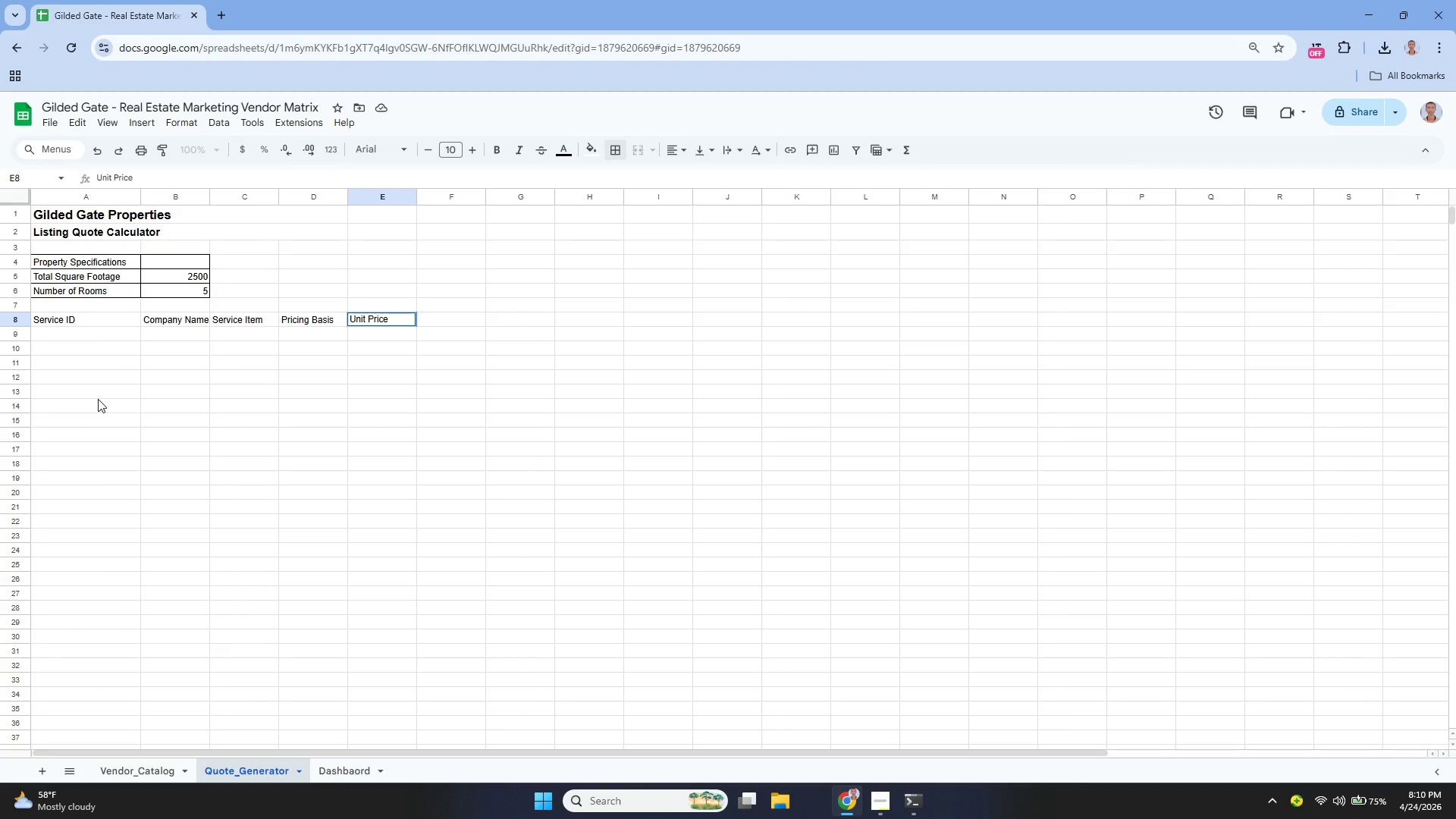 
key(Tab)
 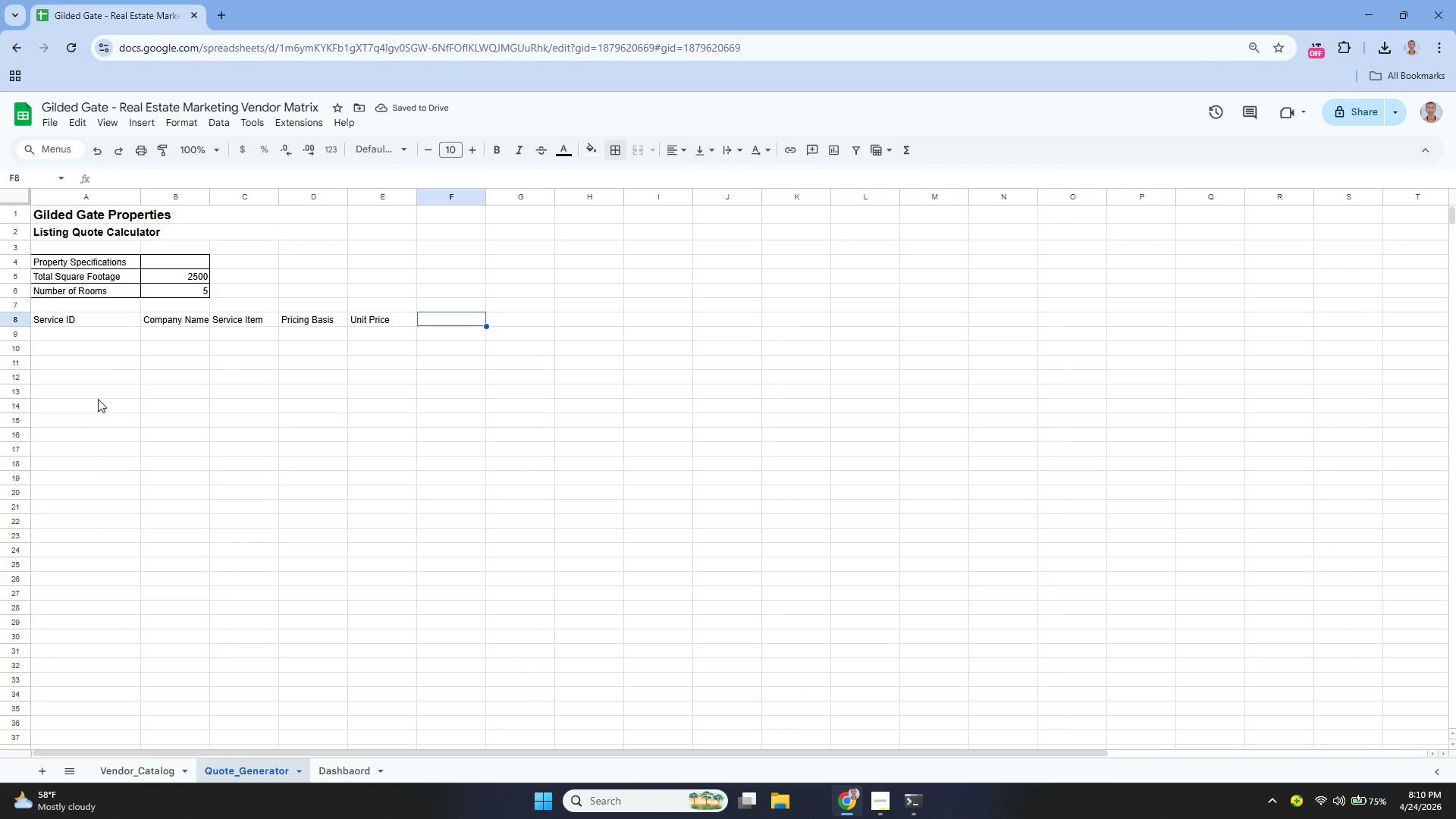 
type(Min Order Fee)
key(Tab)
type(Calculated Cost)
key(Tab)
type(Final Cost)
 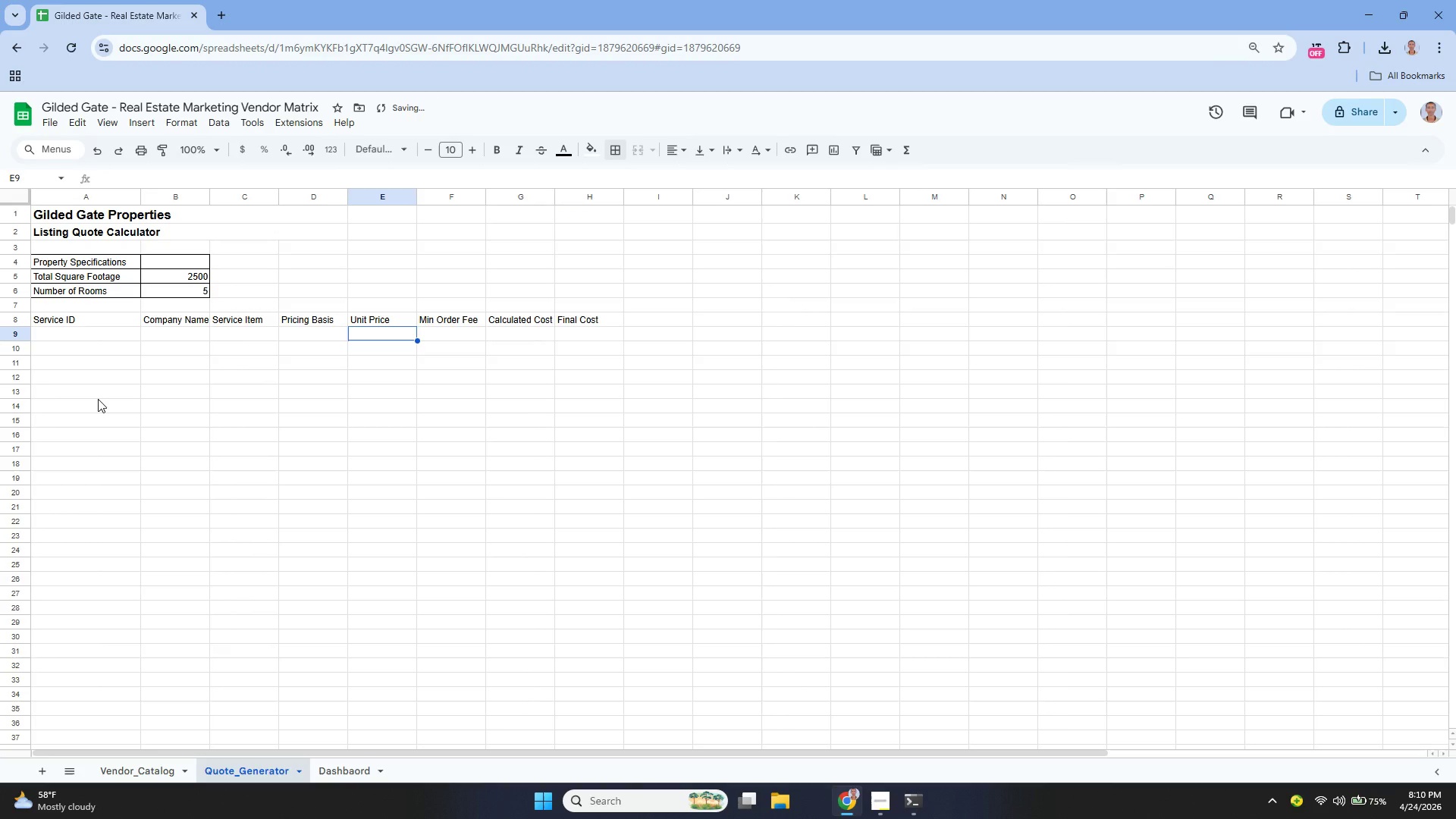 
 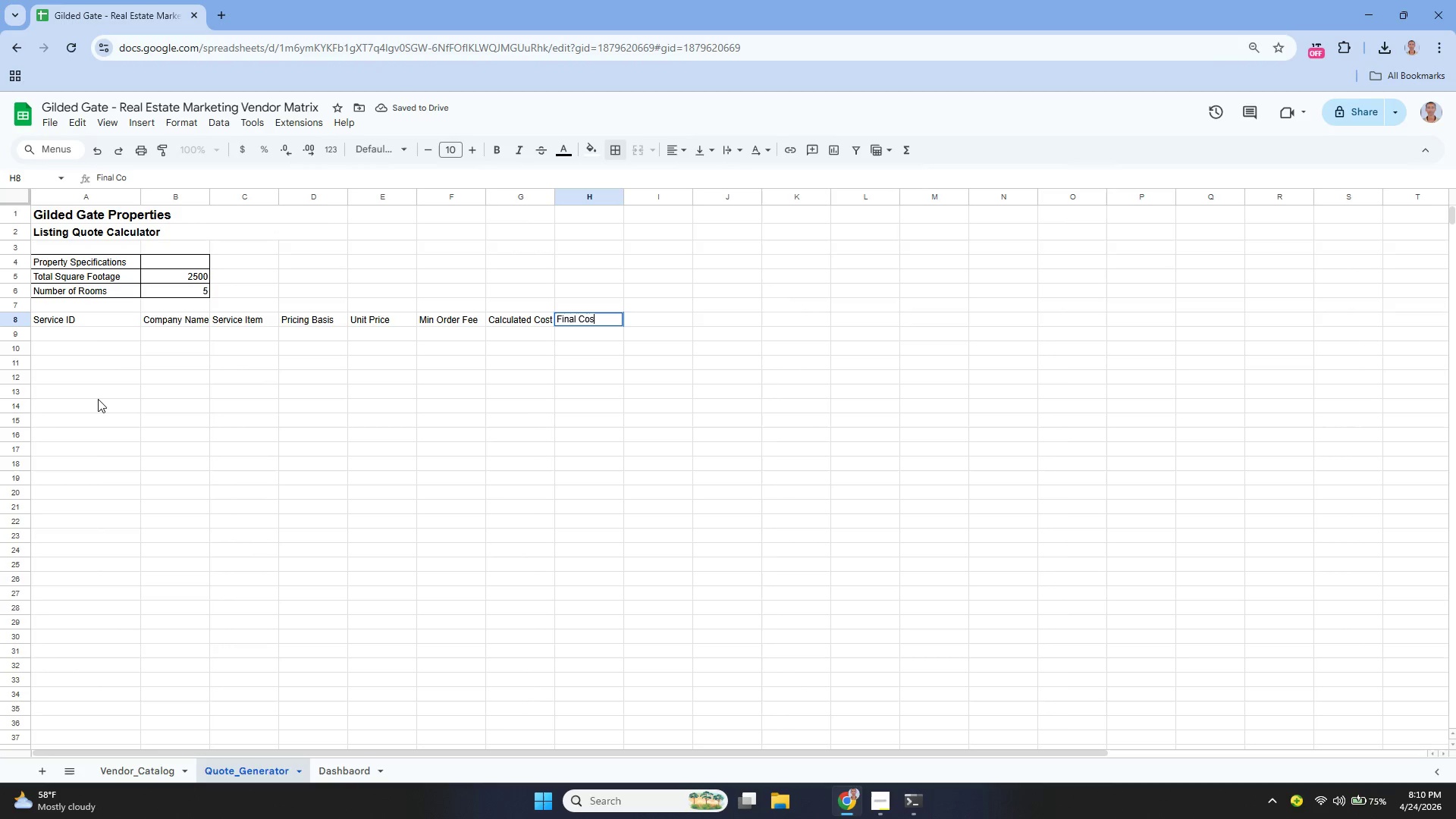 
key(Enter)
 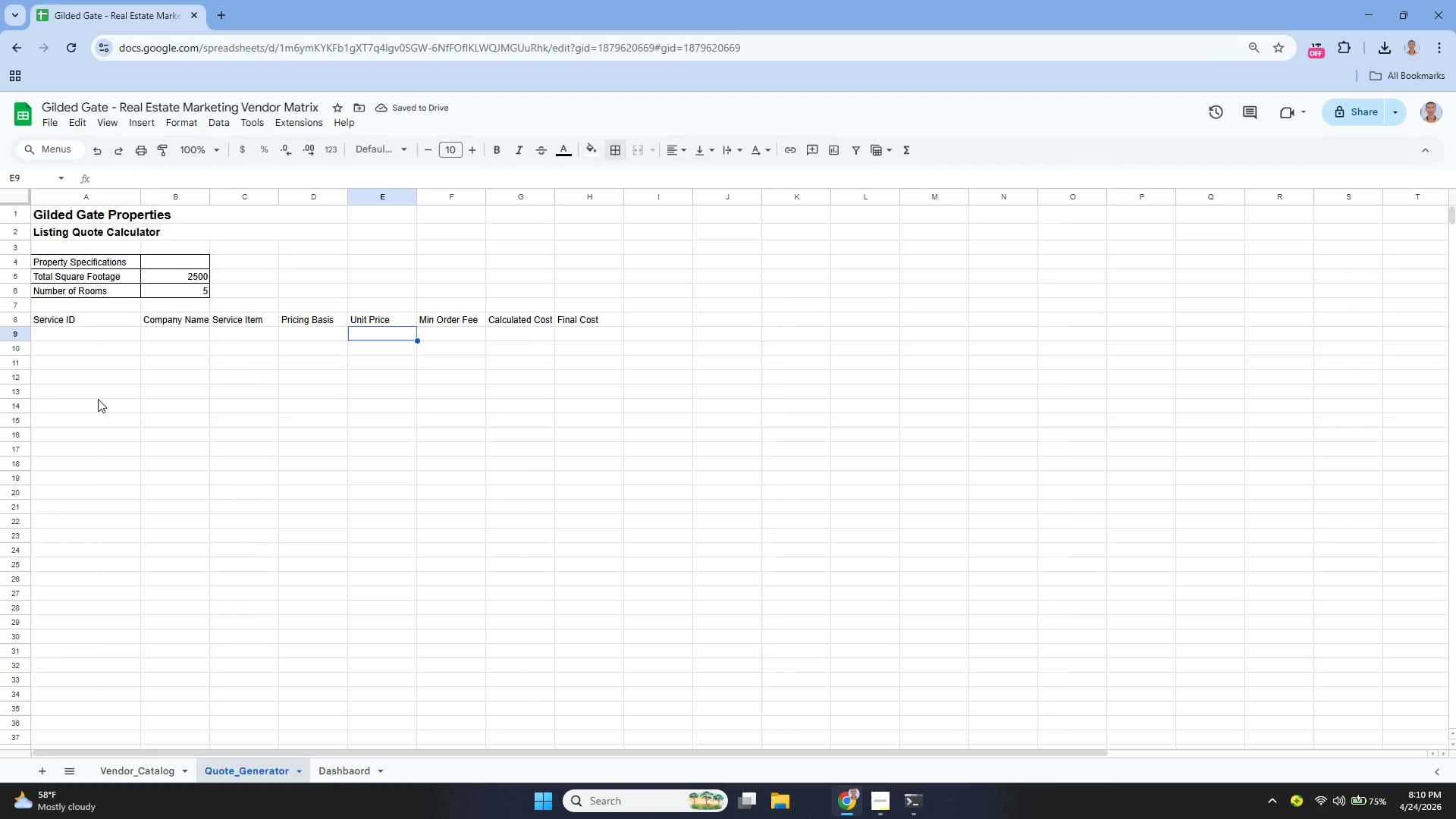 
left_click_drag(start_coordinate=[101, 319], to_coordinate=[97, 320])
 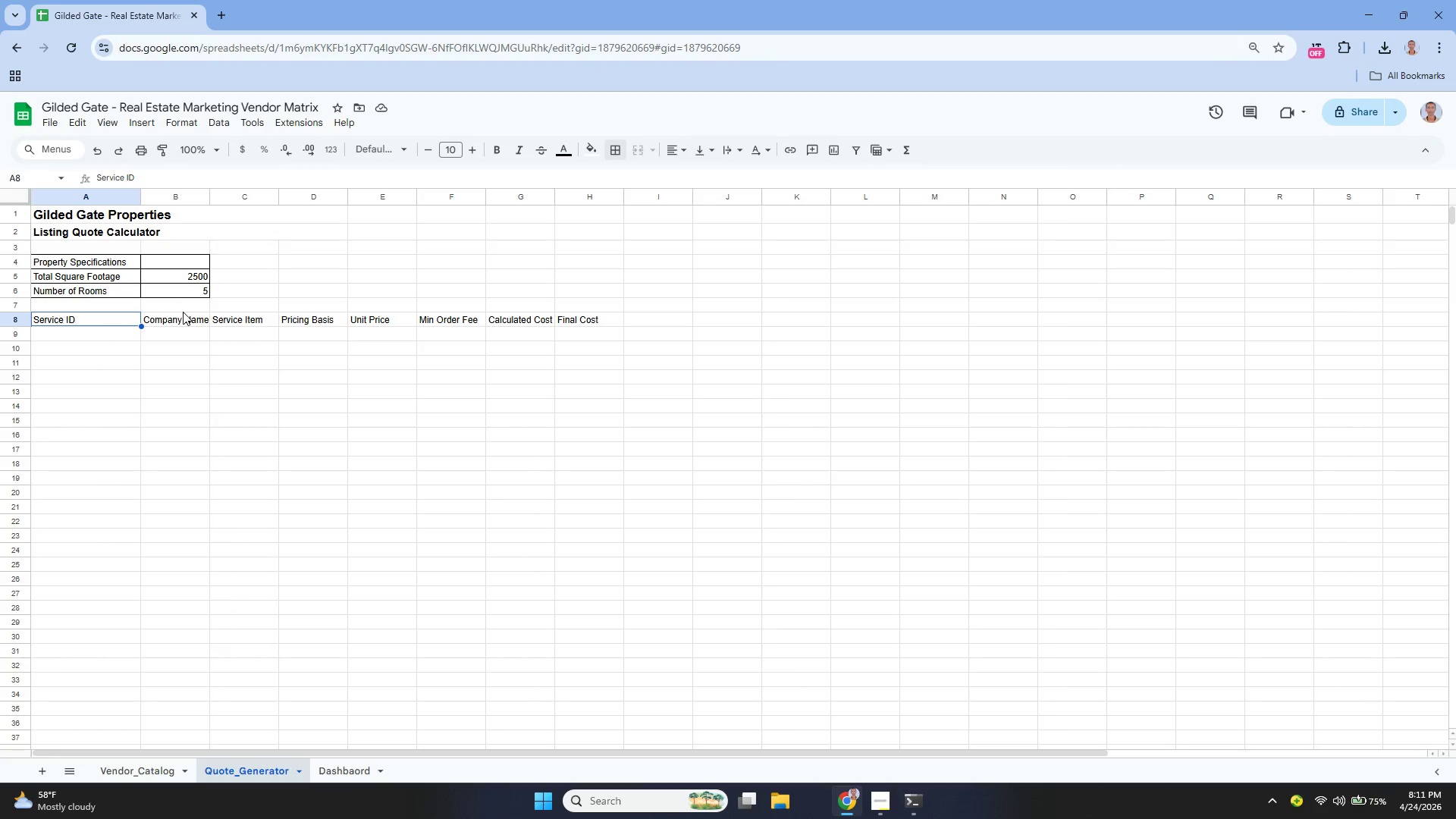 
left_click([182, 325])
 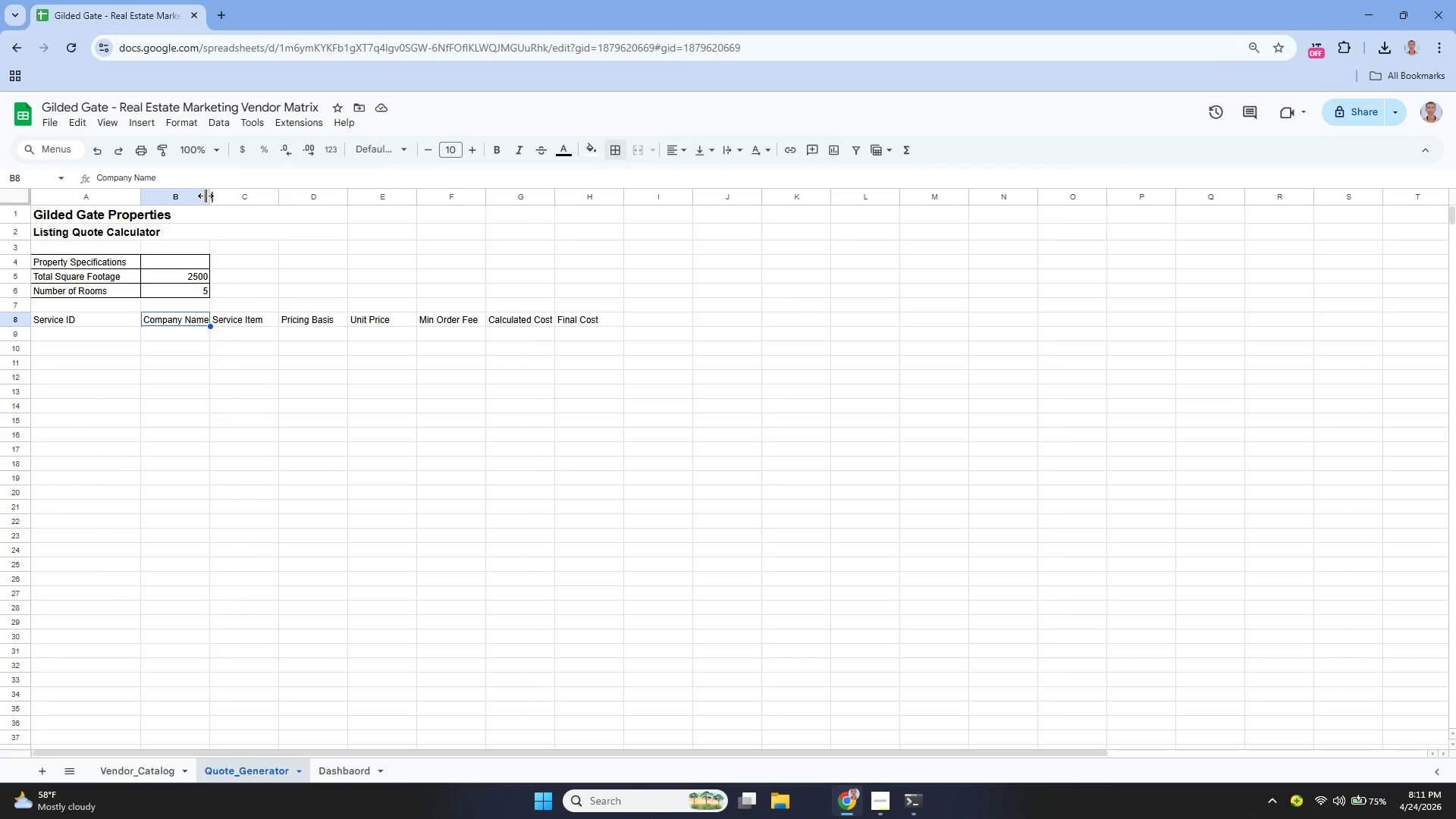 
left_click_drag(start_coordinate=[210, 191], to_coordinate=[219, 191])
 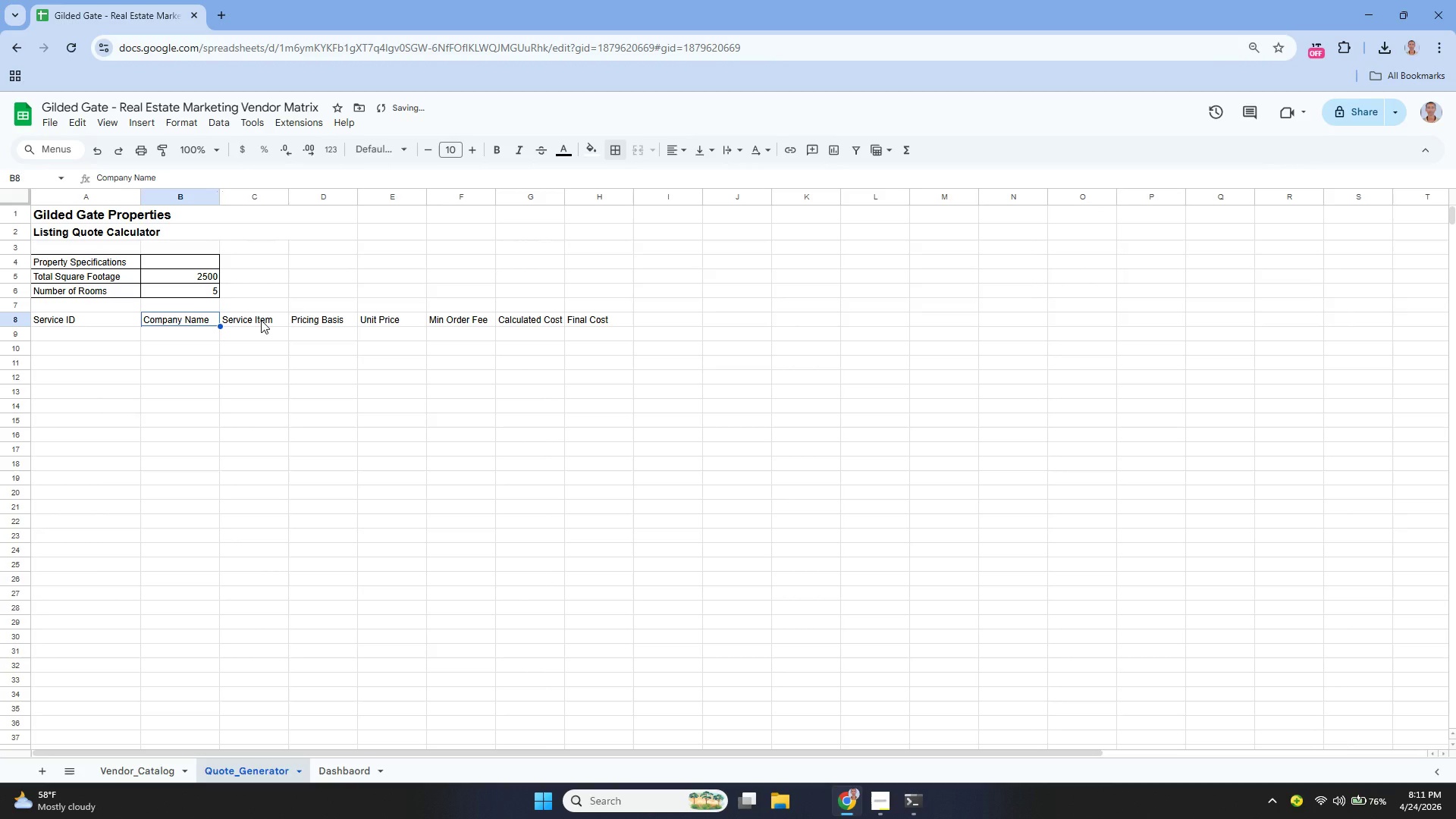 
left_click([261, 320])
 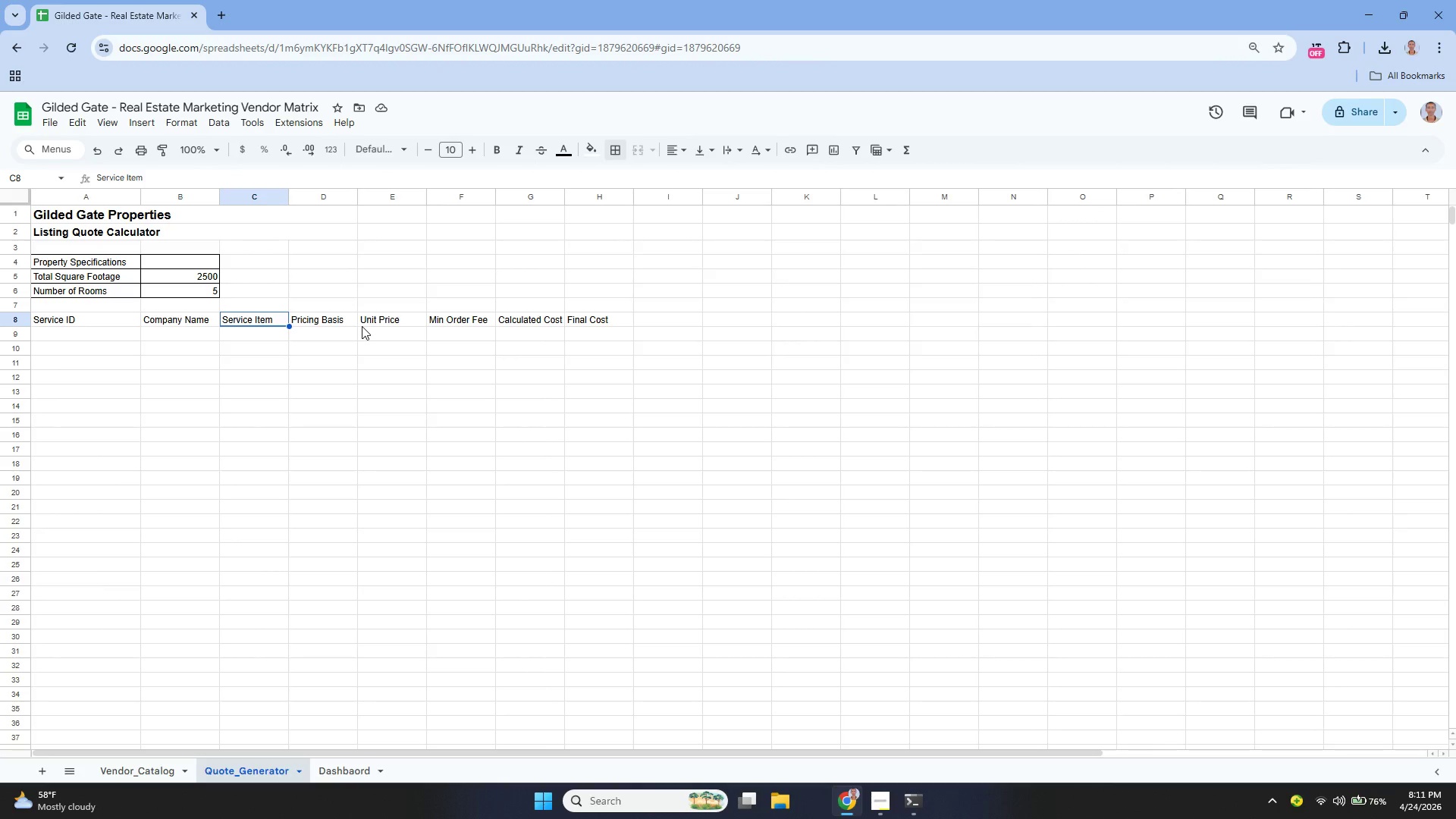 
left_click([312, 322])
 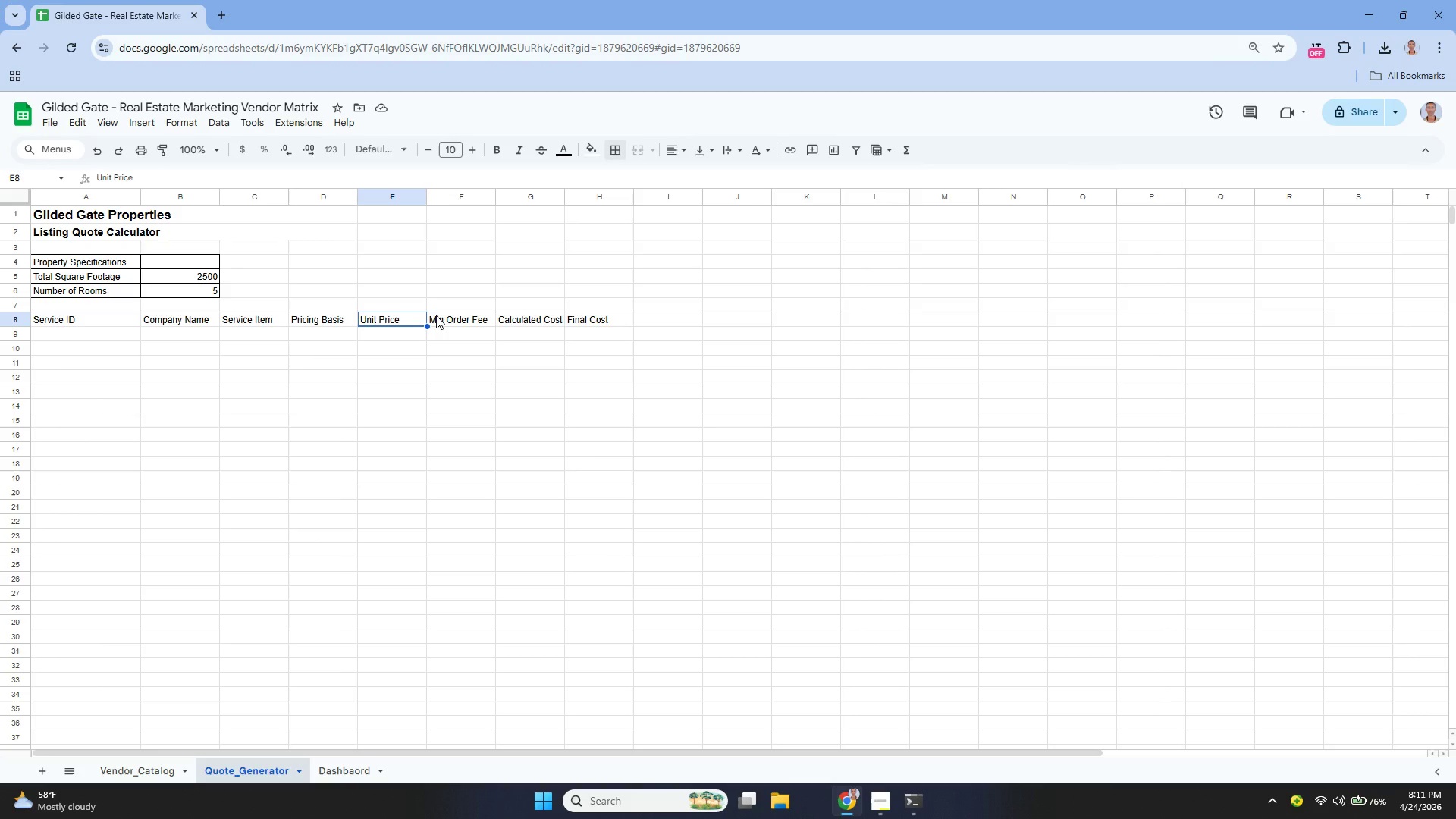 
left_click([444, 316])
 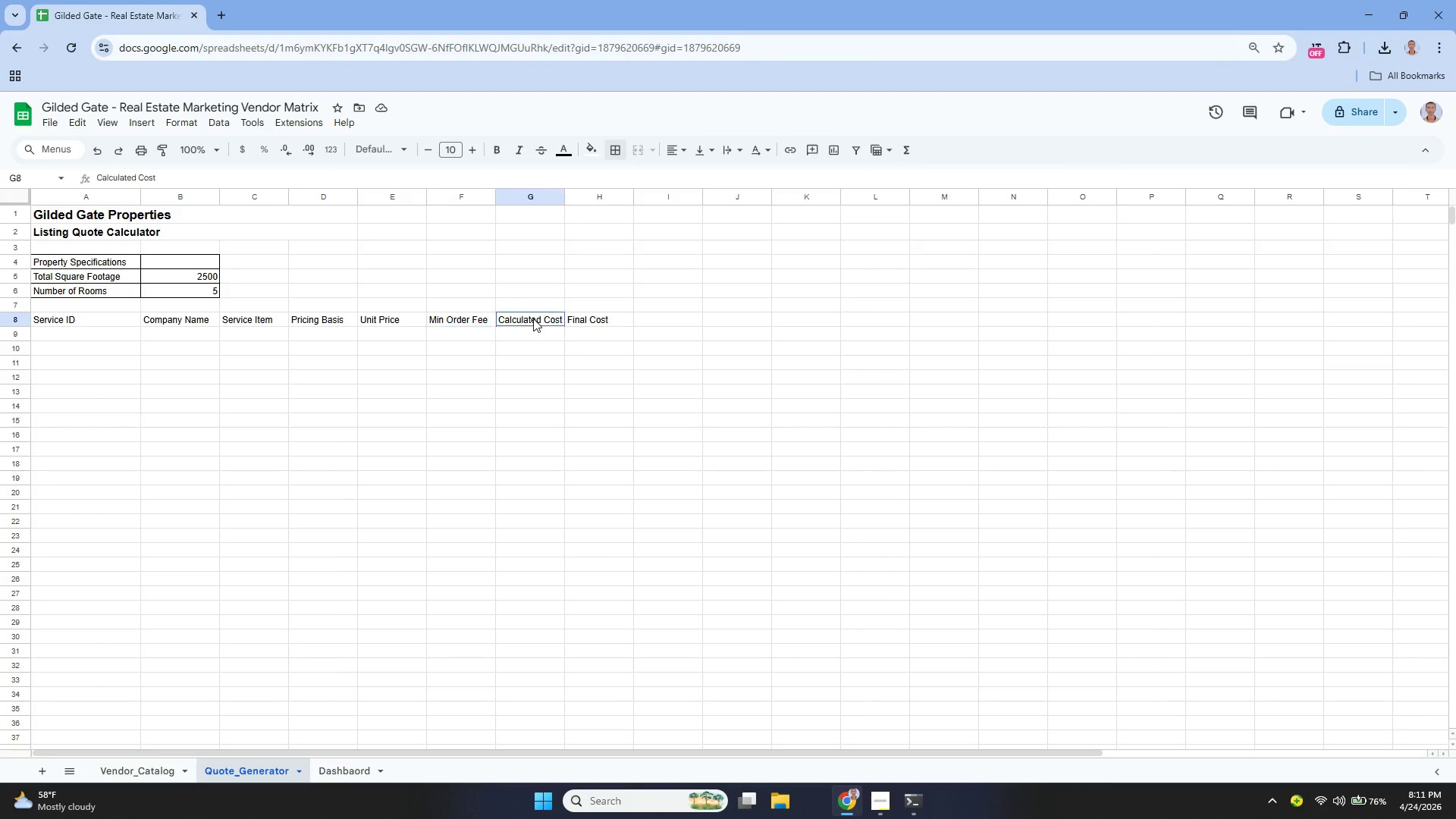 
wait(5.16)
 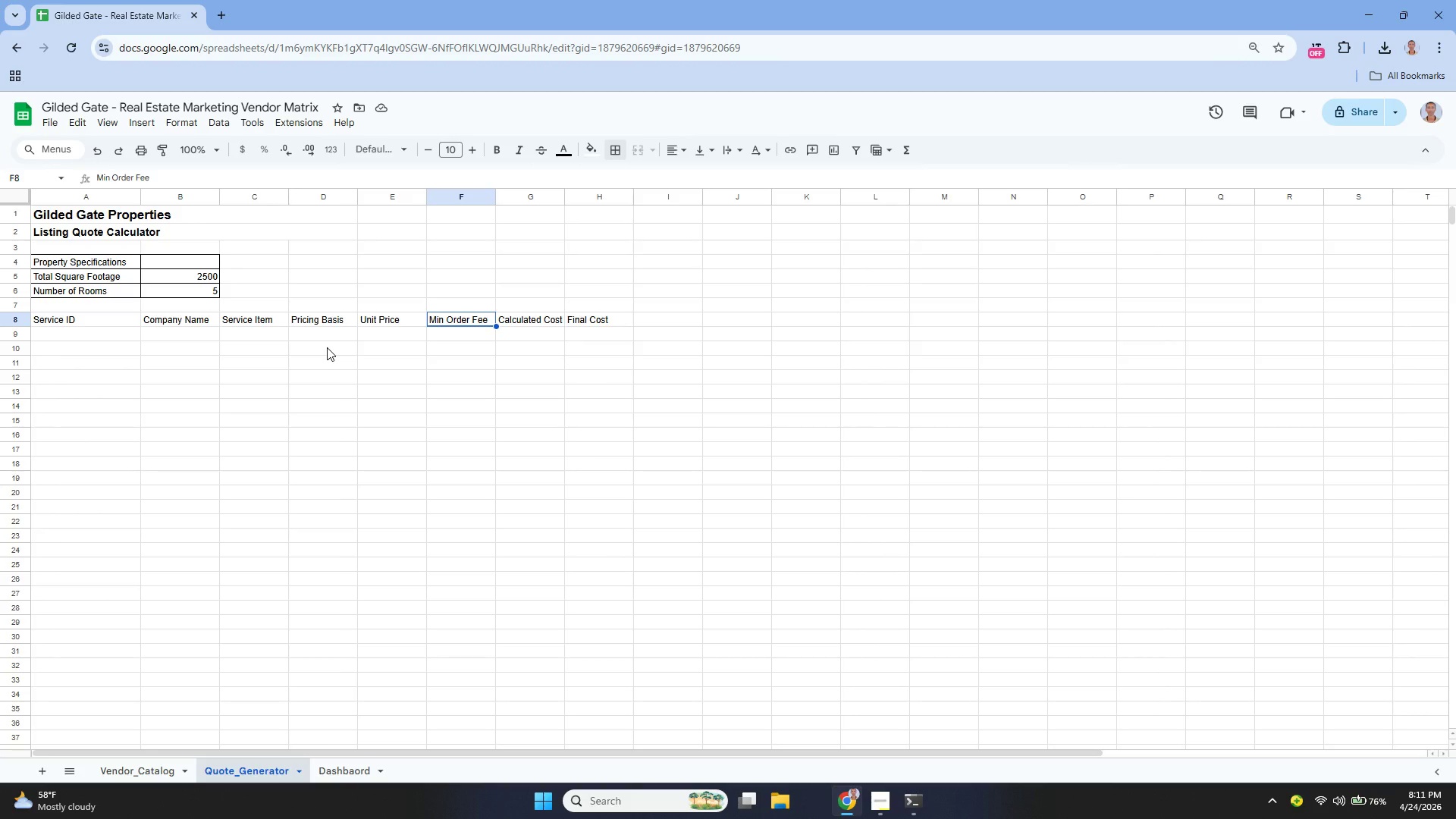 
left_click([582, 324])
 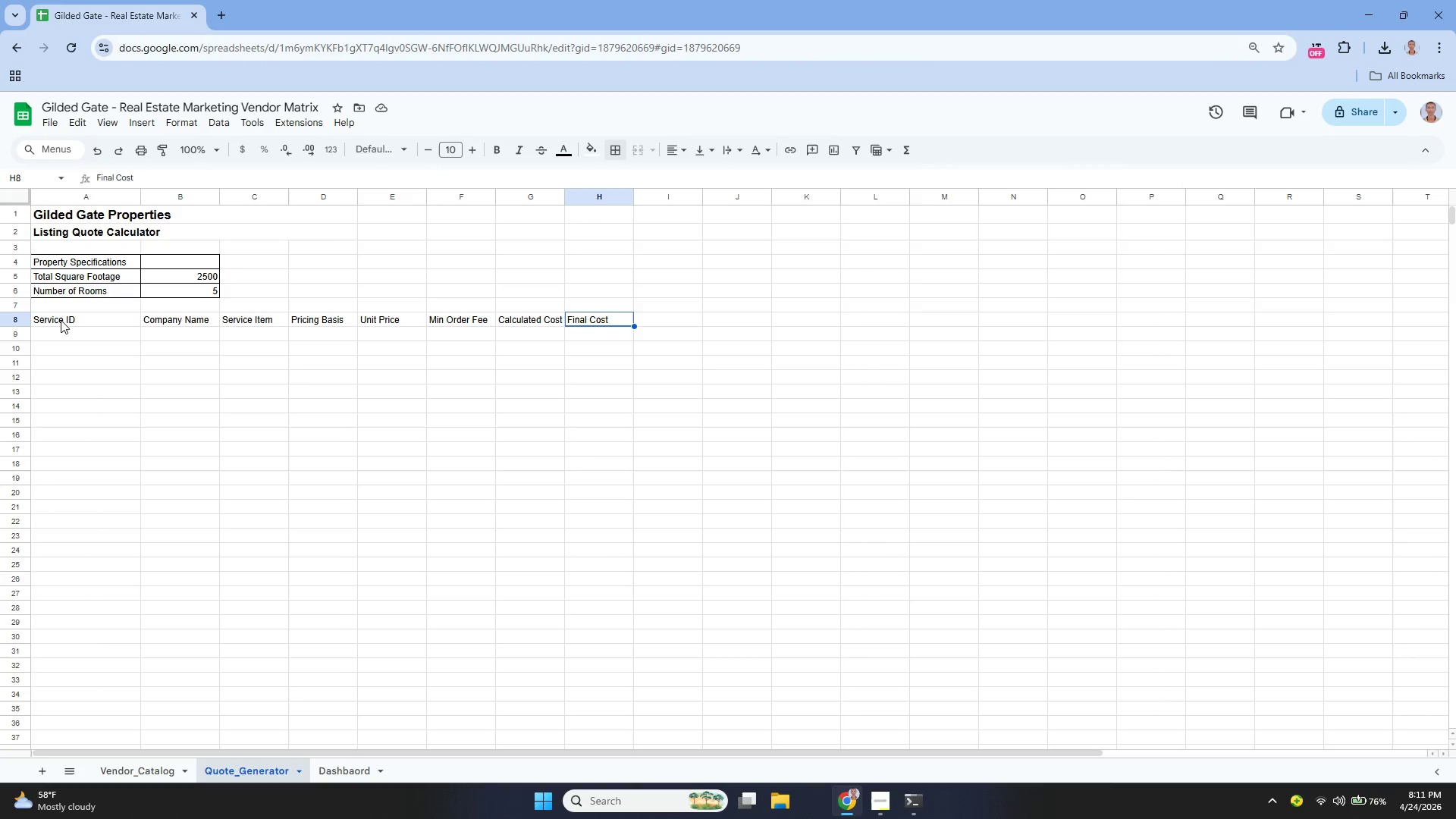 
left_click([39, 322])
 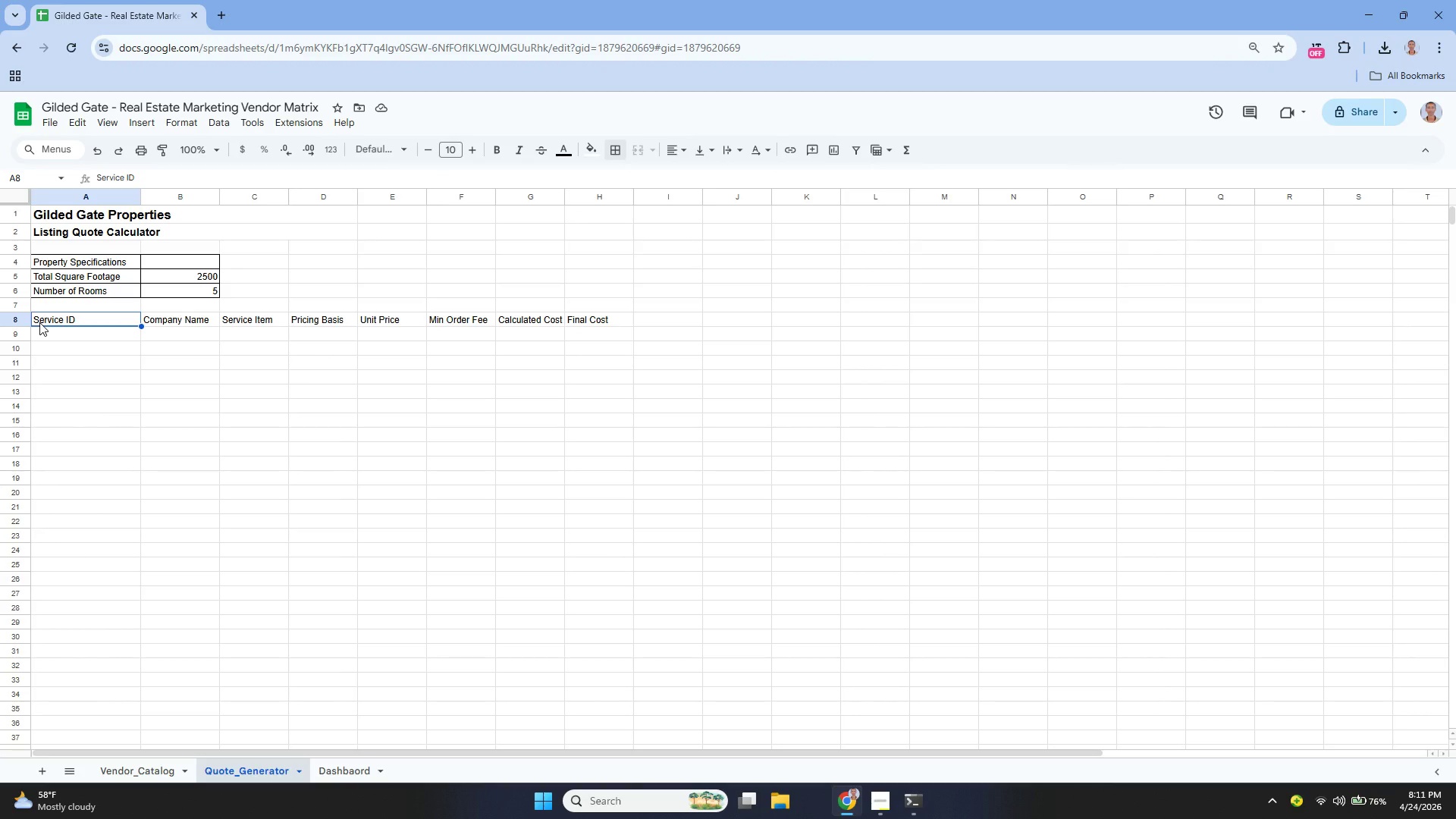 
left_click_drag(start_coordinate=[39, 323], to_coordinate=[592, 319])
 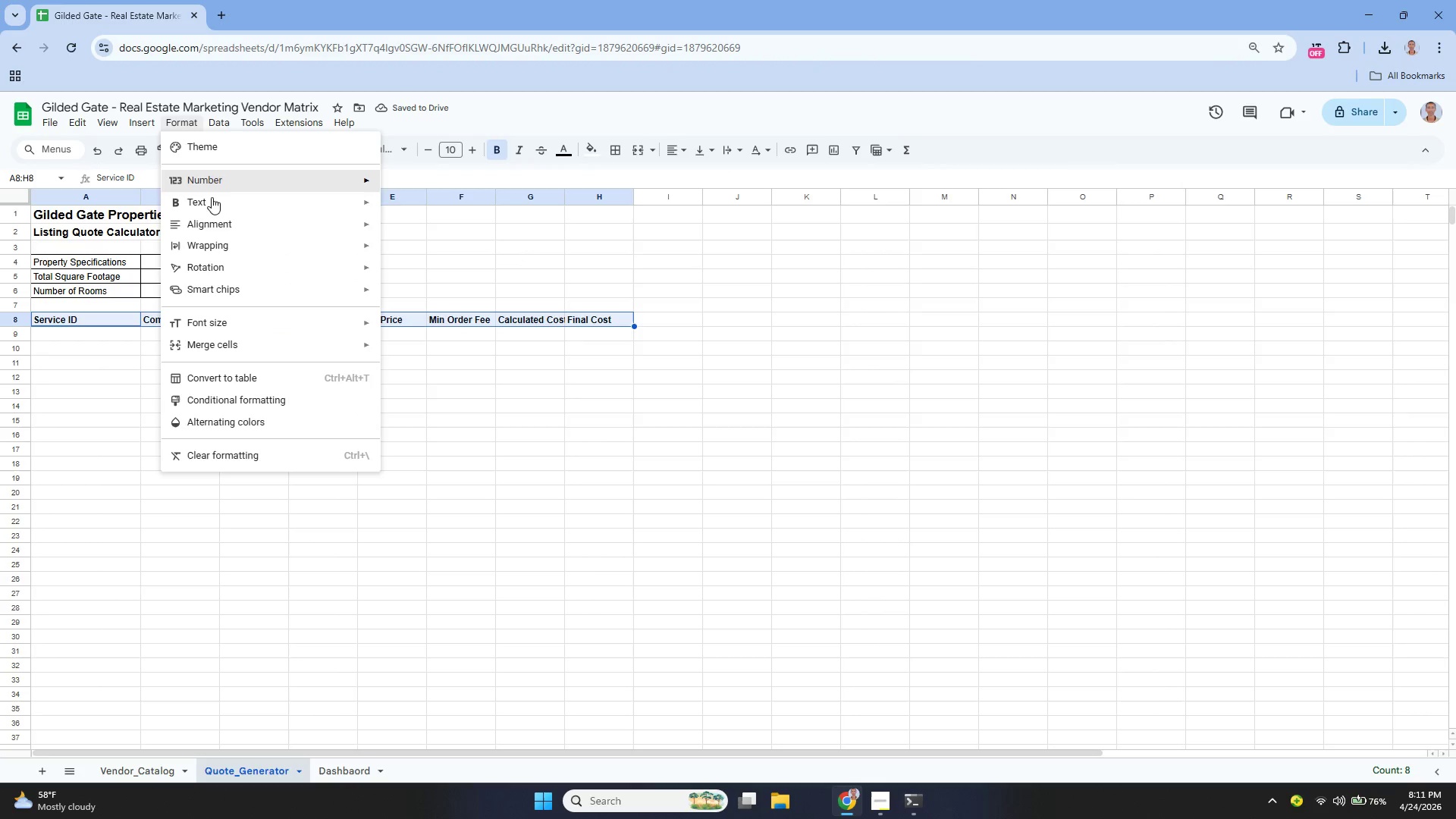 
wait(6.31)
 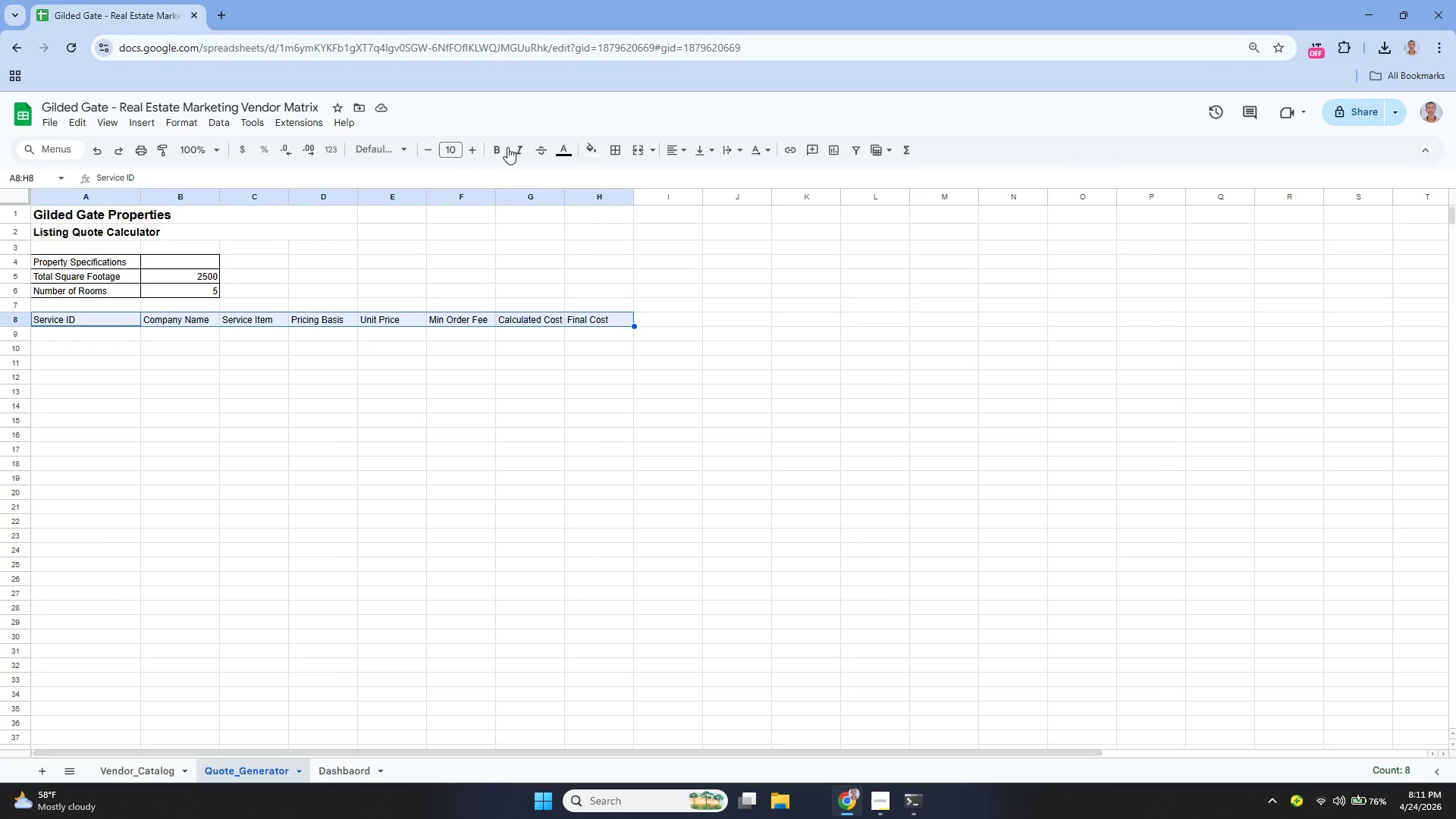 
left_click([424, 273])
 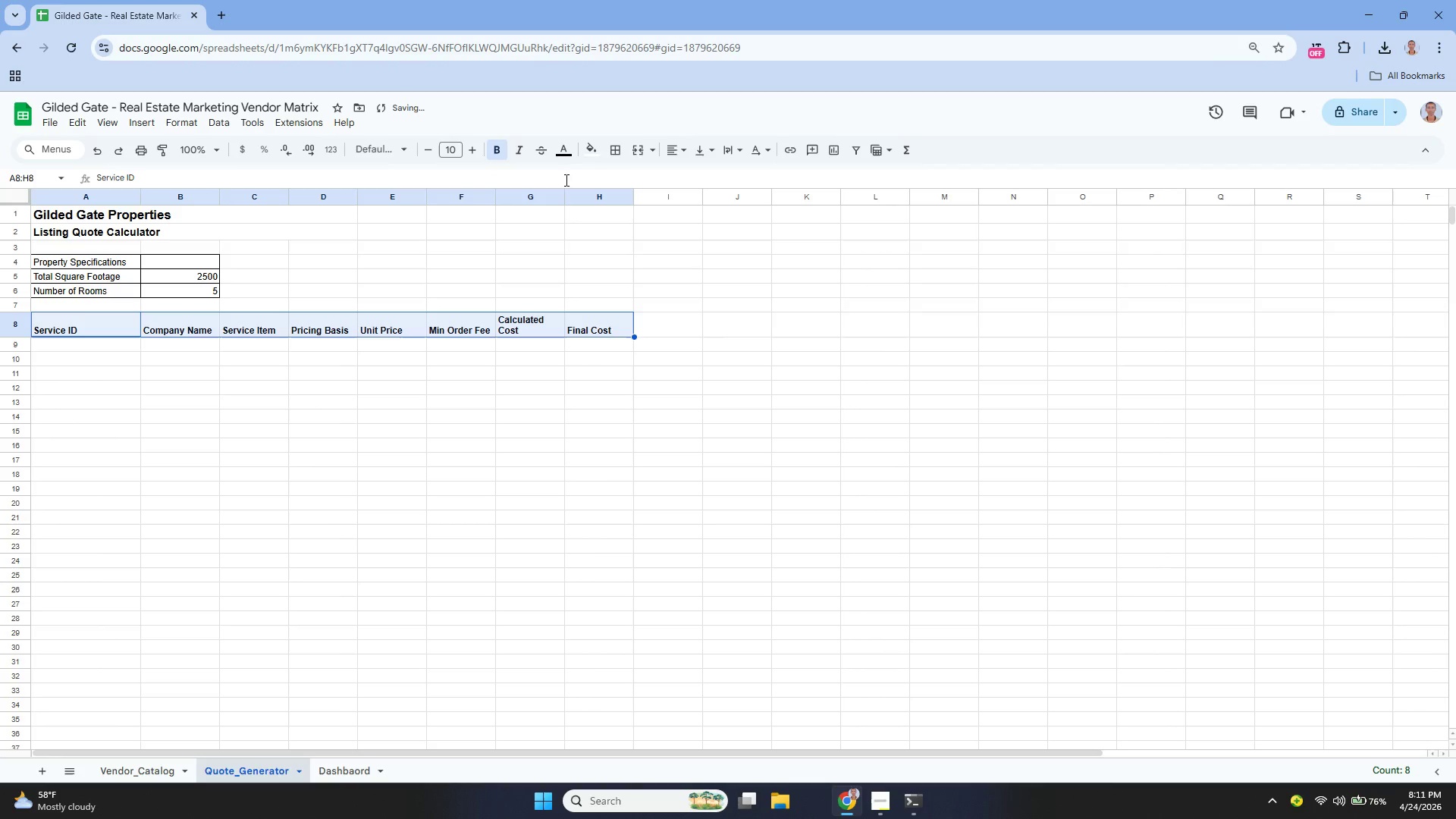 
left_click_drag(start_coordinate=[569, 200], to_coordinate=[581, 198])
 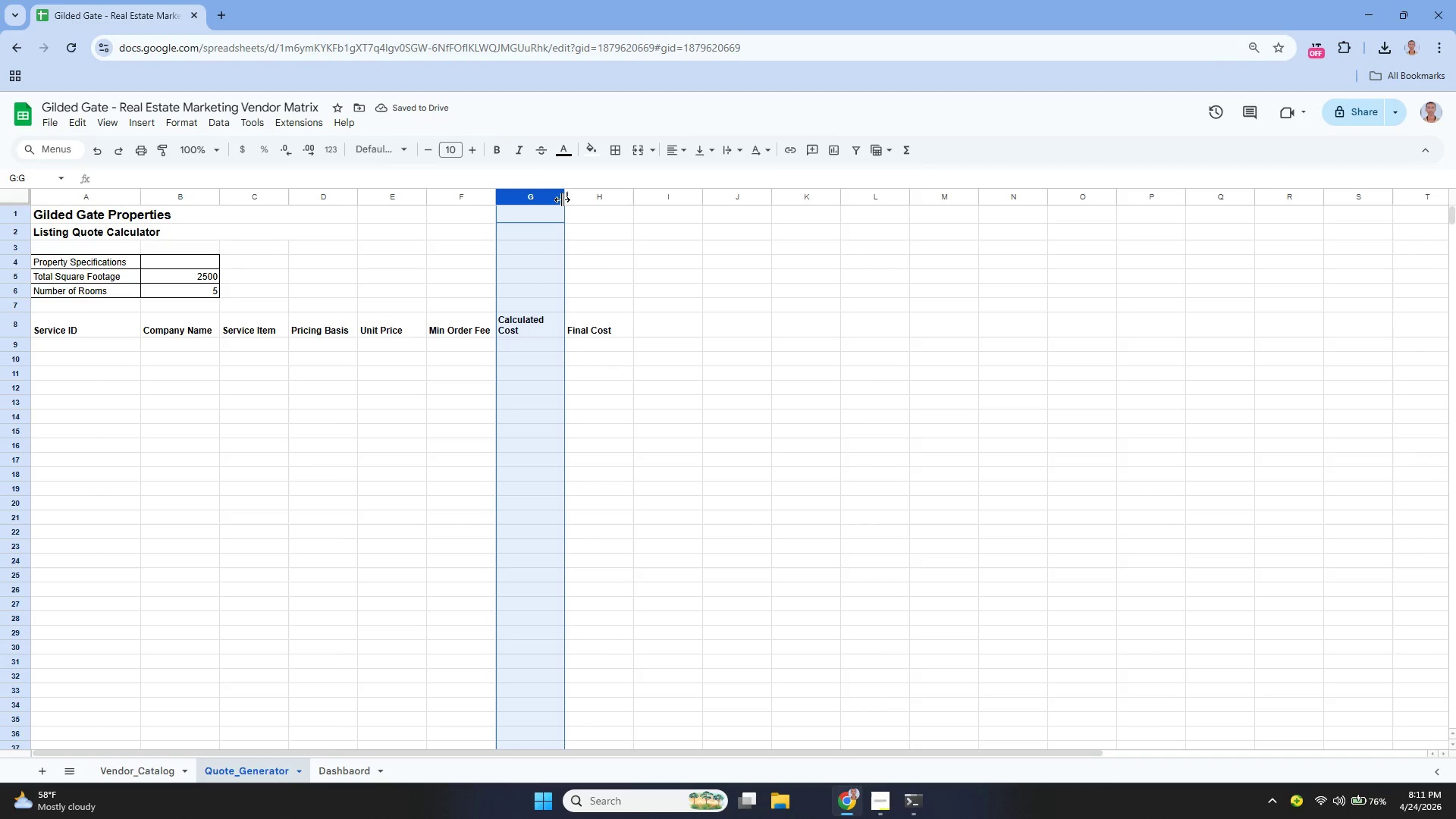 
left_click_drag(start_coordinate=[562, 197], to_coordinate=[580, 204])
 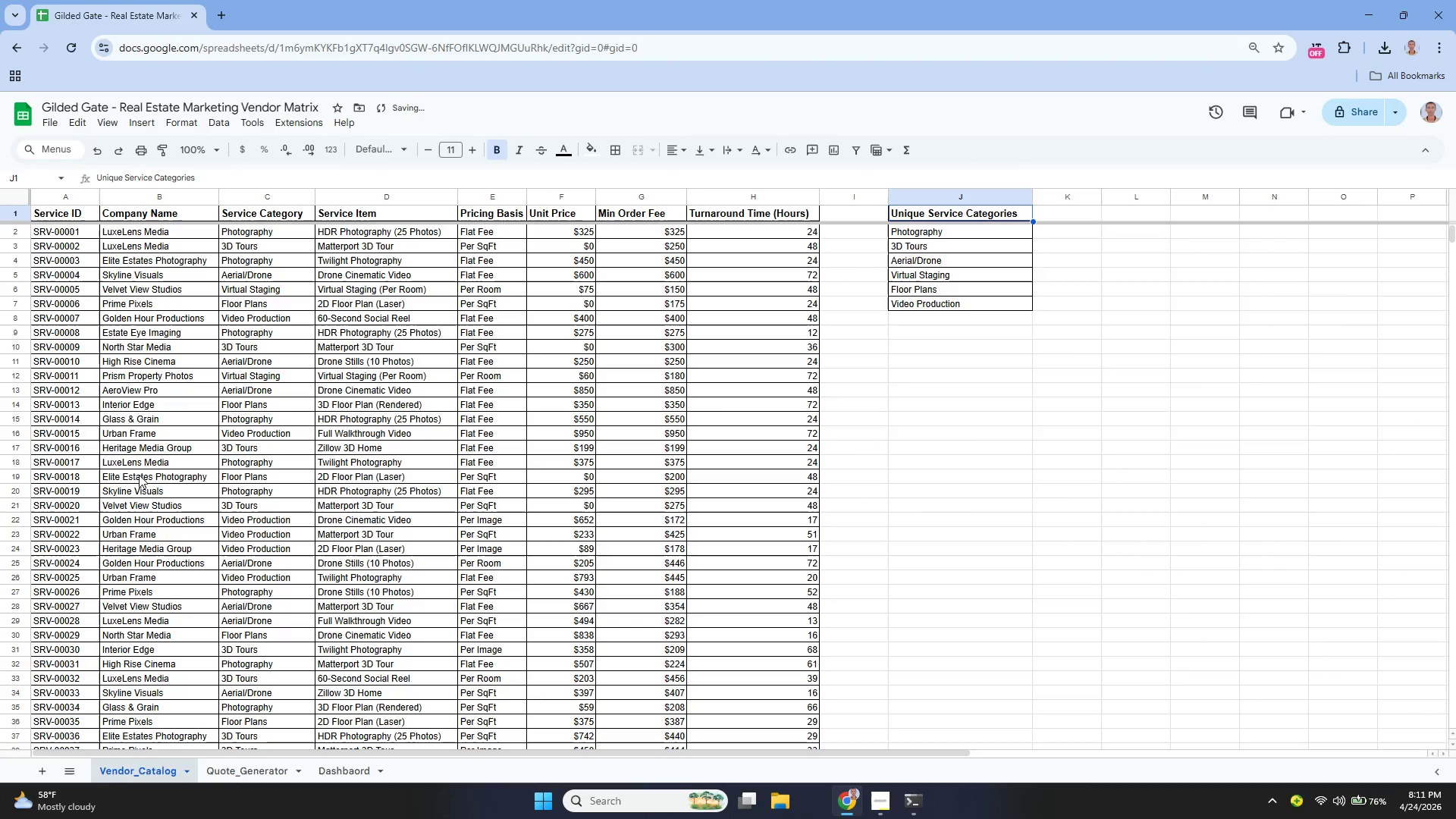 
scroll: coordinate [95, 282], scroll_direction: up, amount: 3.0
 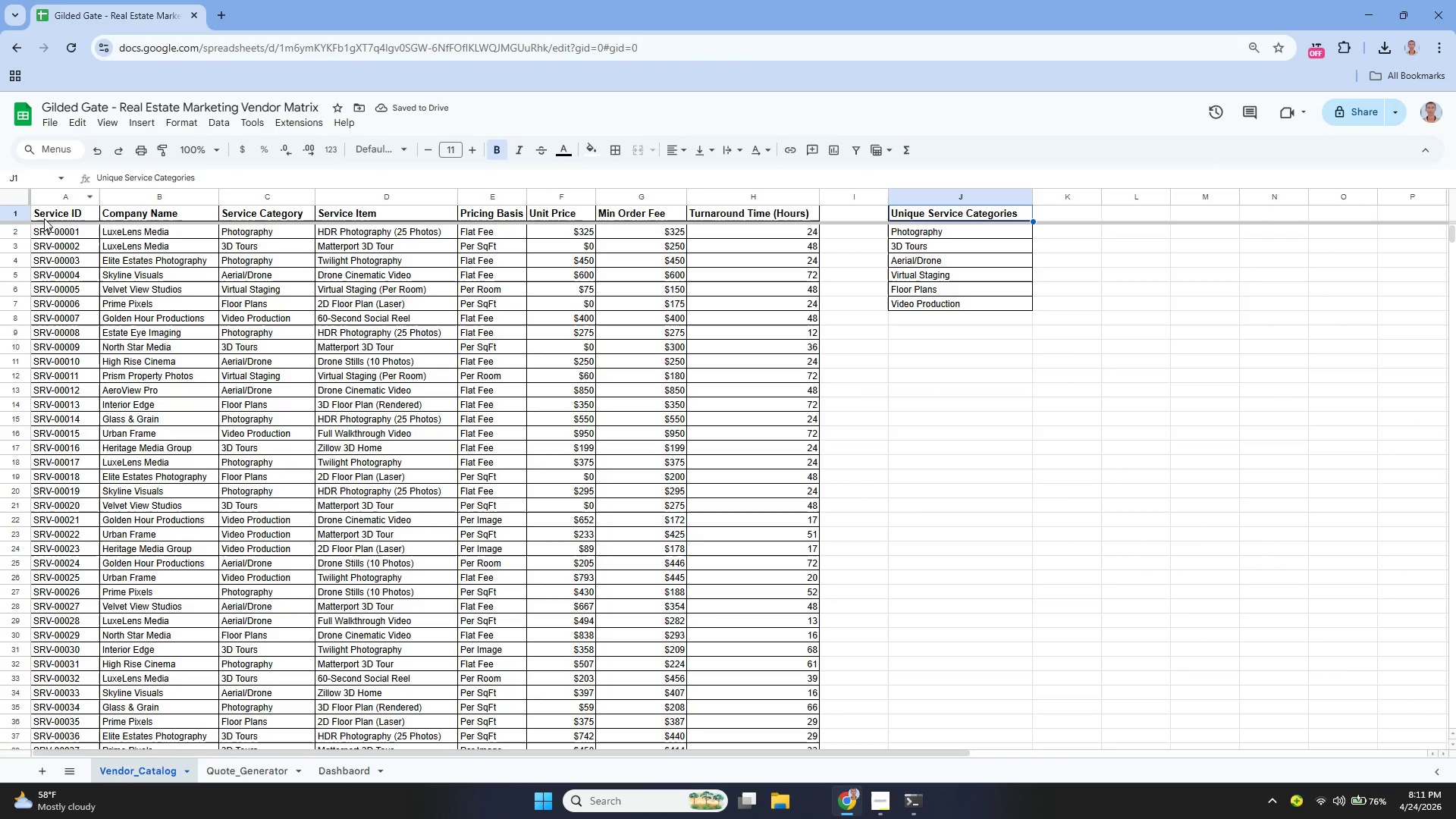 
left_click_drag(start_coordinate=[51, 212], to_coordinate=[745, 211])
 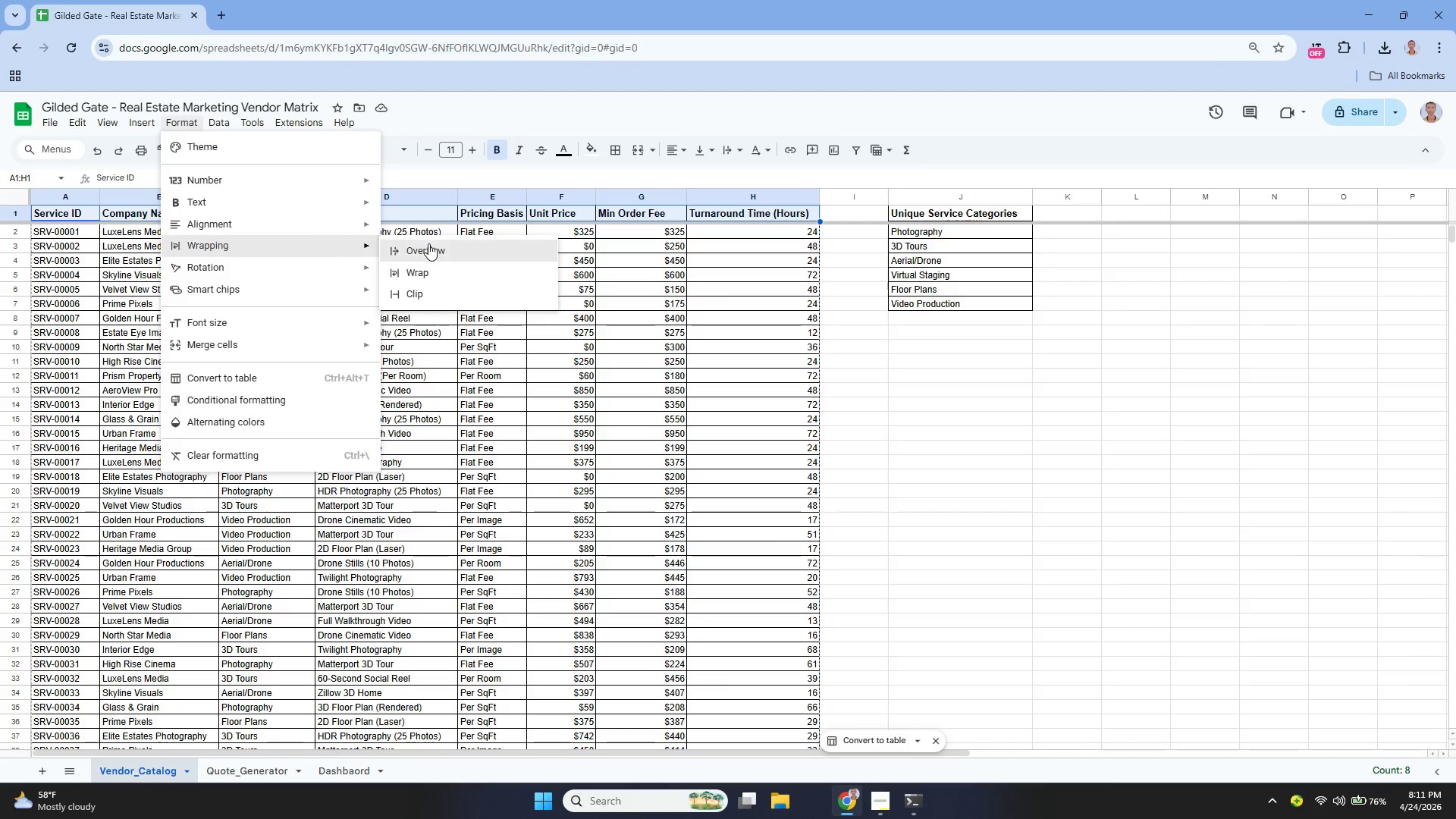 
left_click([461, 268])
 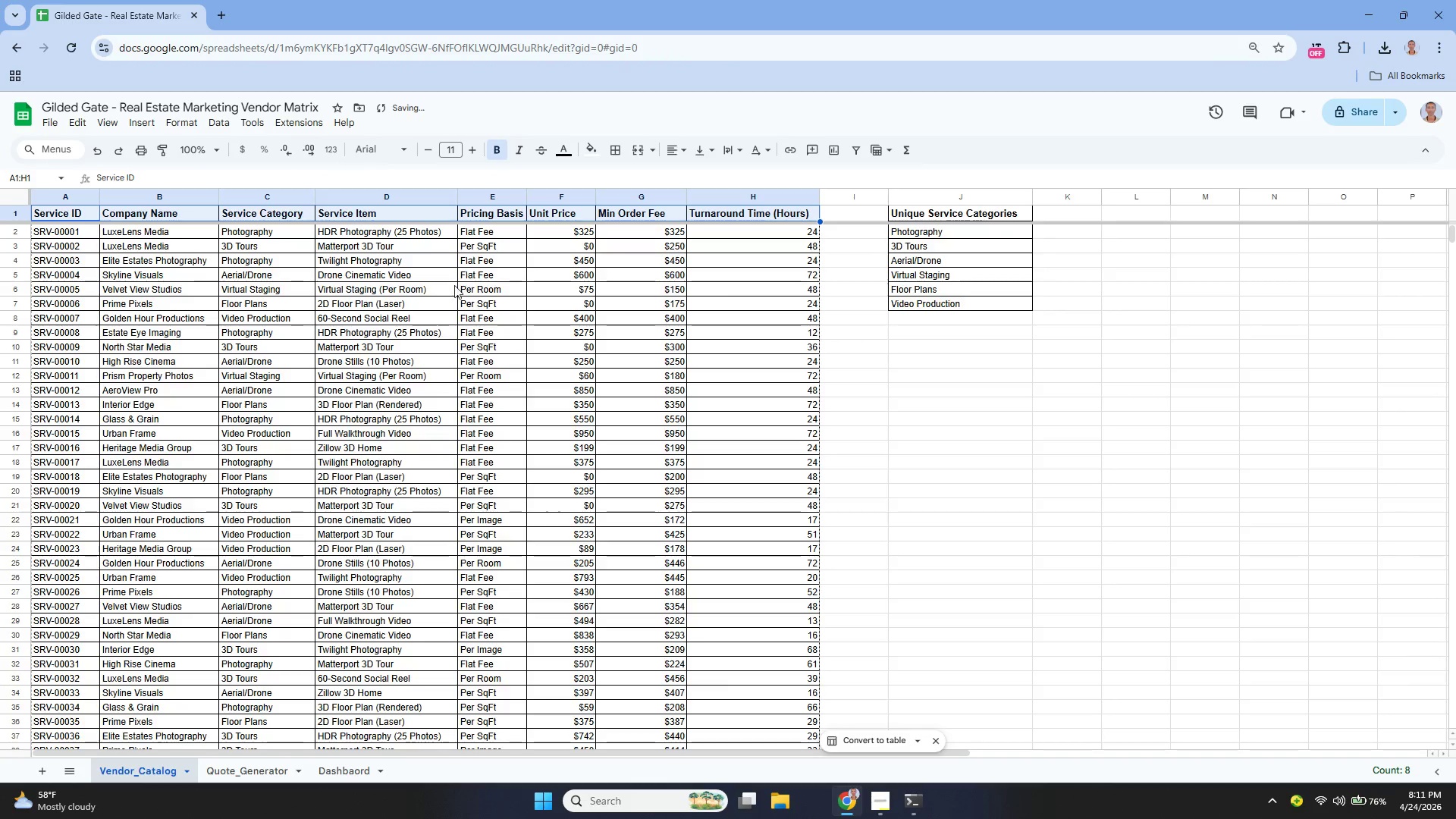 
scroll: coordinate [436, 269], scroll_direction: up, amount: 1.0
 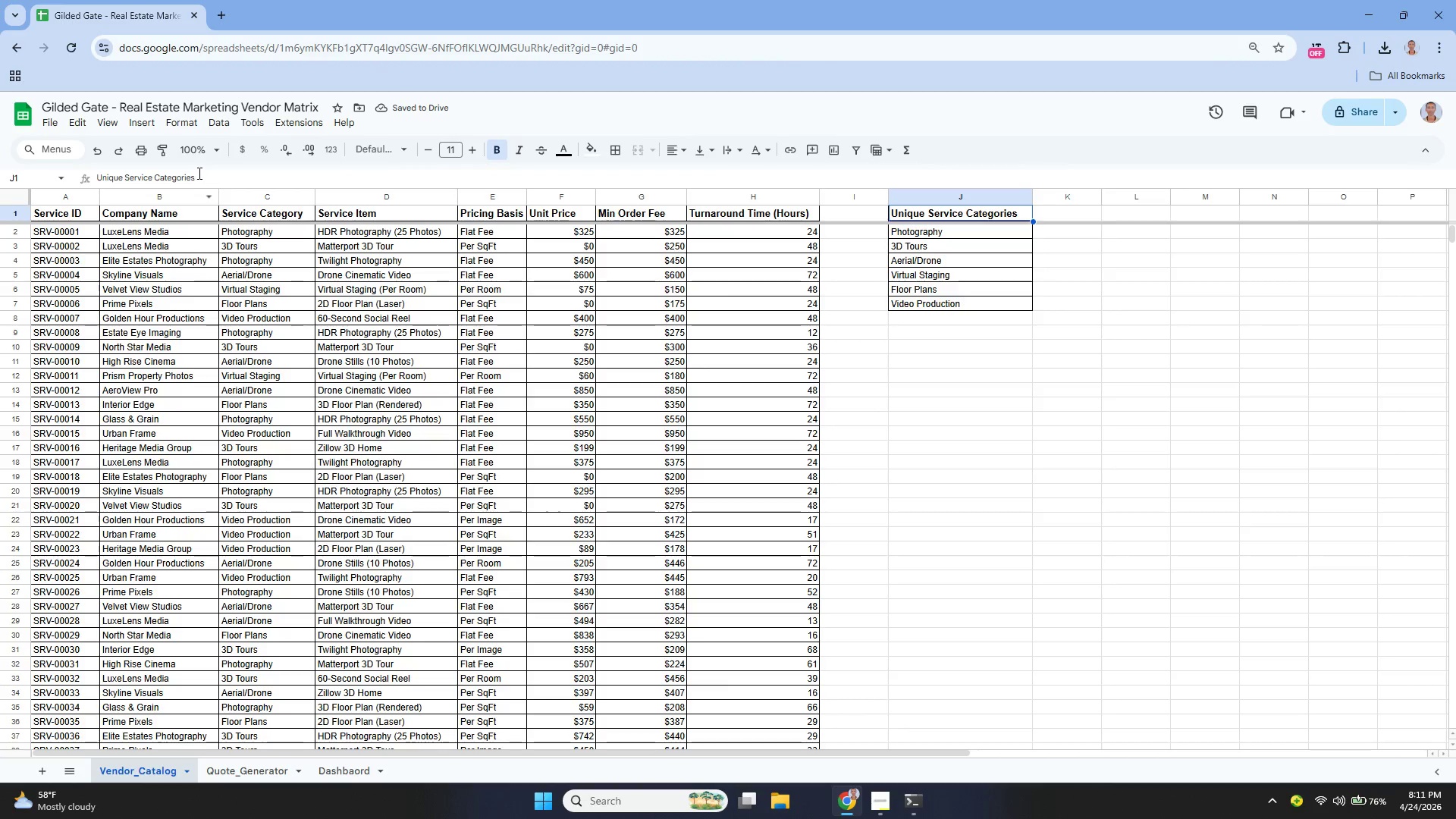 
left_click([193, 121])
 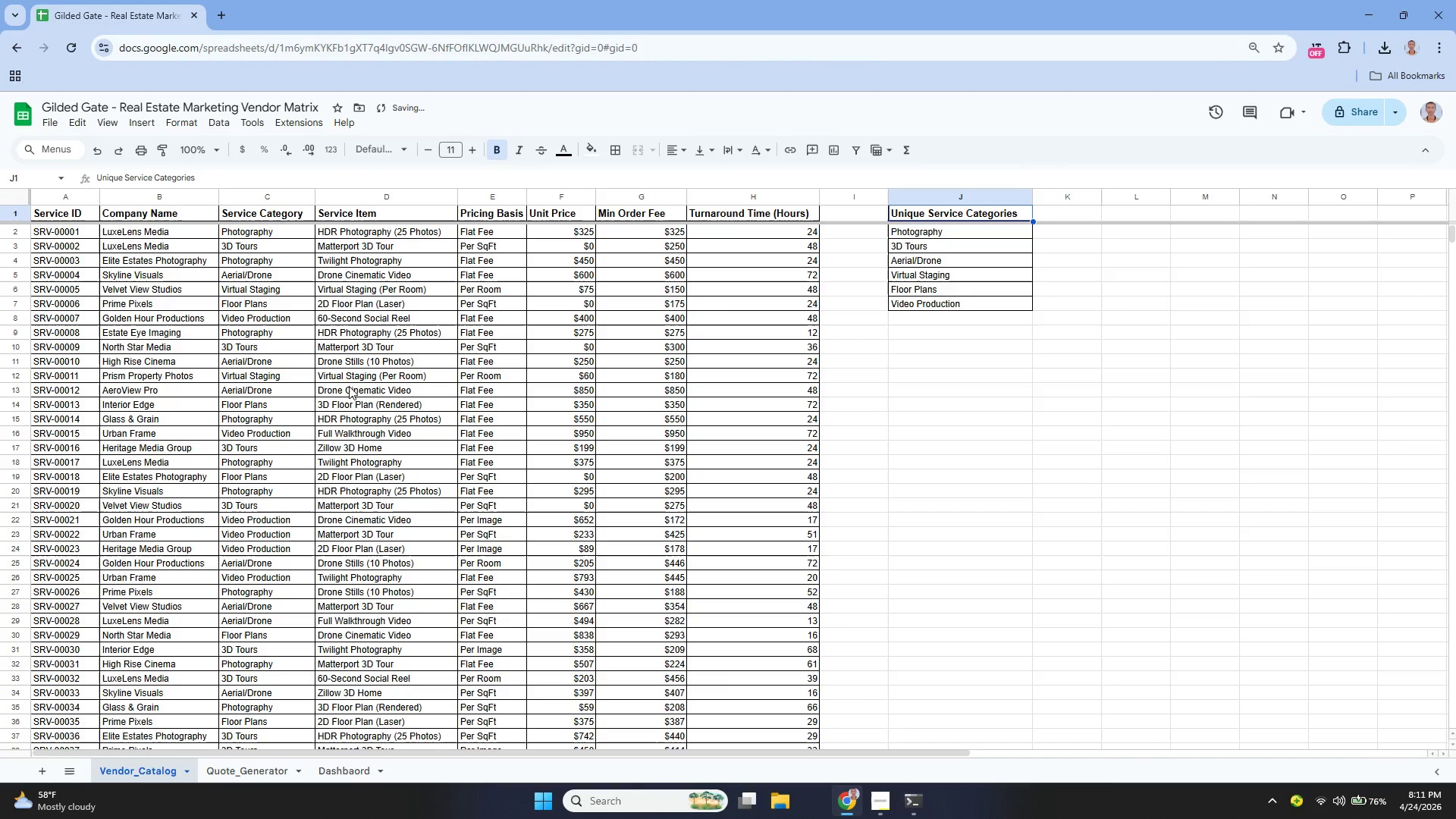 
left_click([235, 778])
 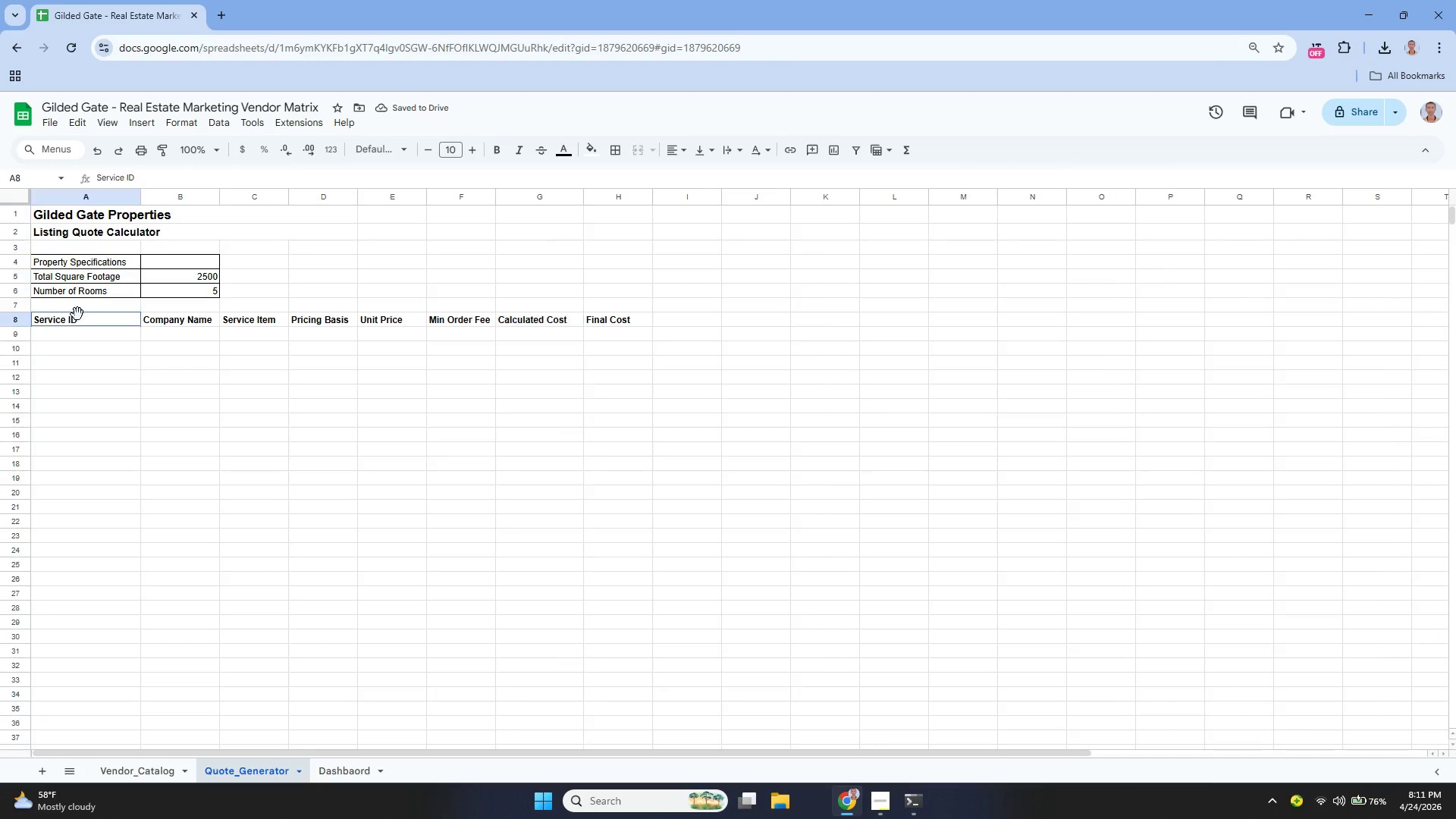 
left_click_drag(start_coordinate=[76, 318], to_coordinate=[601, 321])
 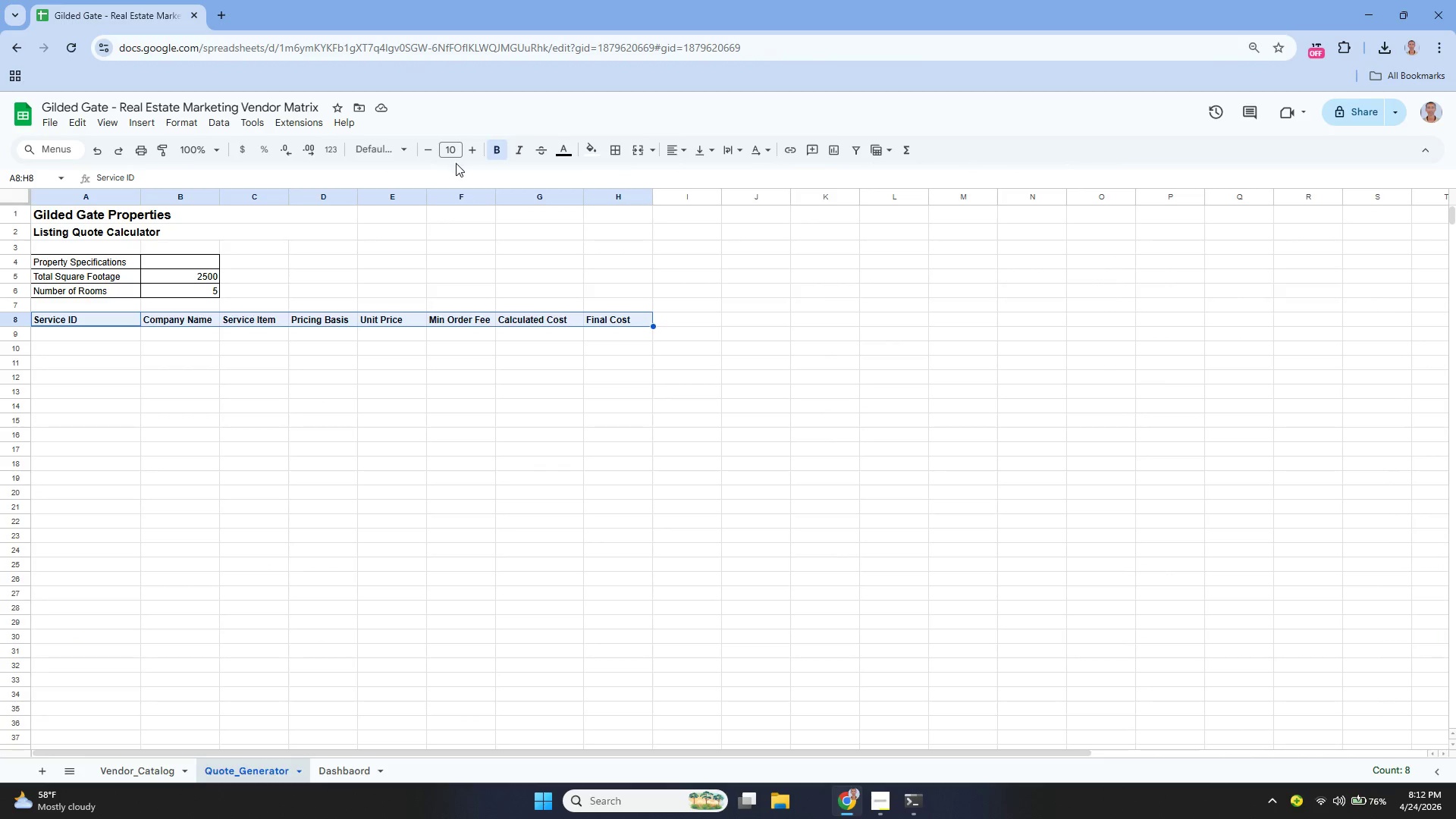 
left_click([478, 151])
 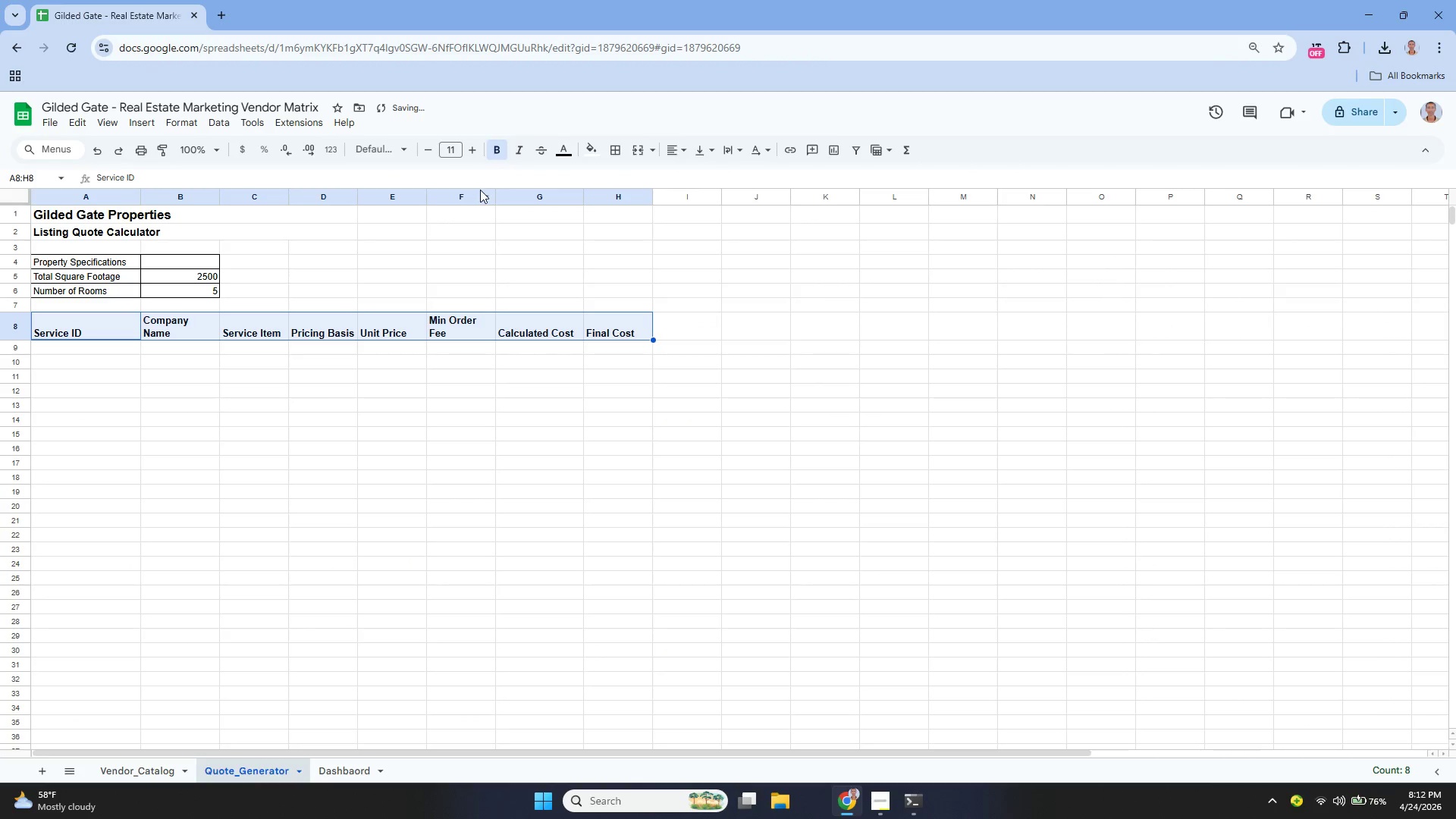 
left_click_drag(start_coordinate=[499, 200], to_coordinate=[507, 200])
 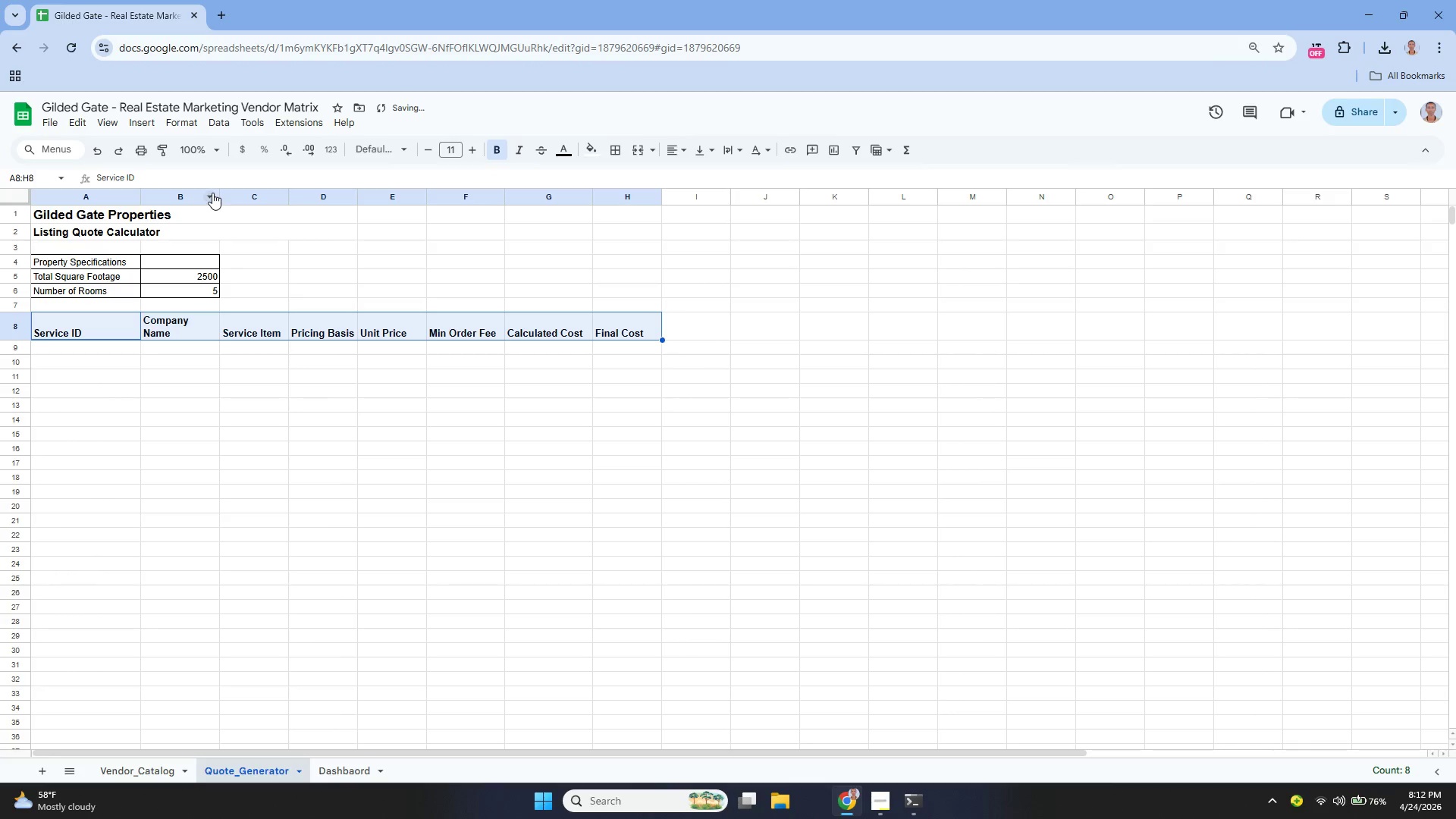 
left_click_drag(start_coordinate=[219, 196], to_coordinate=[231, 199])
 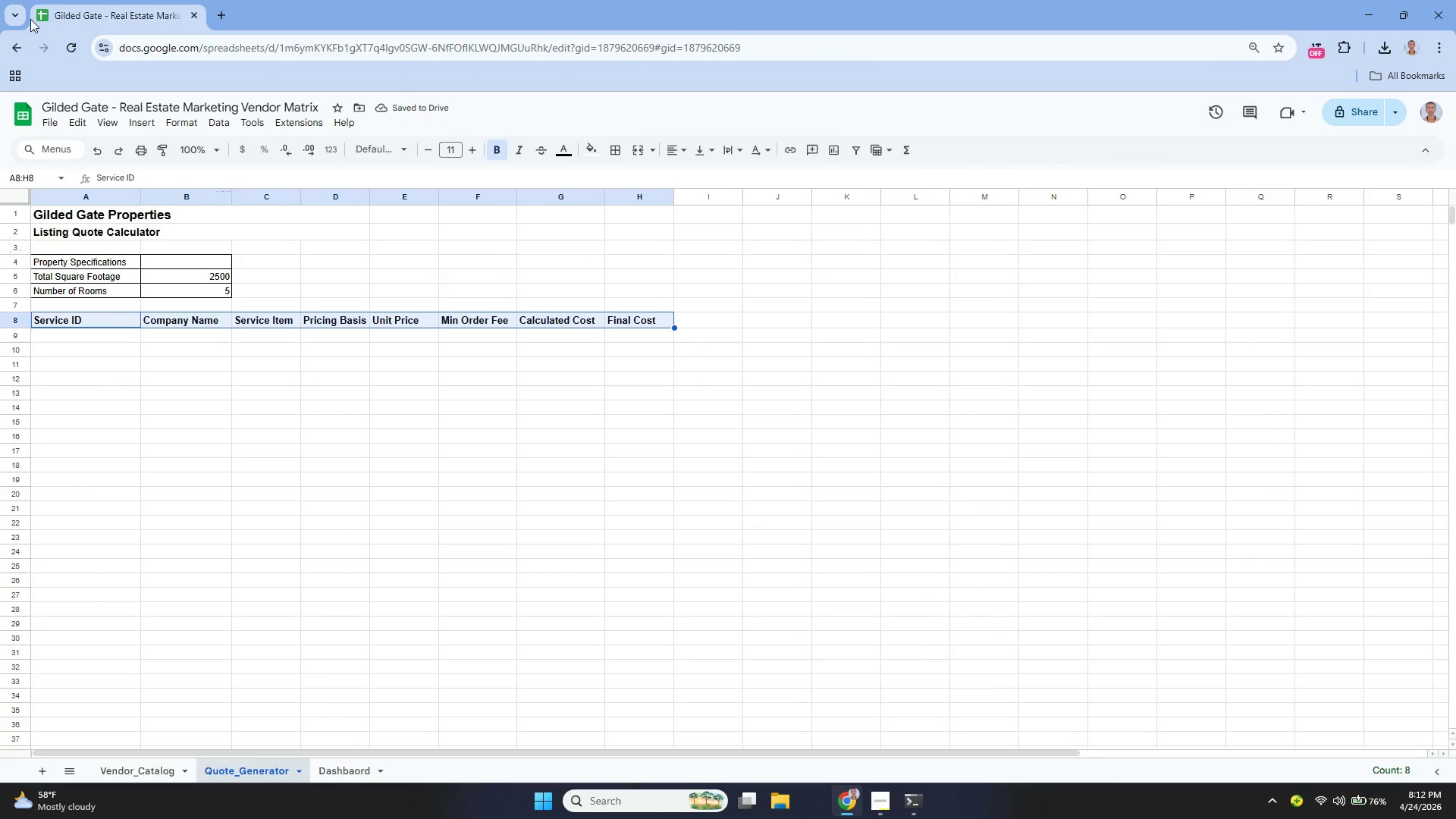 
wait(6.38)
 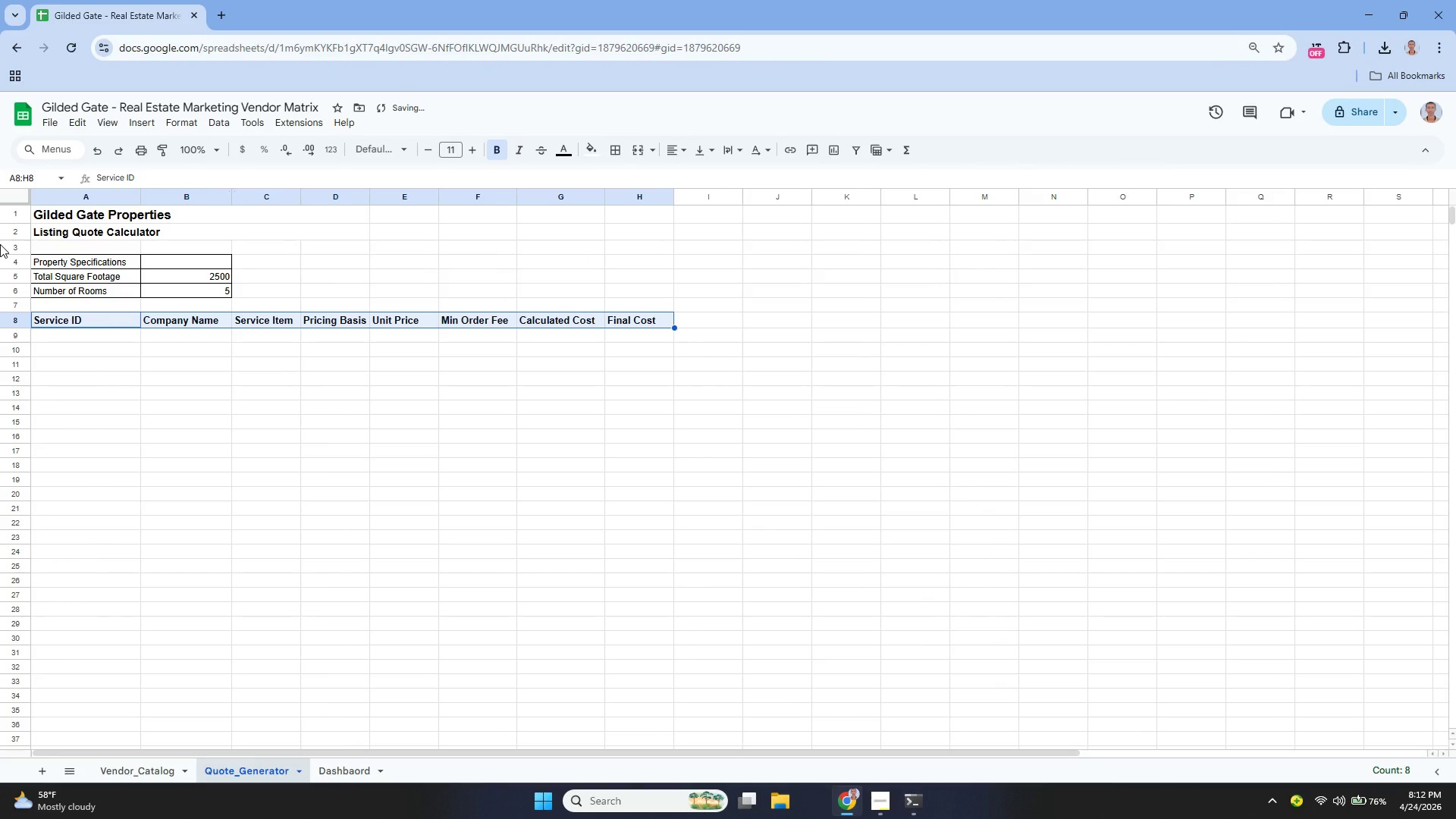 
key(ArrowDown)
 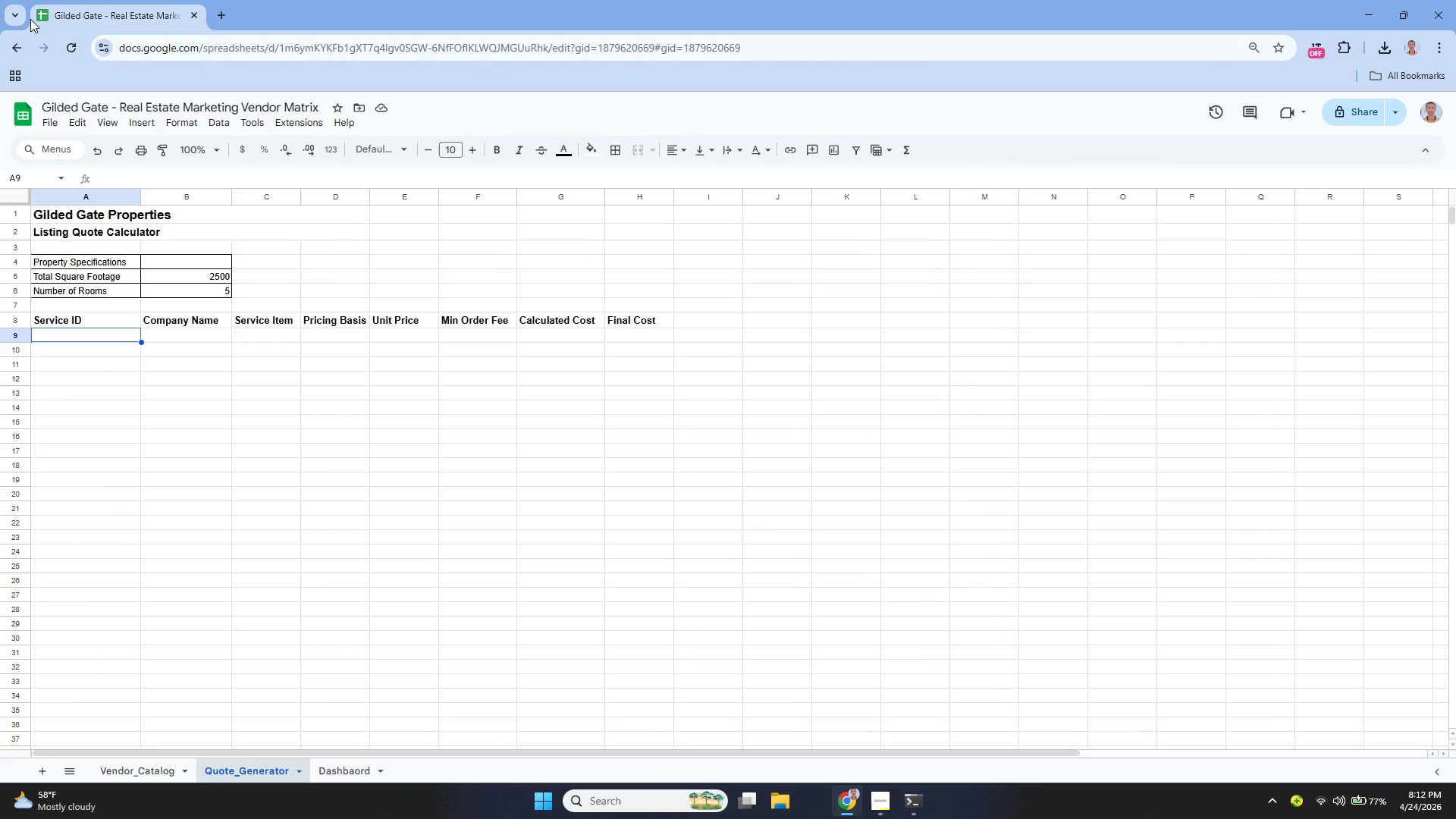 
key(Enter)
 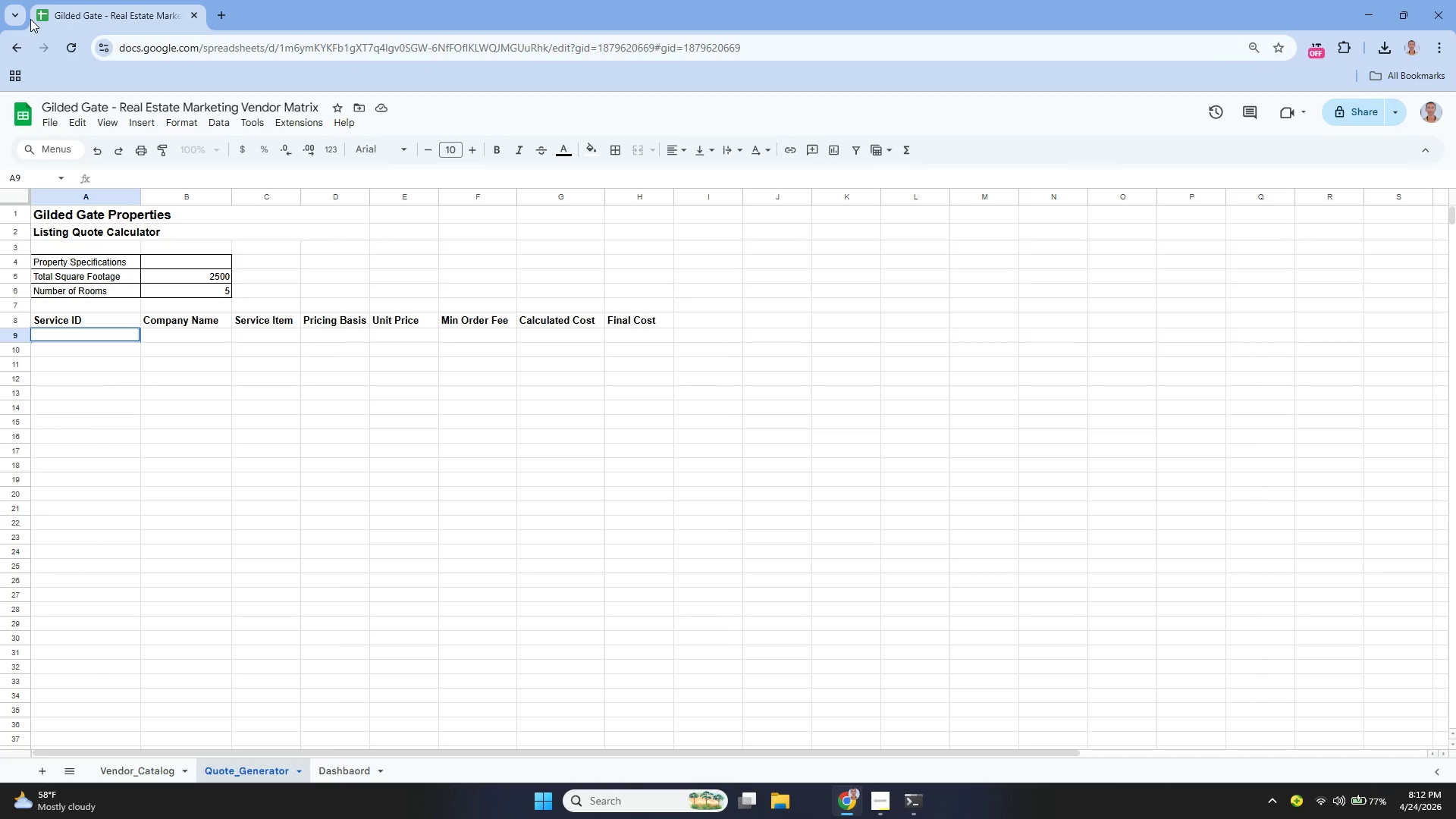 
wait(19.31)
 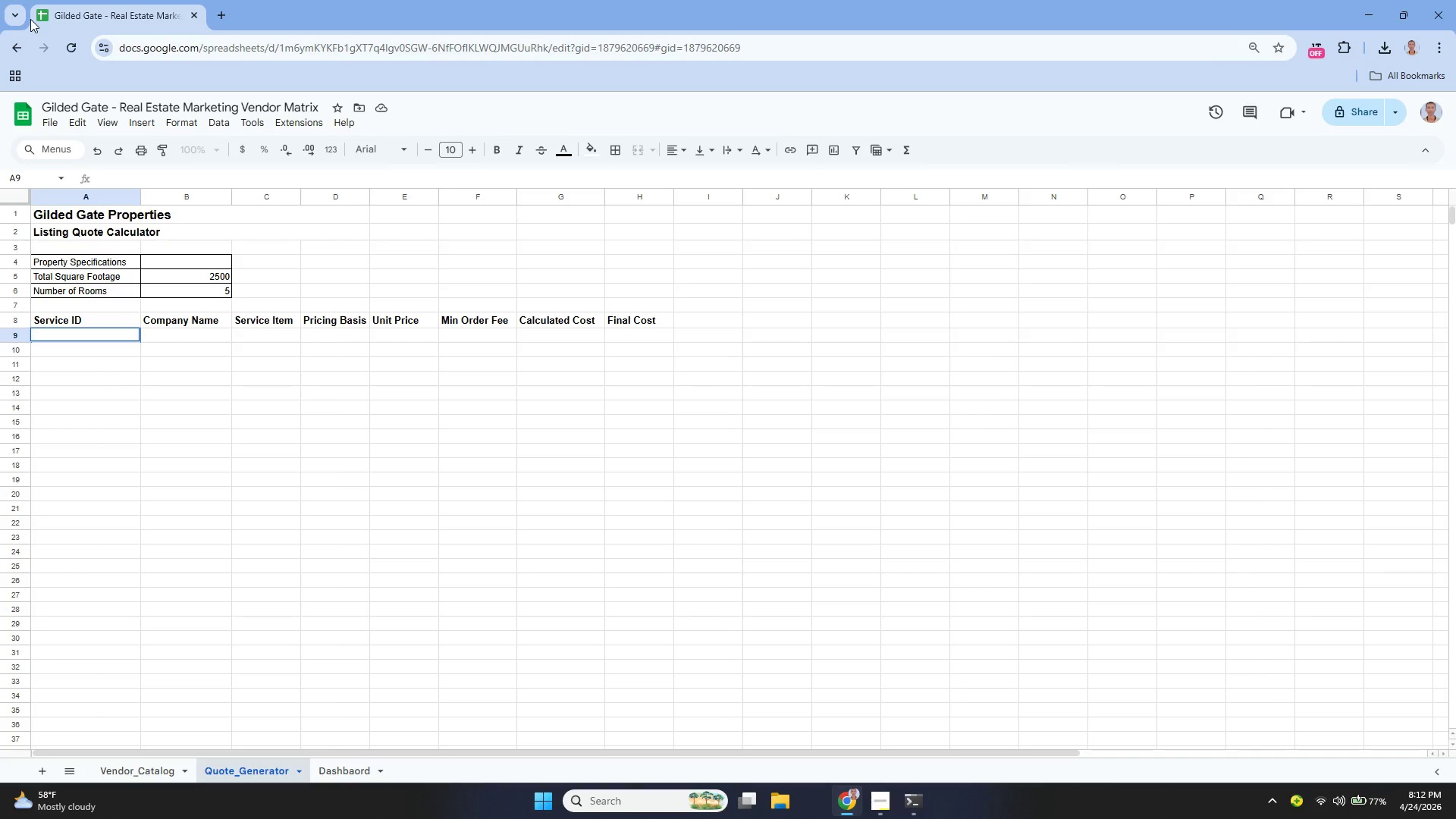 
left_click_drag(start_coordinate=[64, 370], to_coordinate=[66, 366])
 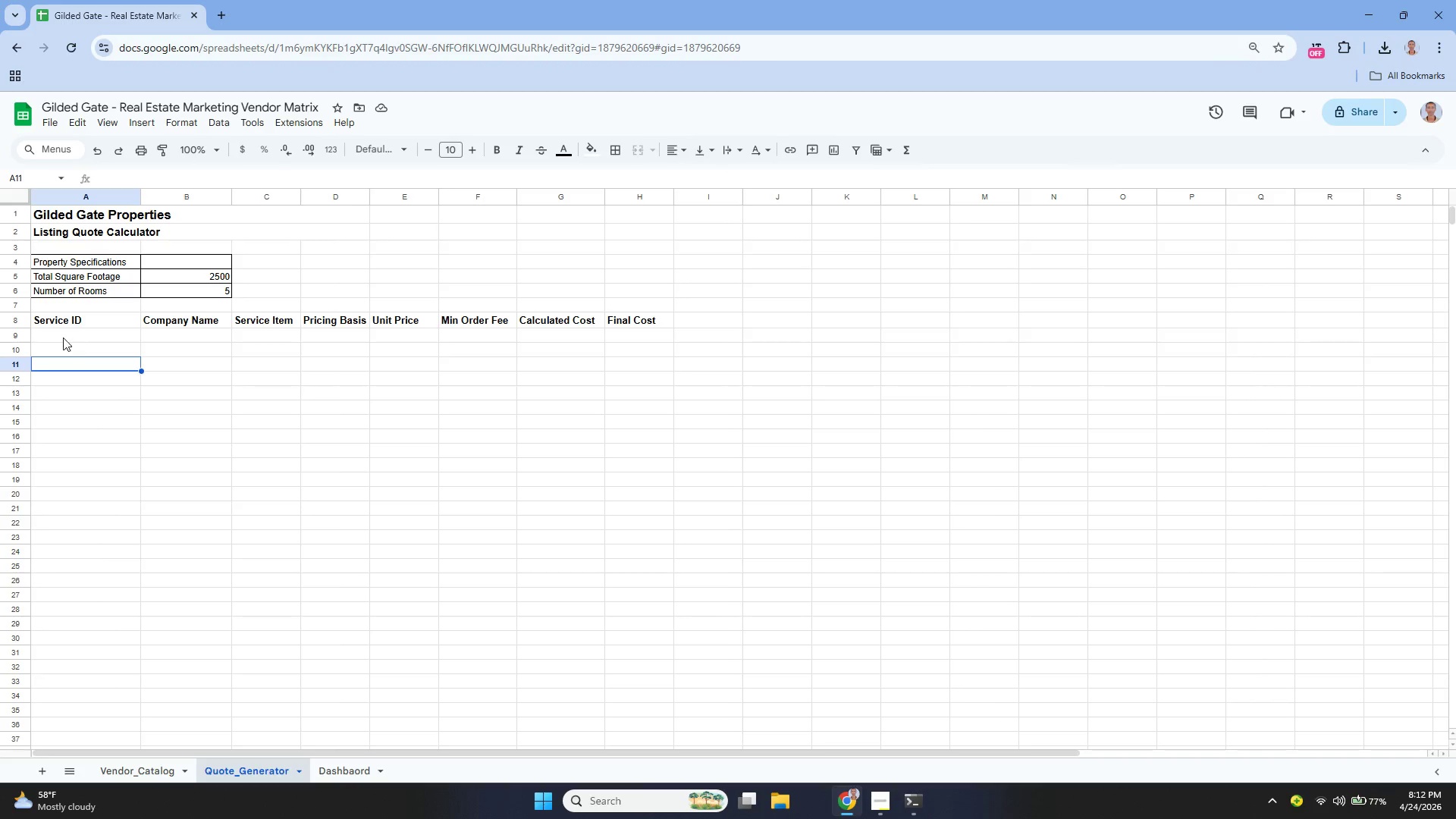 
double_click([63, 337])
 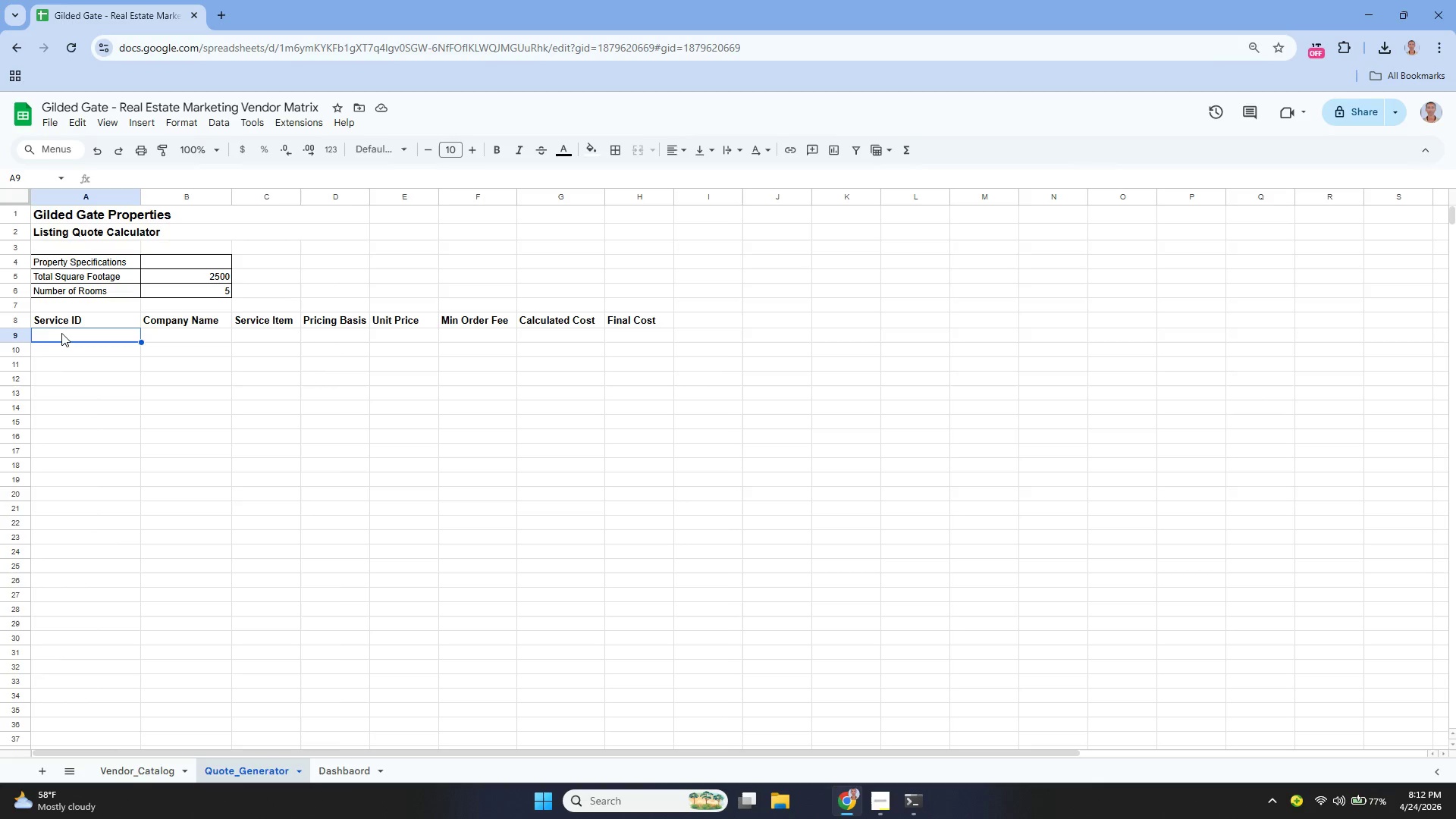 
left_click_drag(start_coordinate=[62, 331], to_coordinate=[83, 409])
 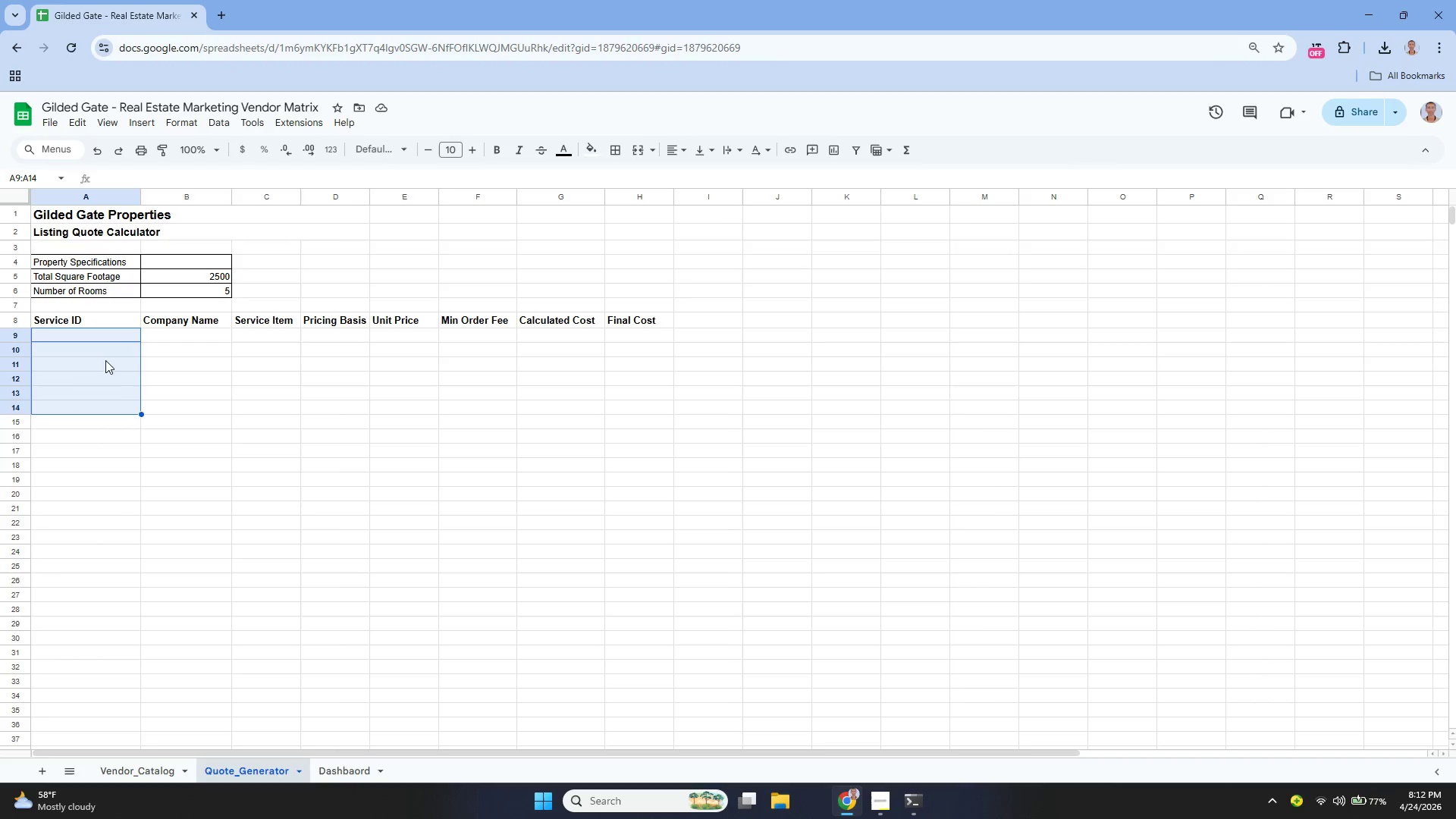 
wait(8.95)
 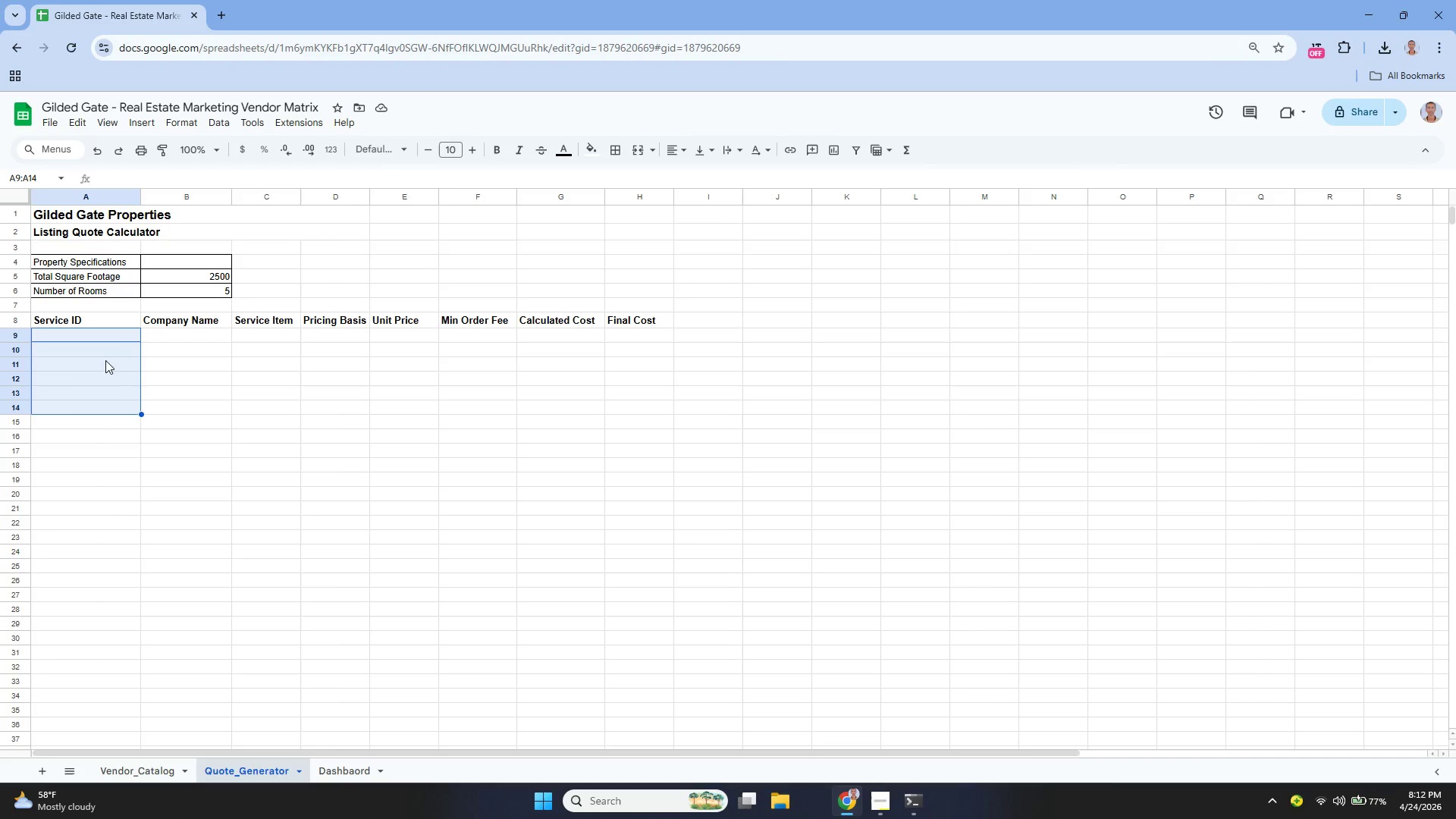 
hold_key(key=ControlLeft, duration=0.89)
 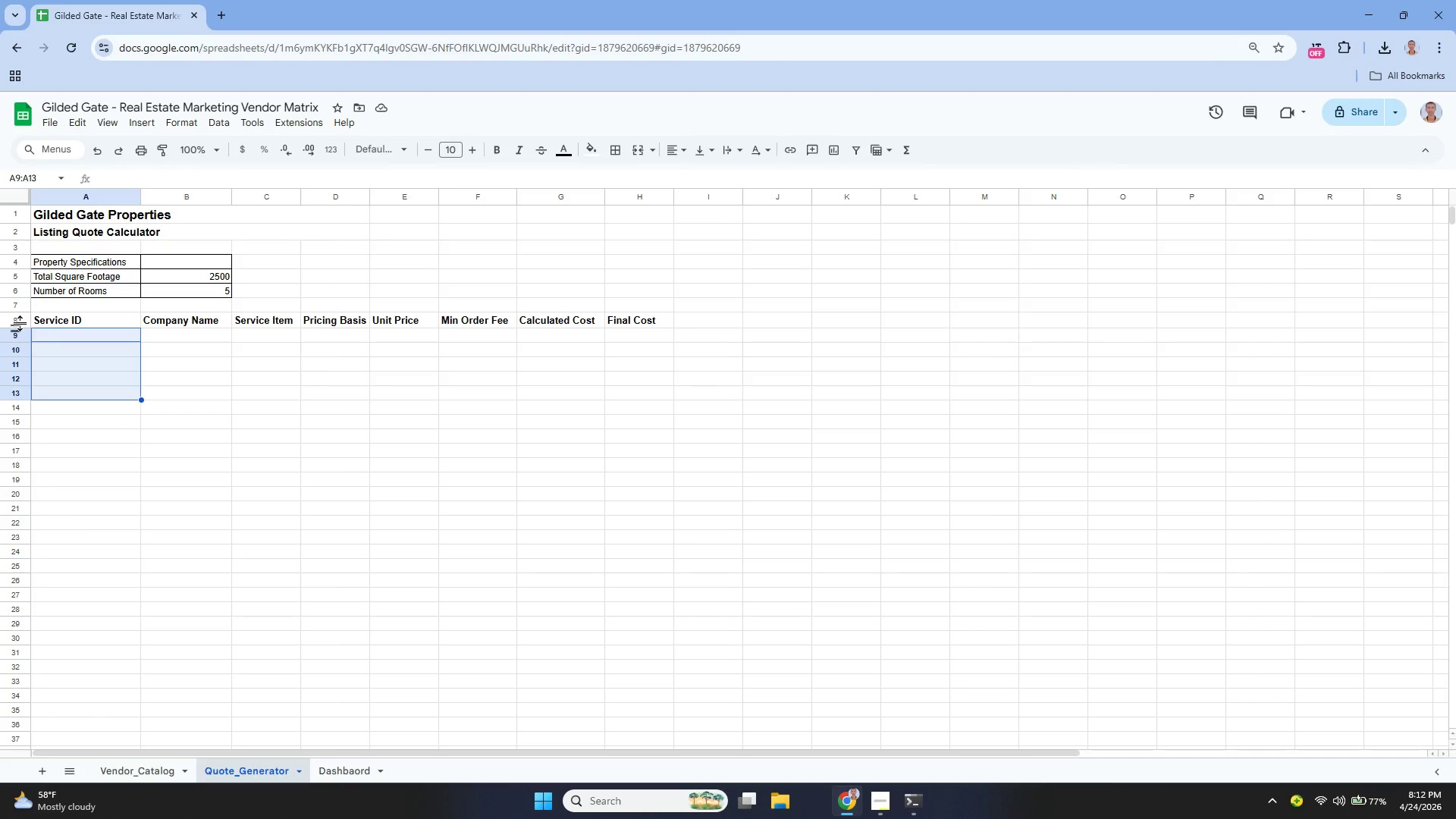 
wait(5.86)
 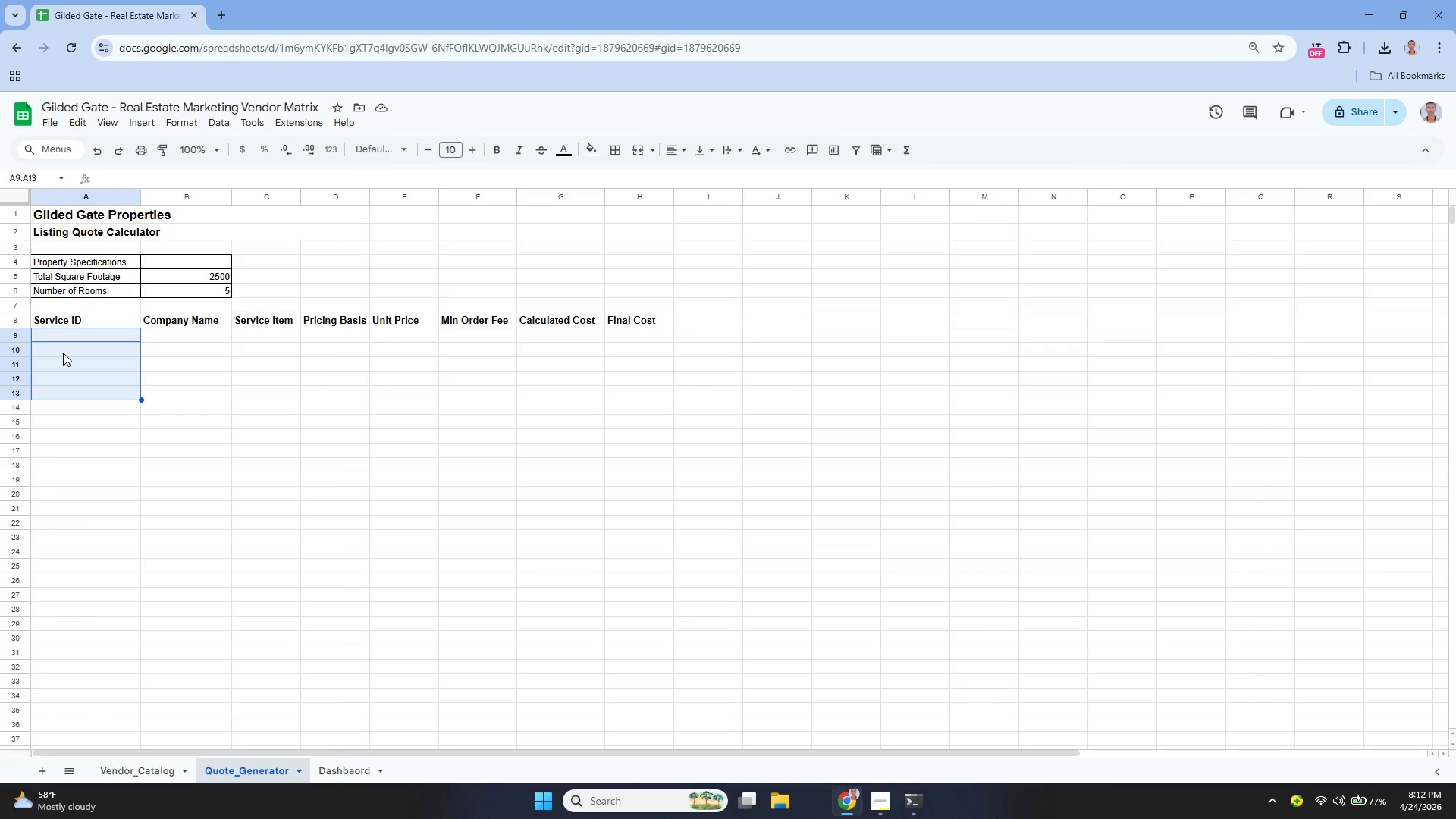 
left_click([214, 121])
 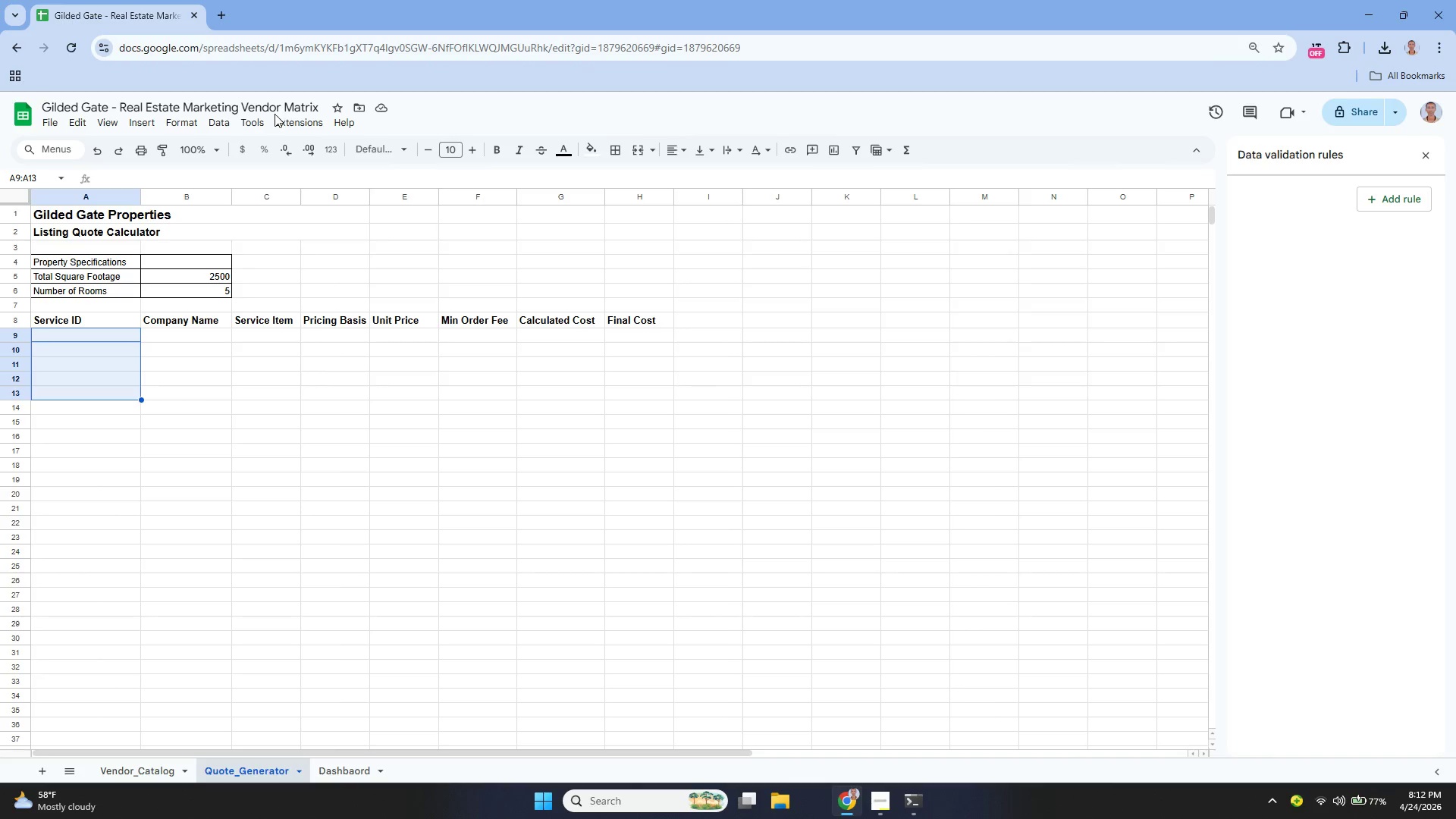 
left_click([1385, 196])
 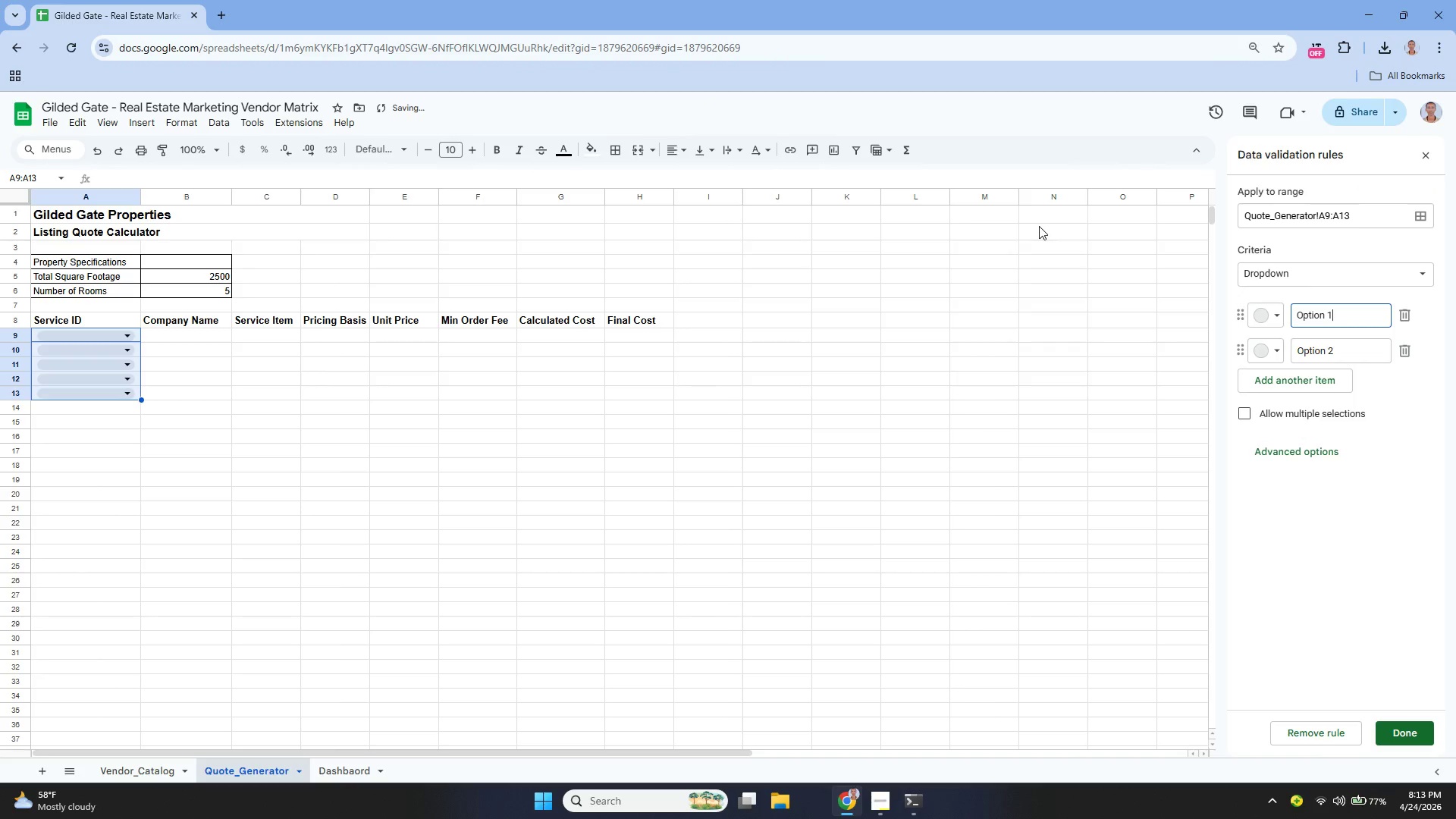 
hold_key(key=Backspace, duration=0.78)
 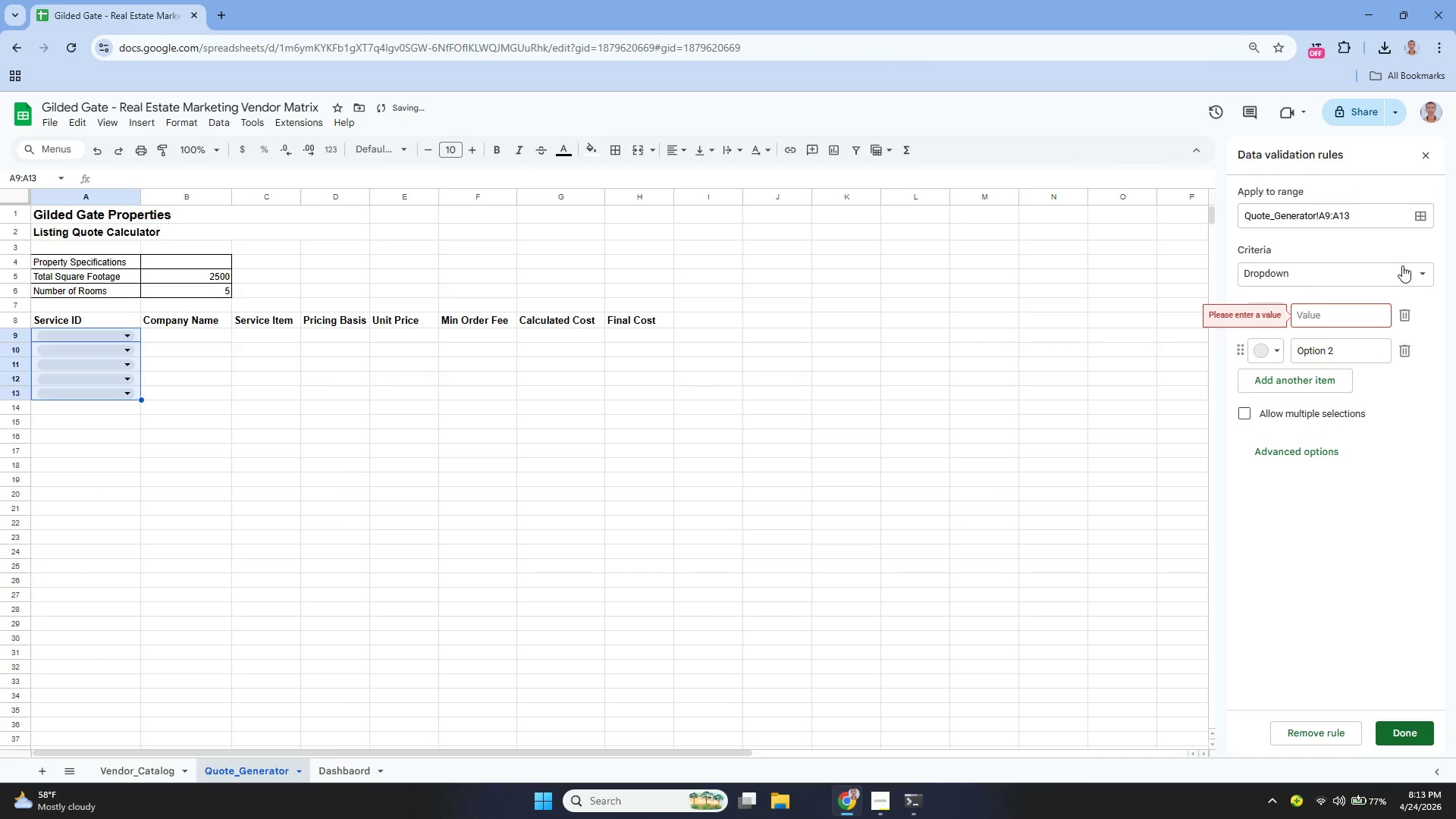 
left_click([1388, 265])
 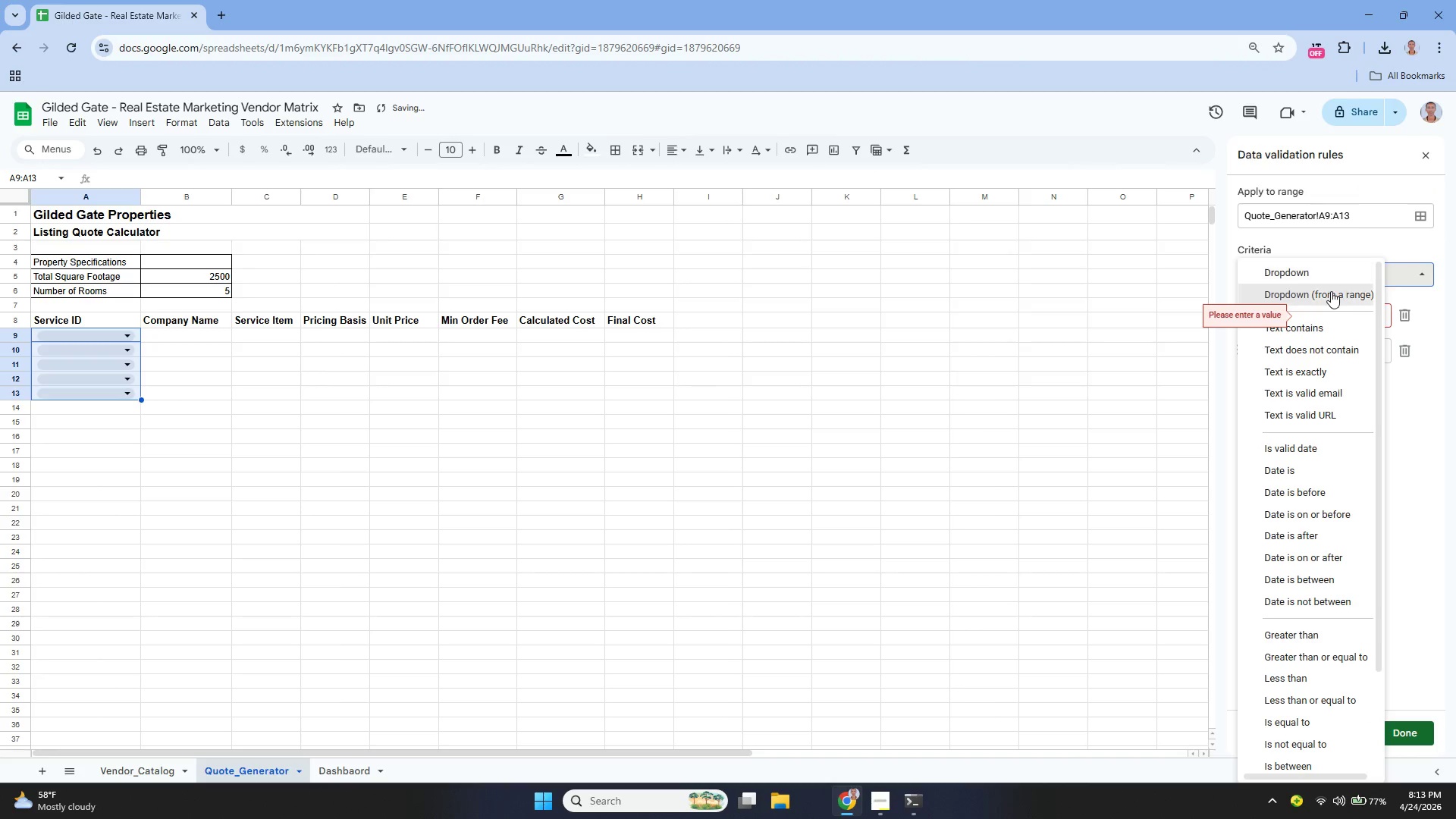 
left_click([1331, 291])
 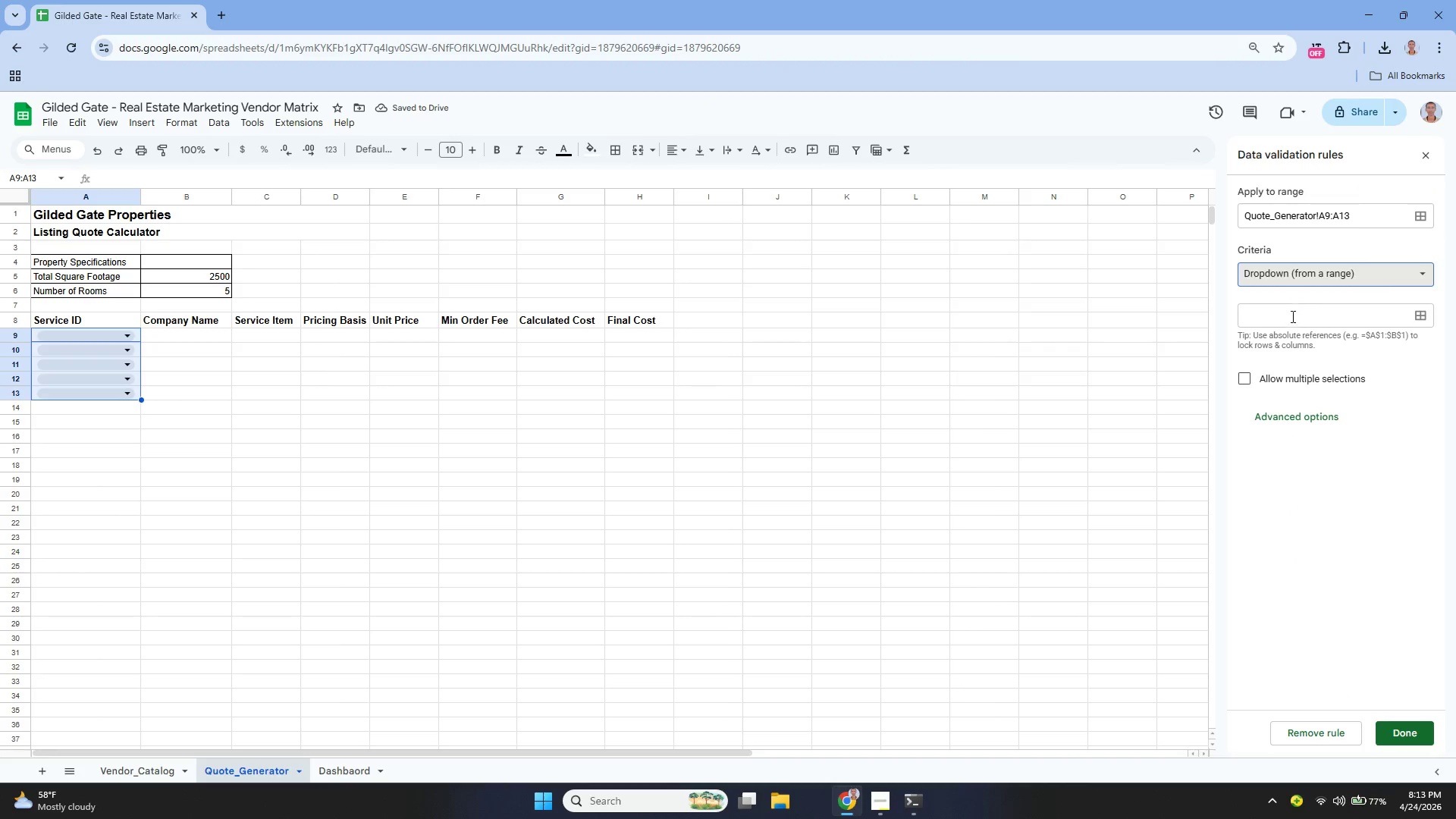 
left_click([1291, 317])
 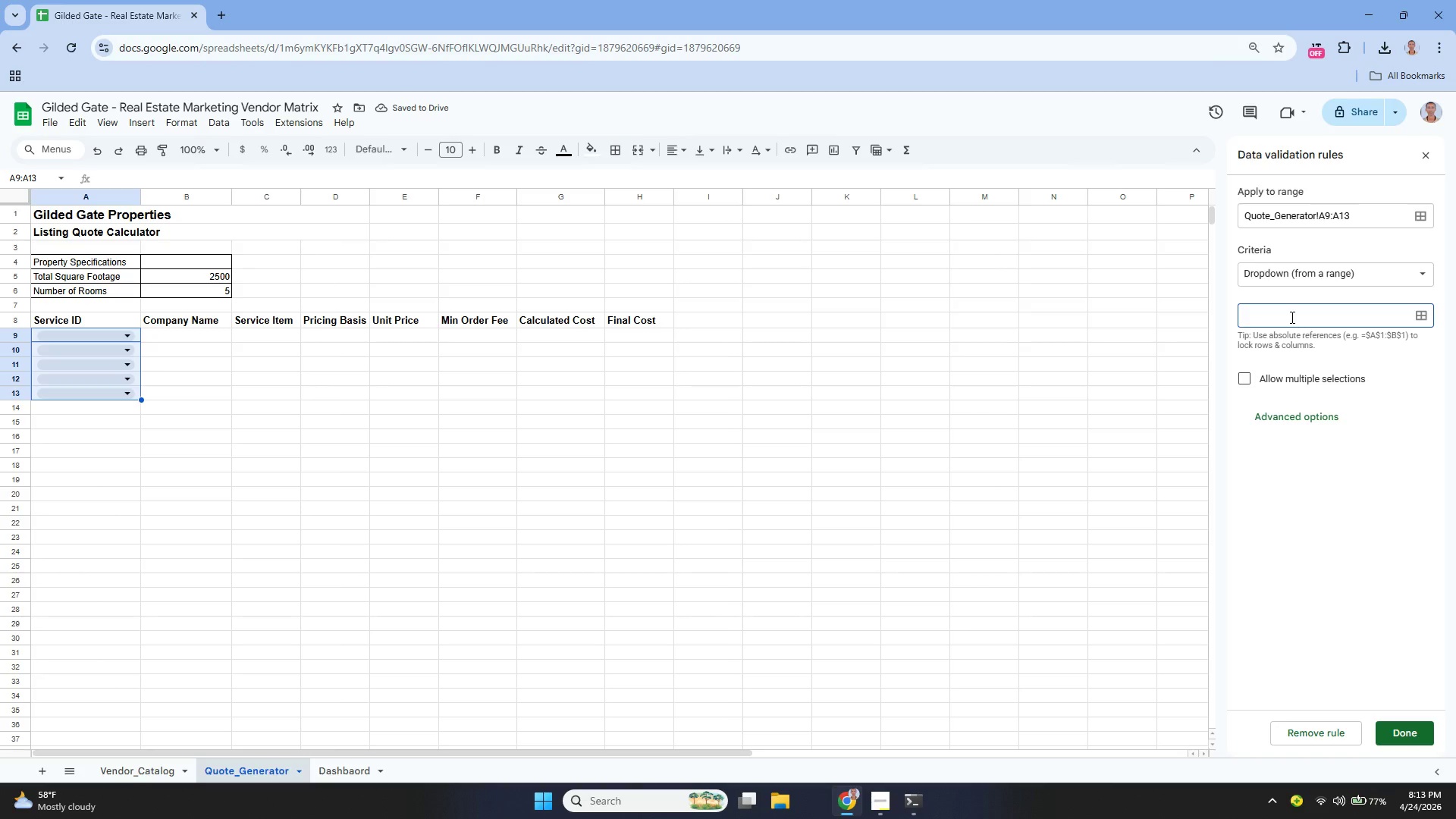 
type(Vendor_Catalog!A2:A101)
 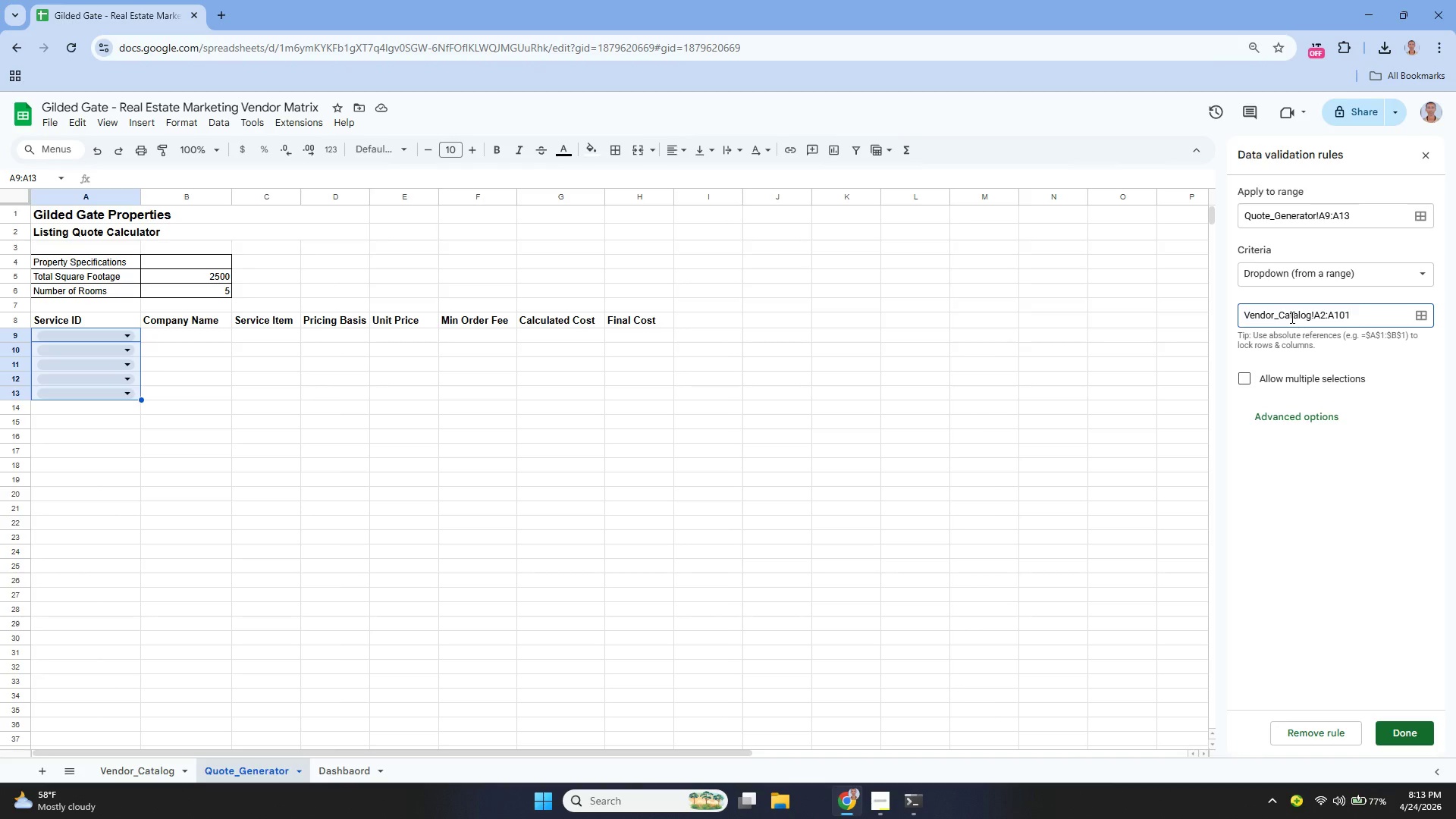 
left_click([1404, 500])
 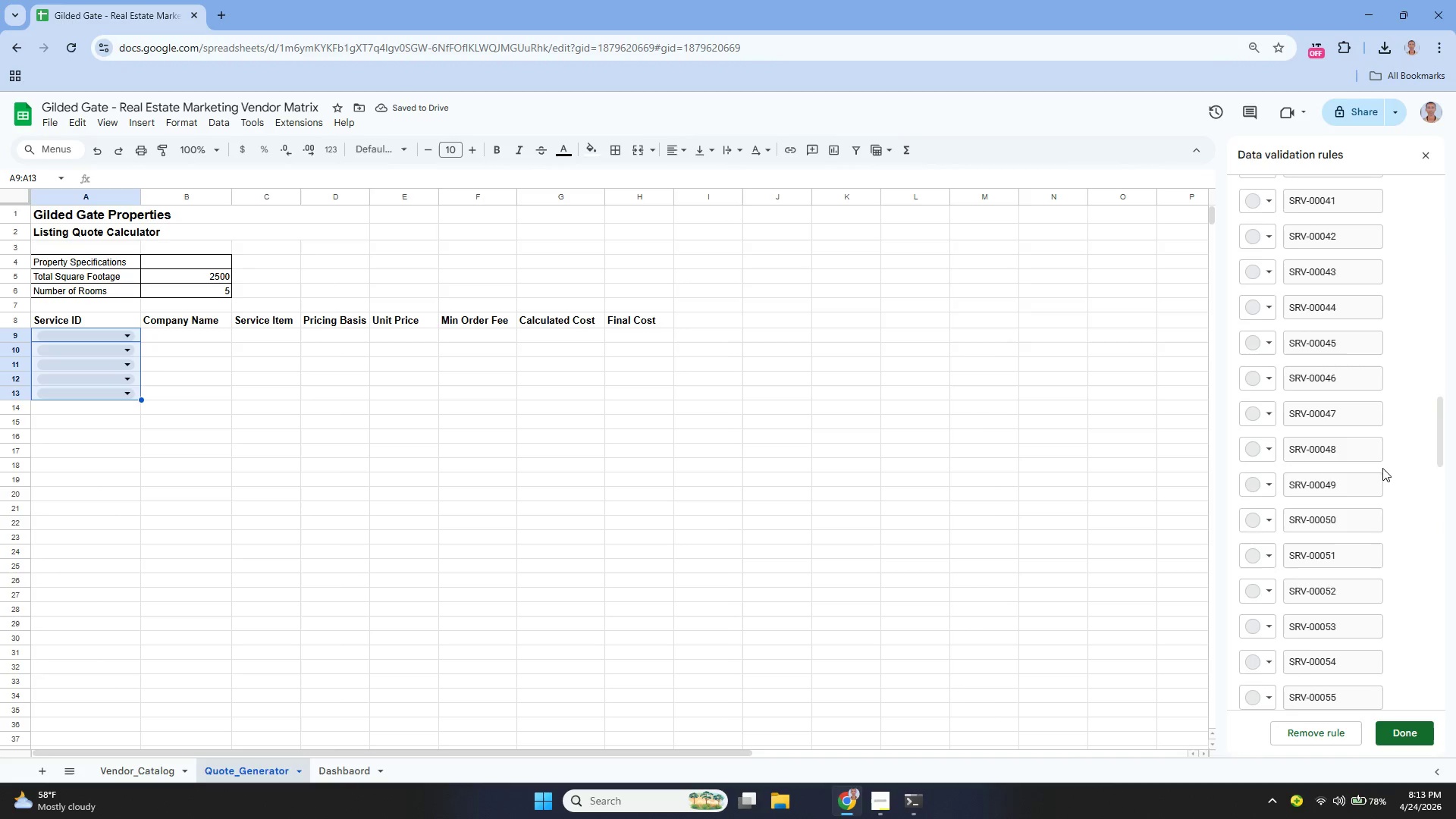 
wait(8.2)
 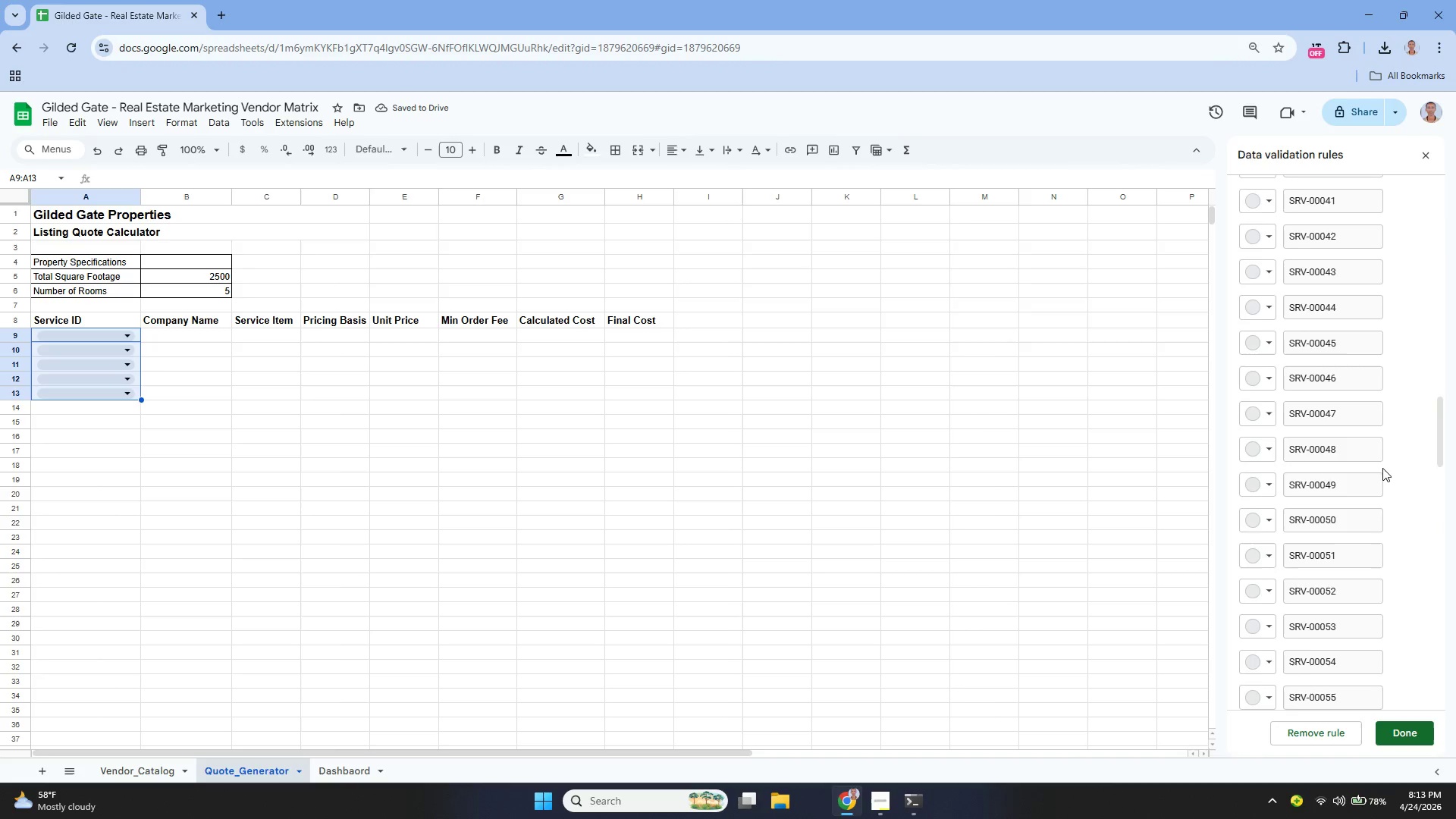 
left_click([1405, 724])
 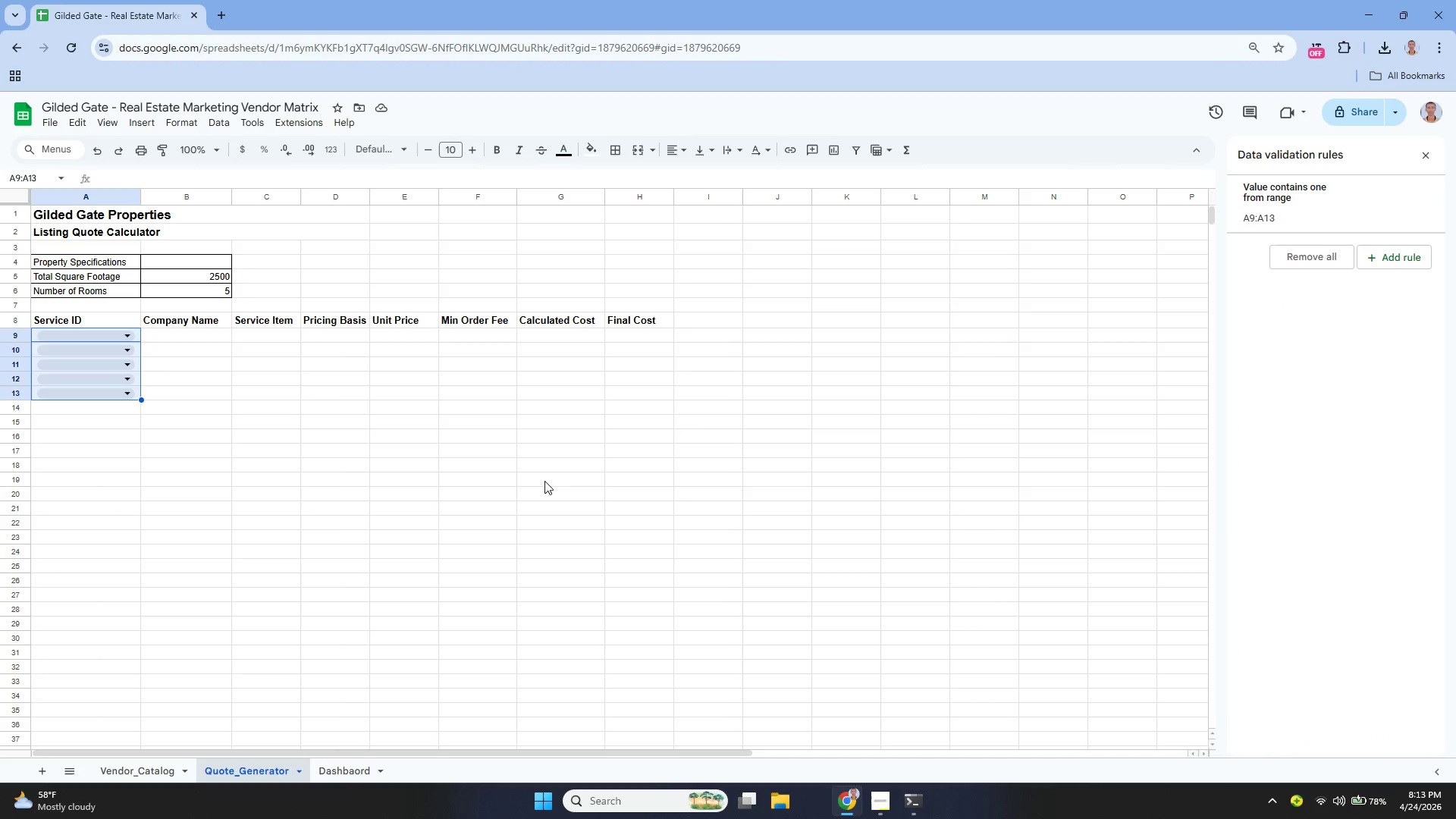 
left_click([127, 334])
 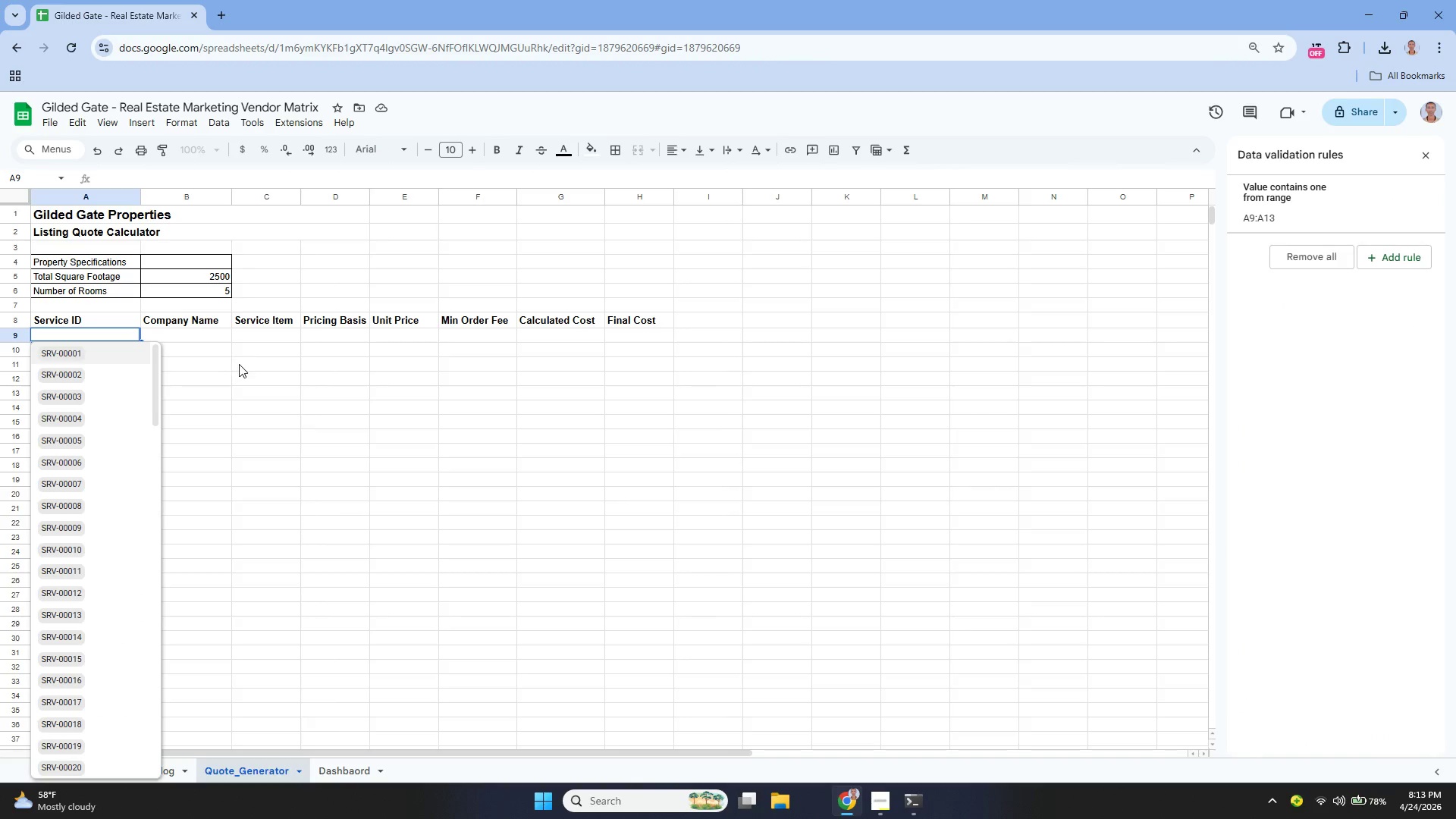 
left_click([239, 364])
 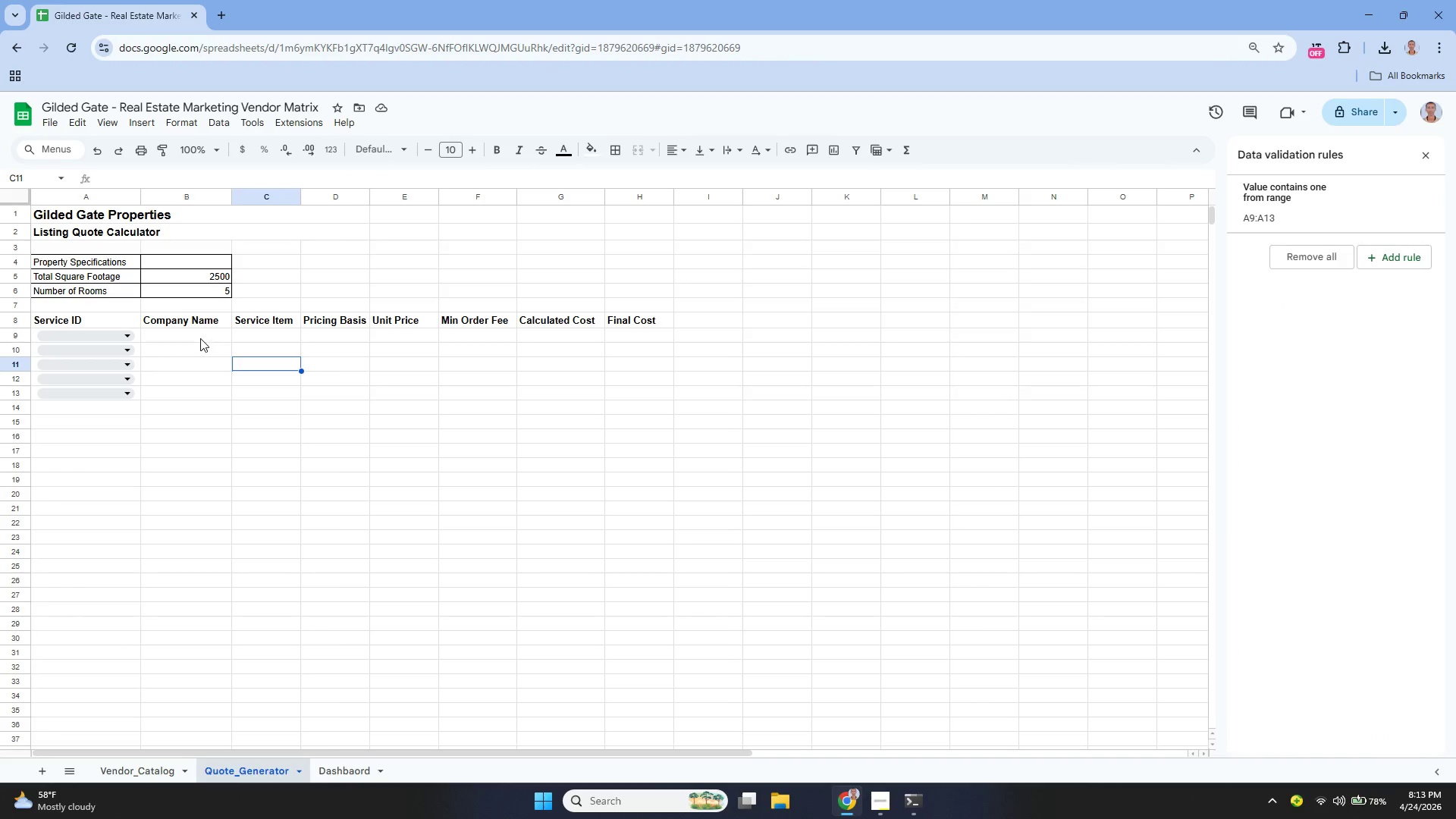 
left_click([199, 336])
 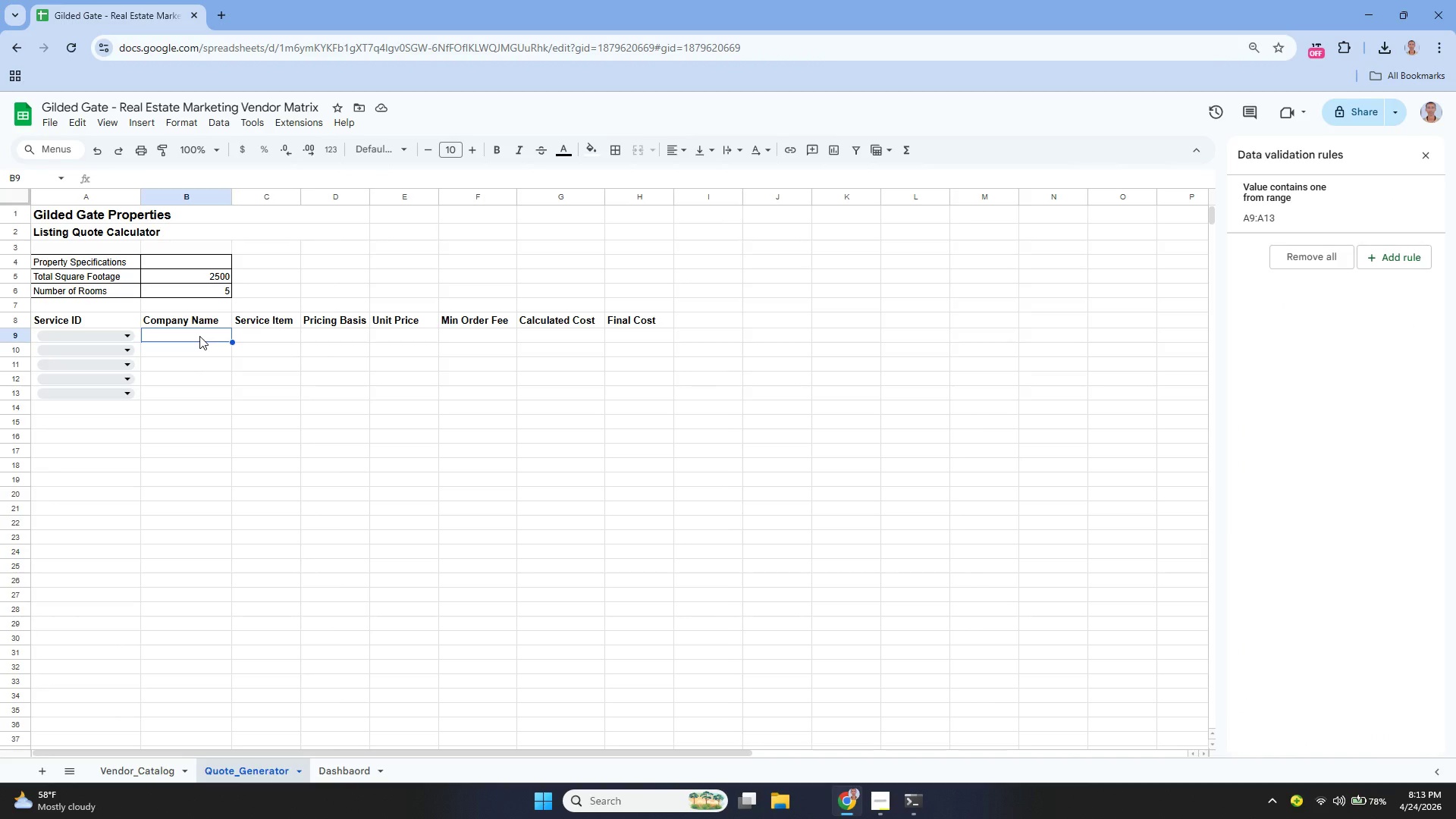 
wait(16.19)
 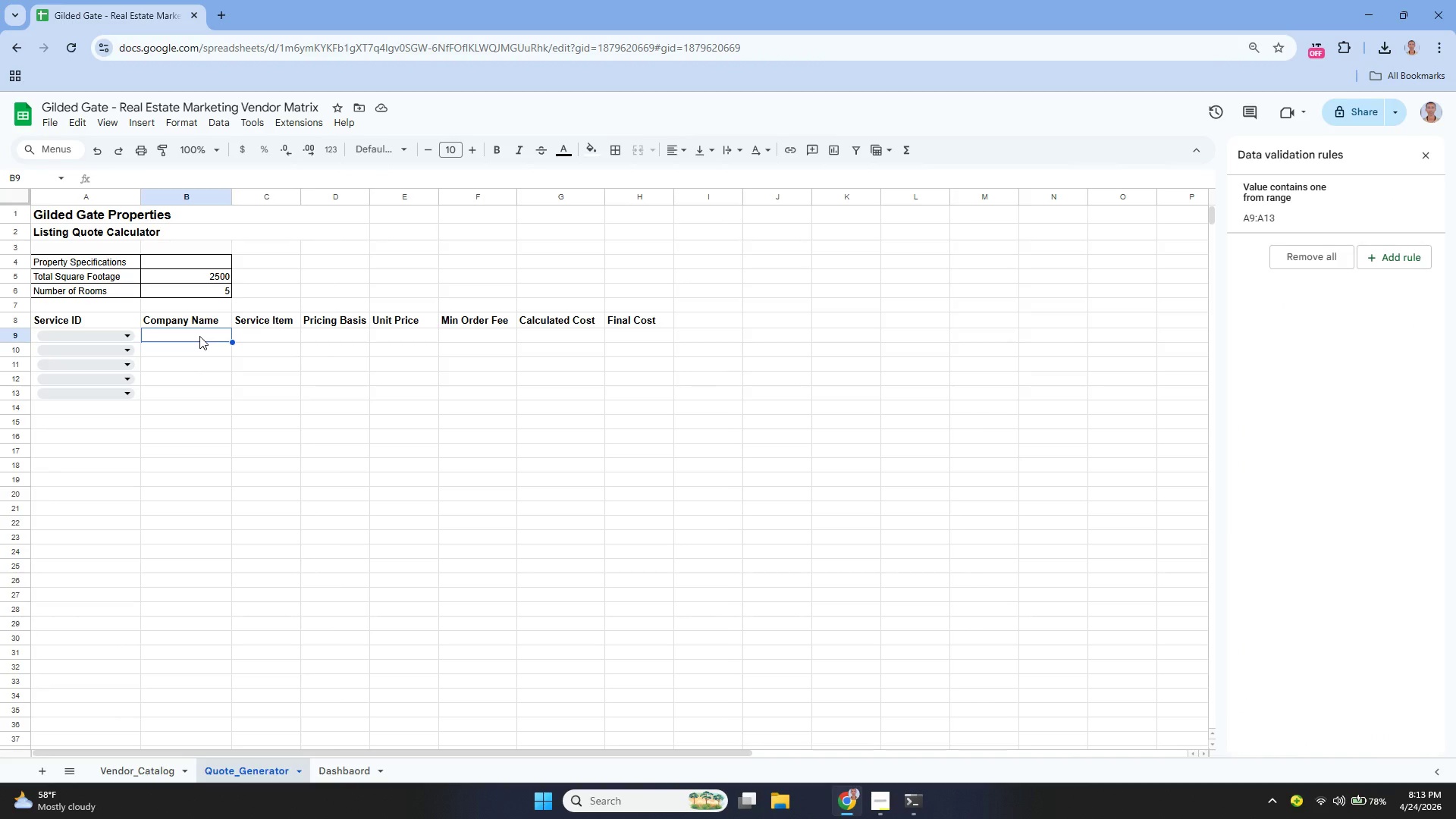 
left_click([222, 351])
 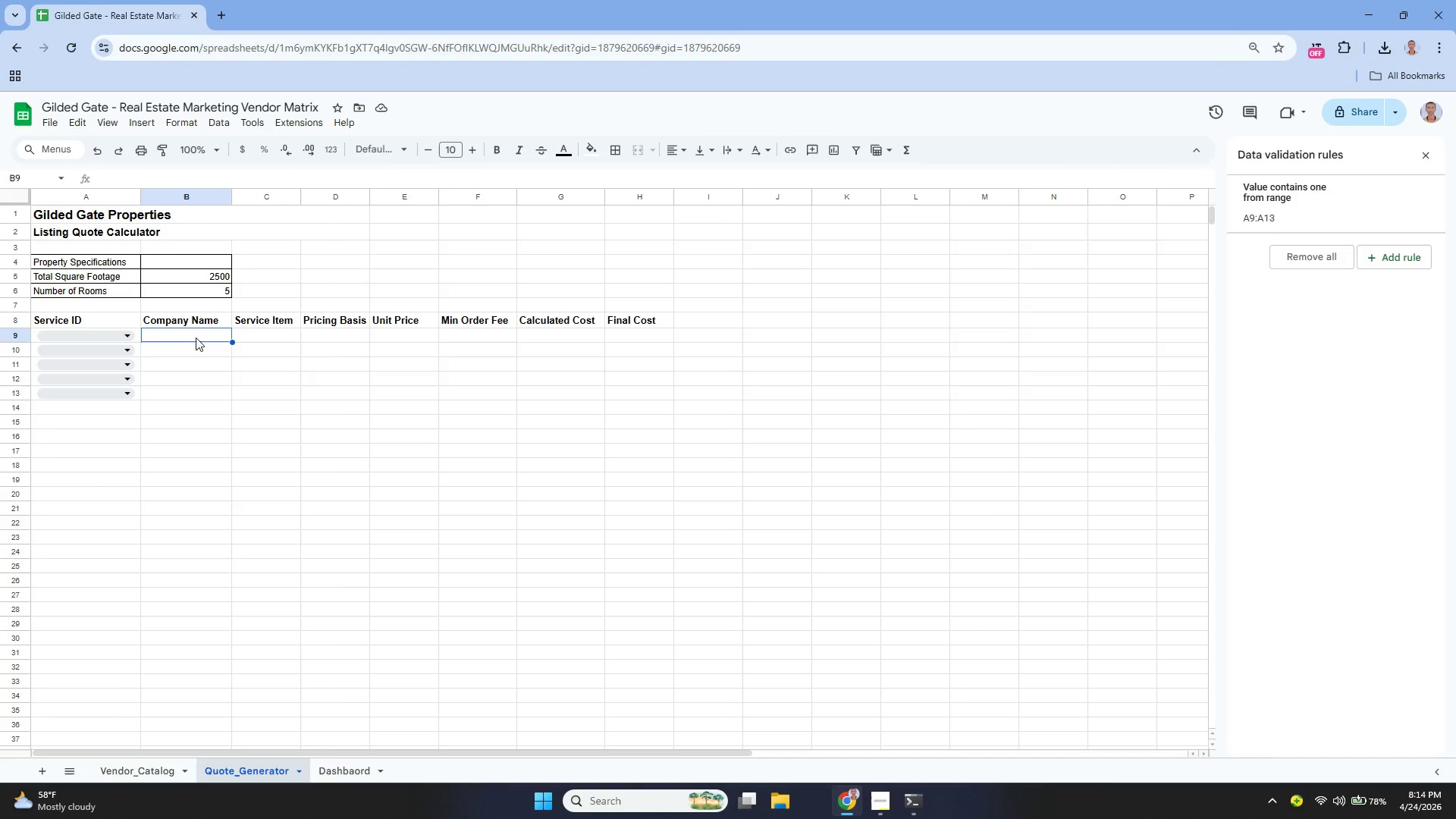 
wait(11.97)
 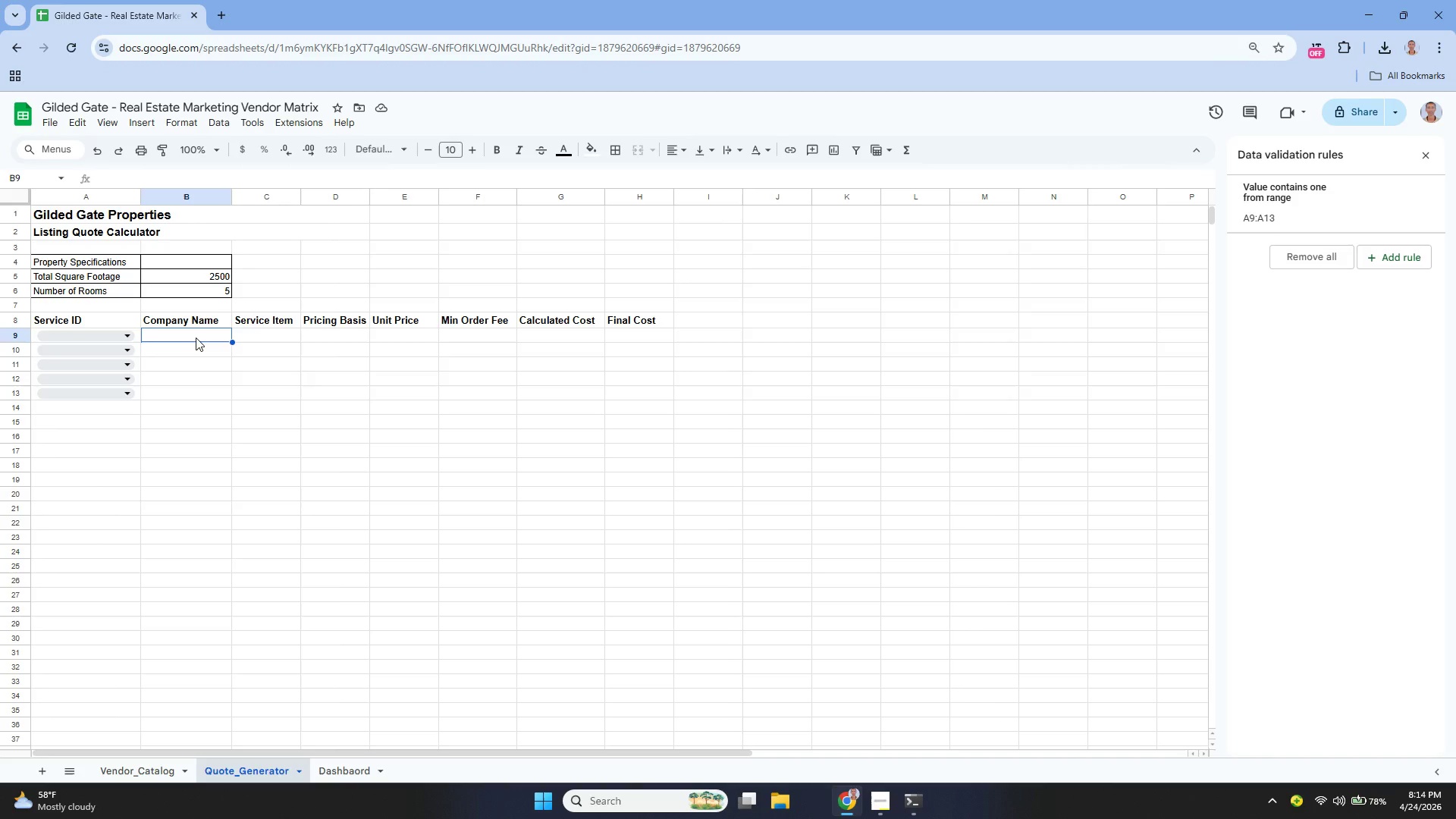 
left_click([88, 360])
 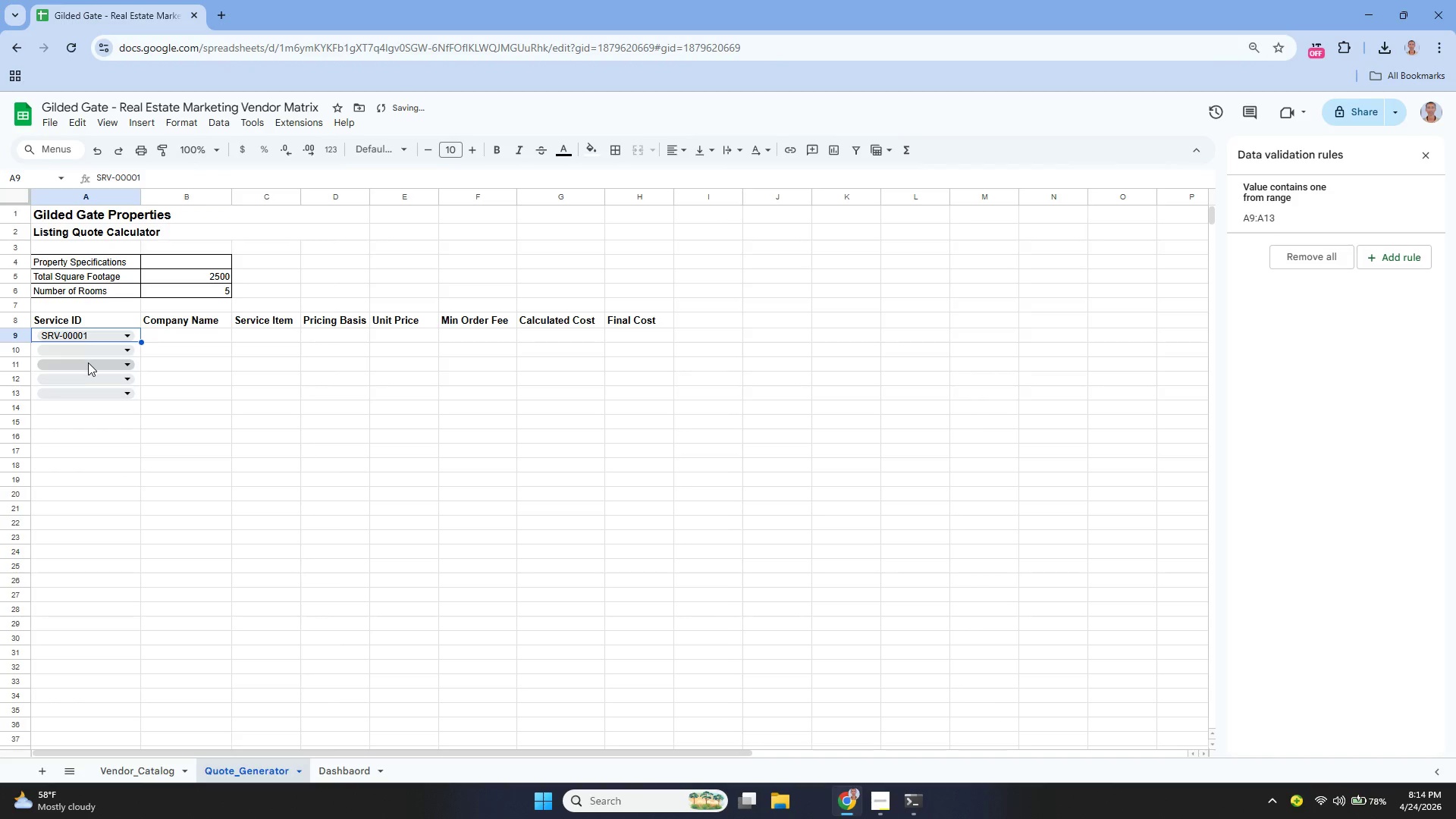 
left_click([88, 363])
 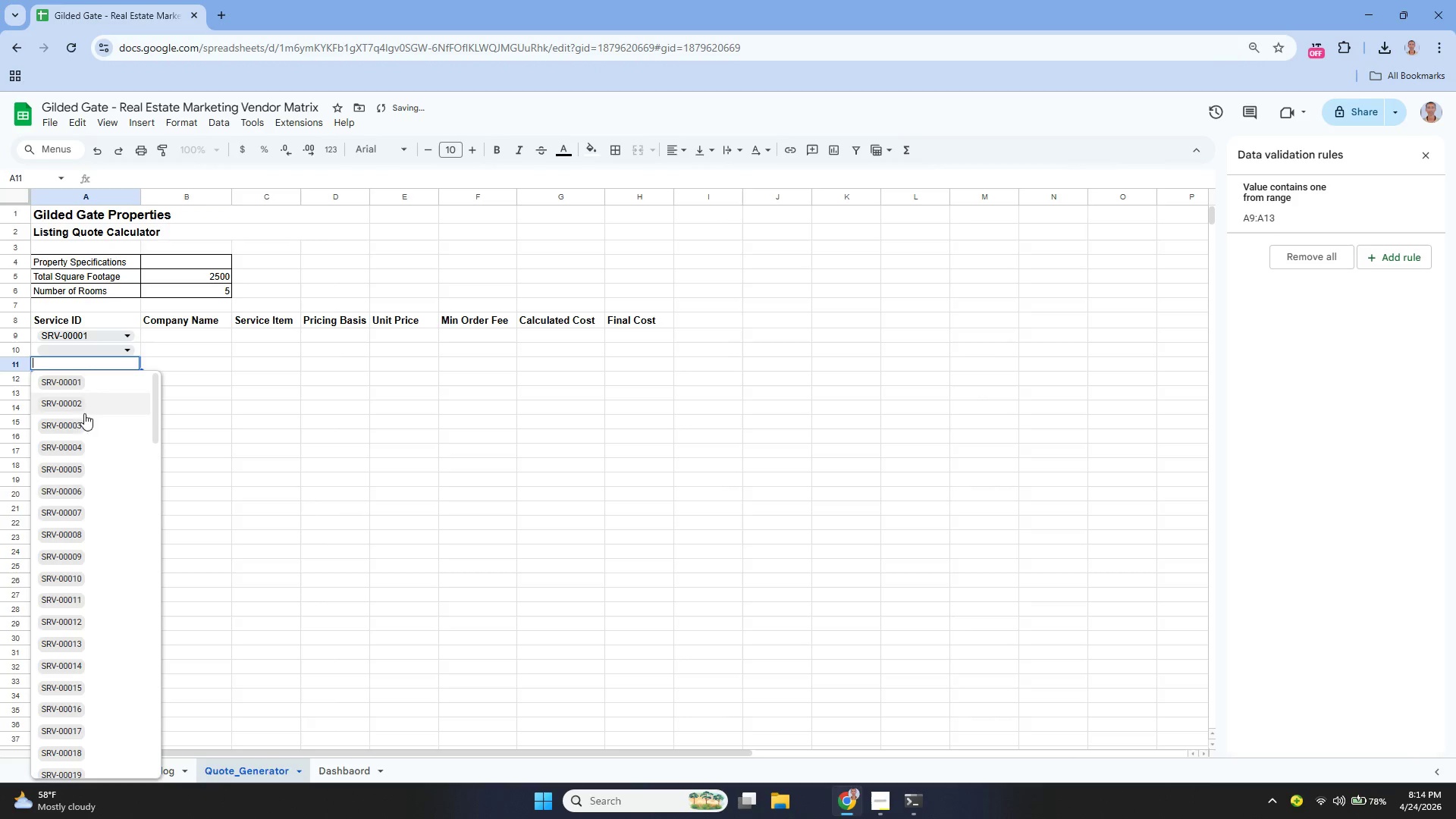 
left_click_drag(start_coordinate=[83, 421], to_coordinate=[77, 445])
 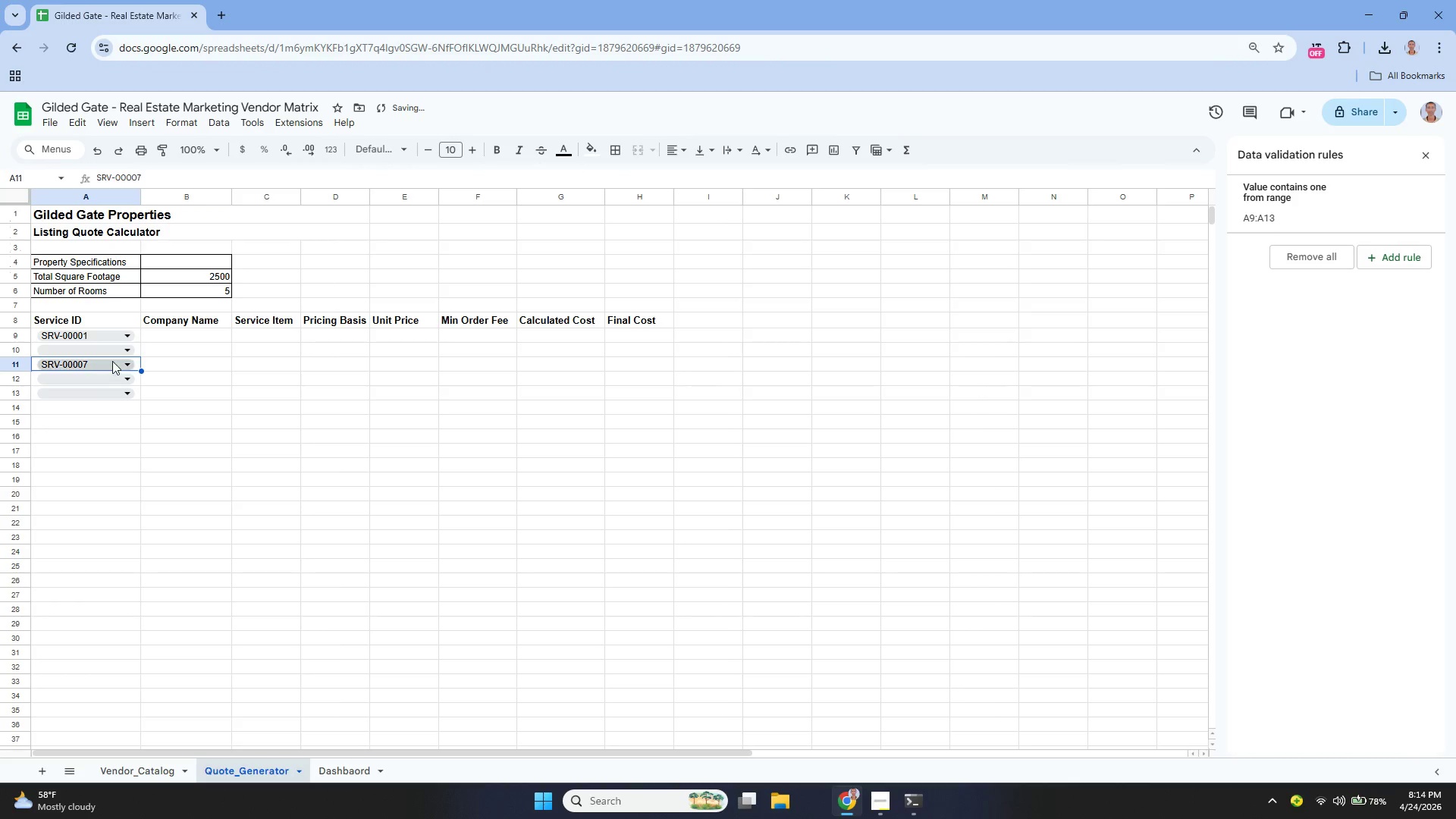 
left_click([111, 355])
 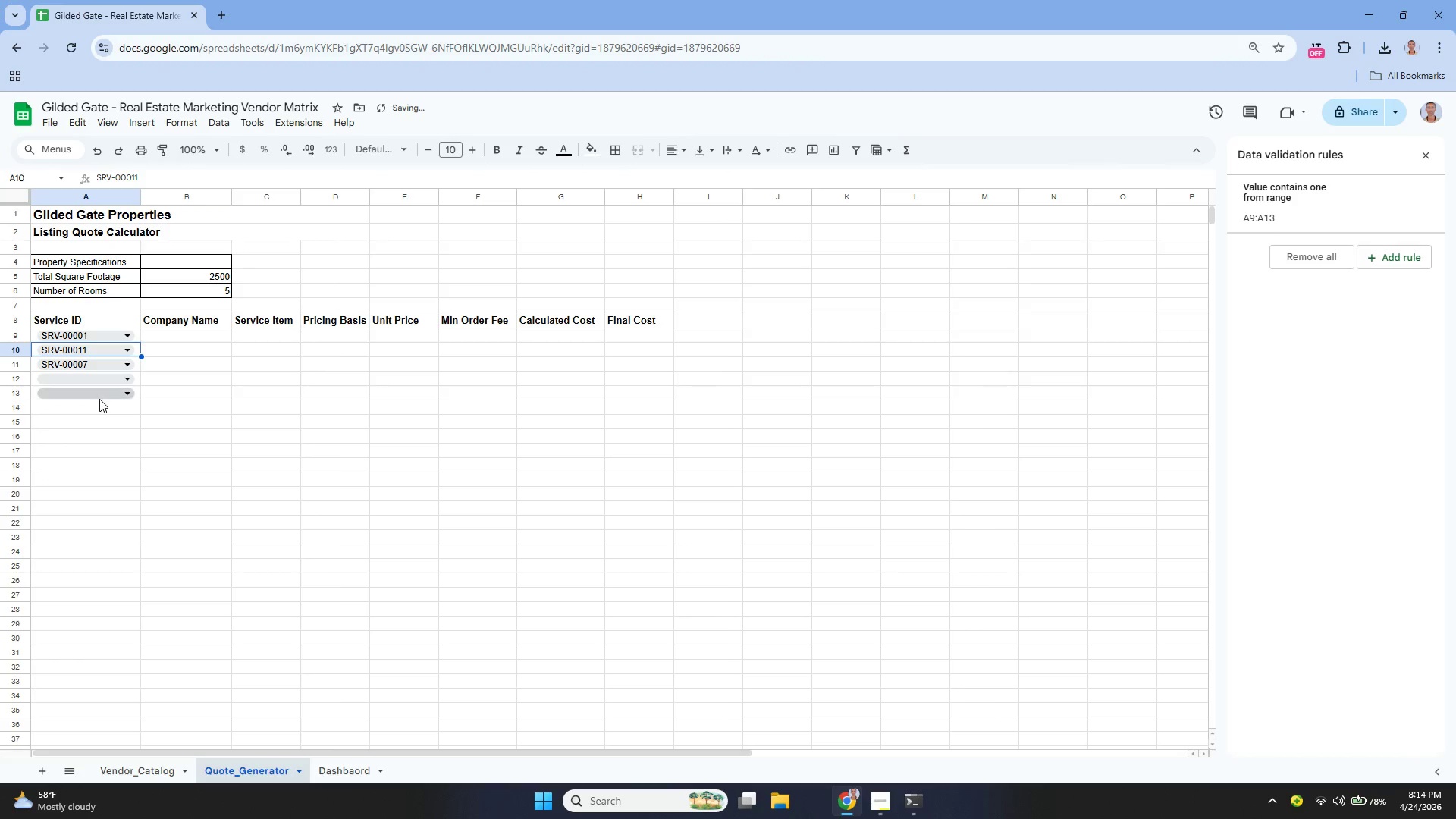 
left_click([94, 374])
 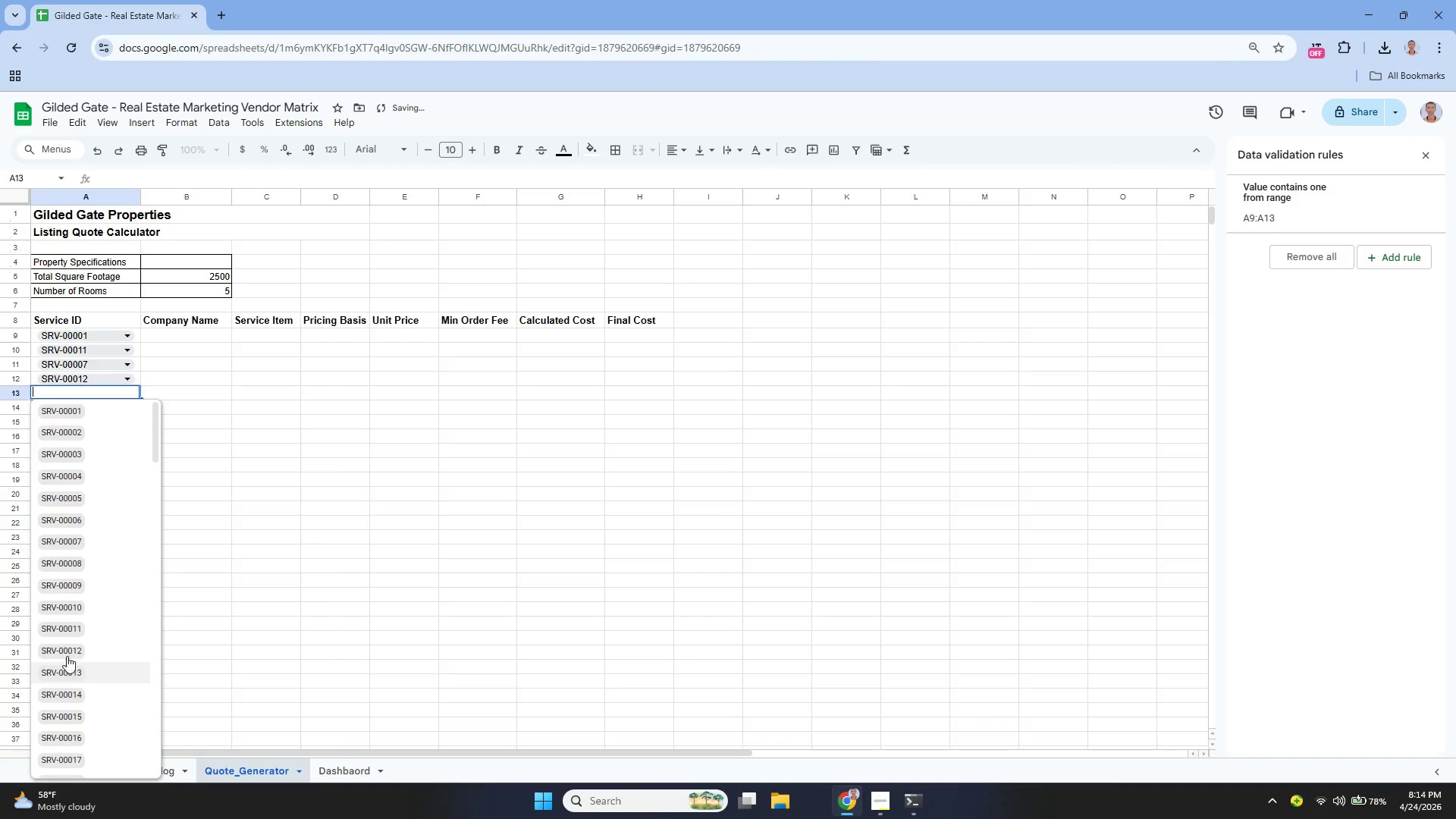 
wait(6.19)
 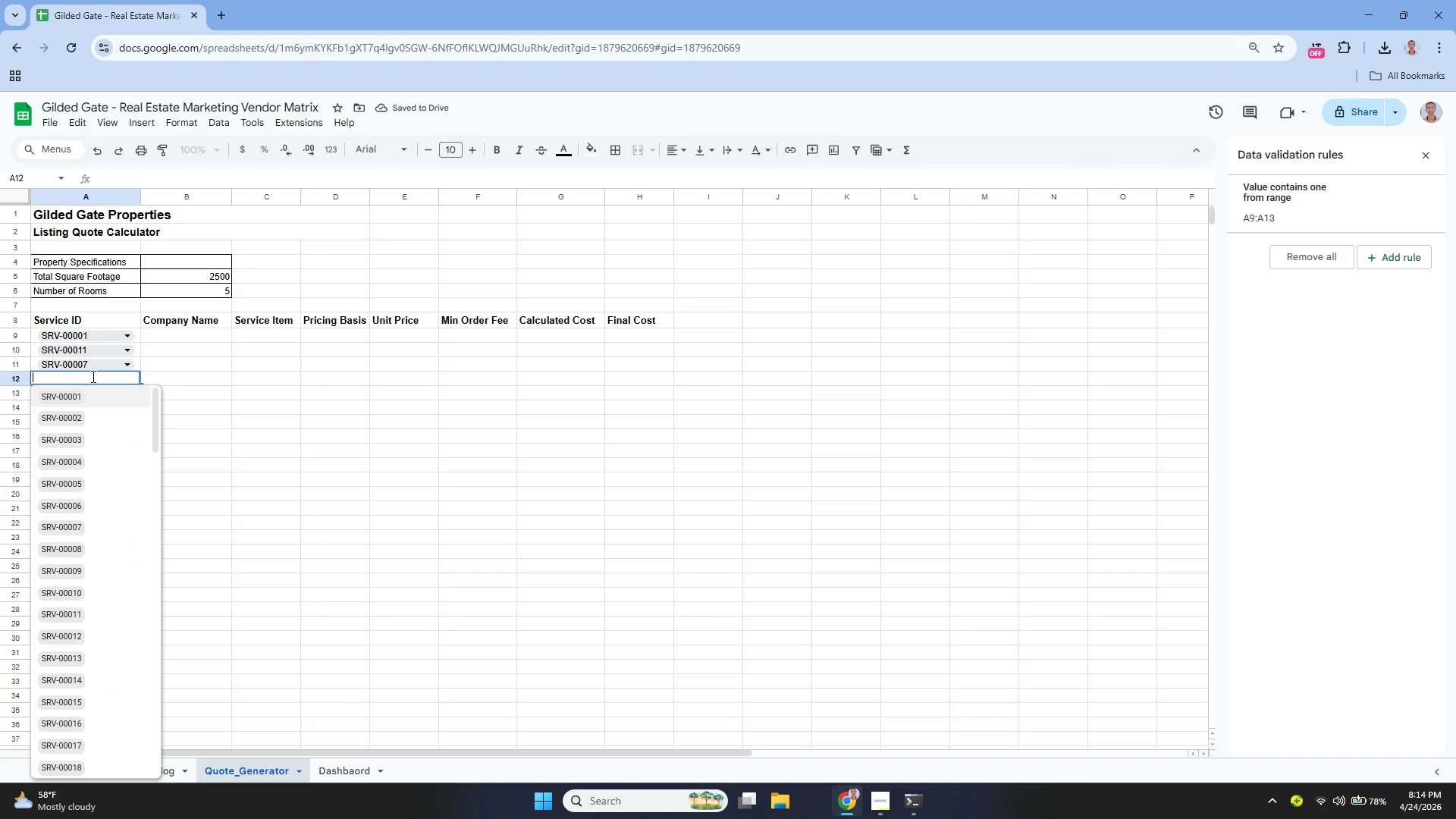 
left_click([180, 334])
 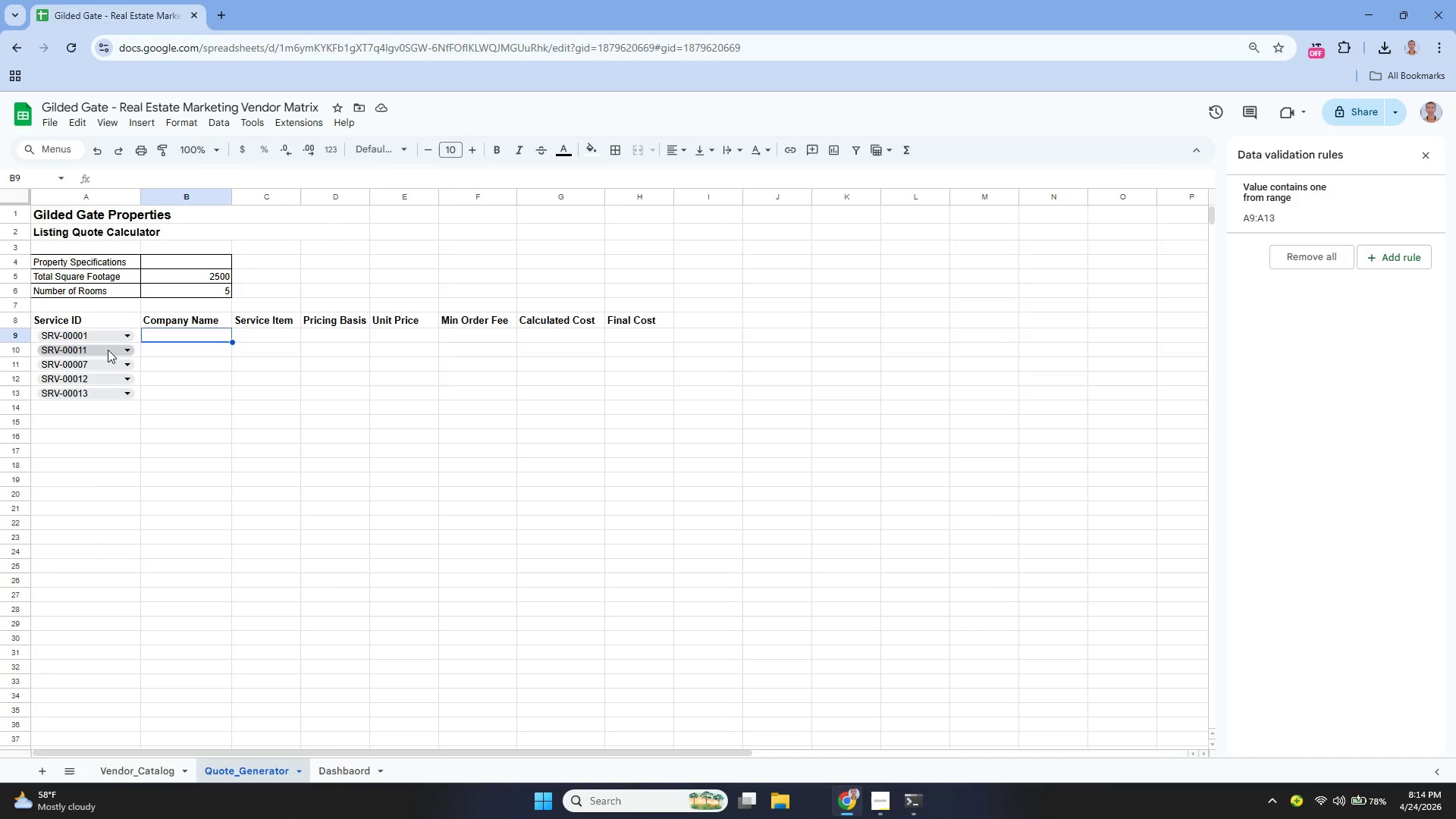 
wait(9.5)
 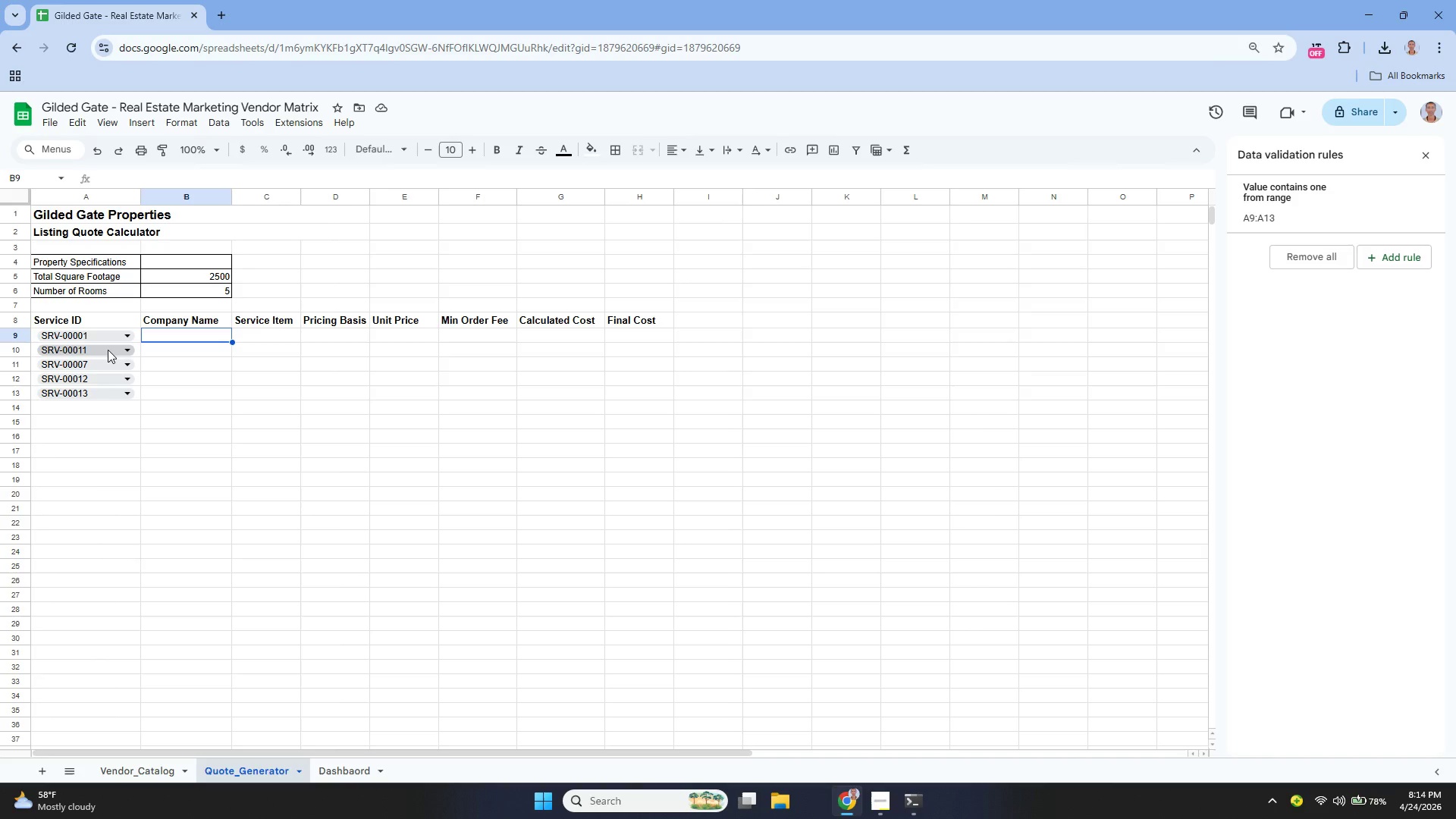 
key(Enter)
 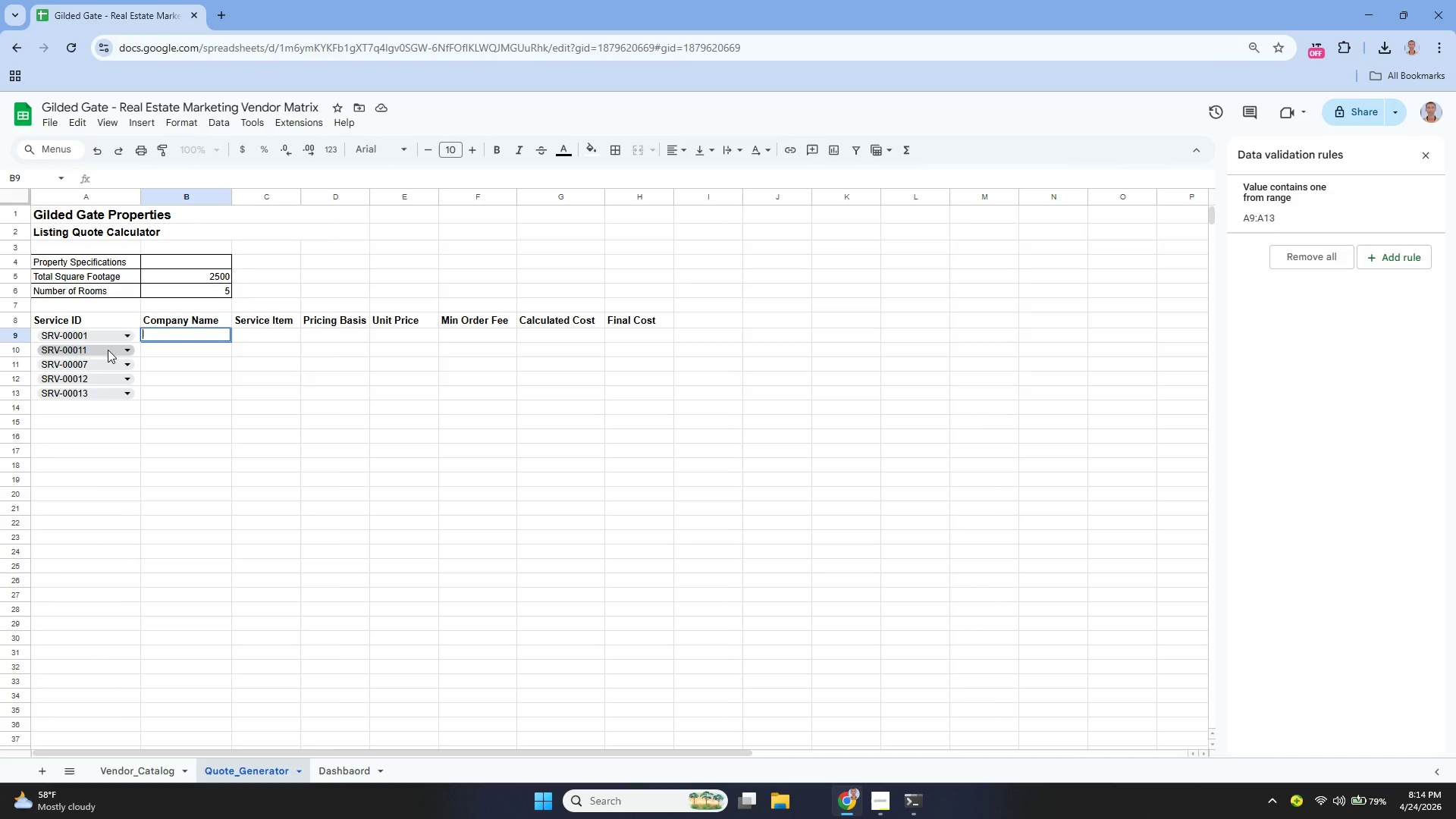 
type(=IFERR)
 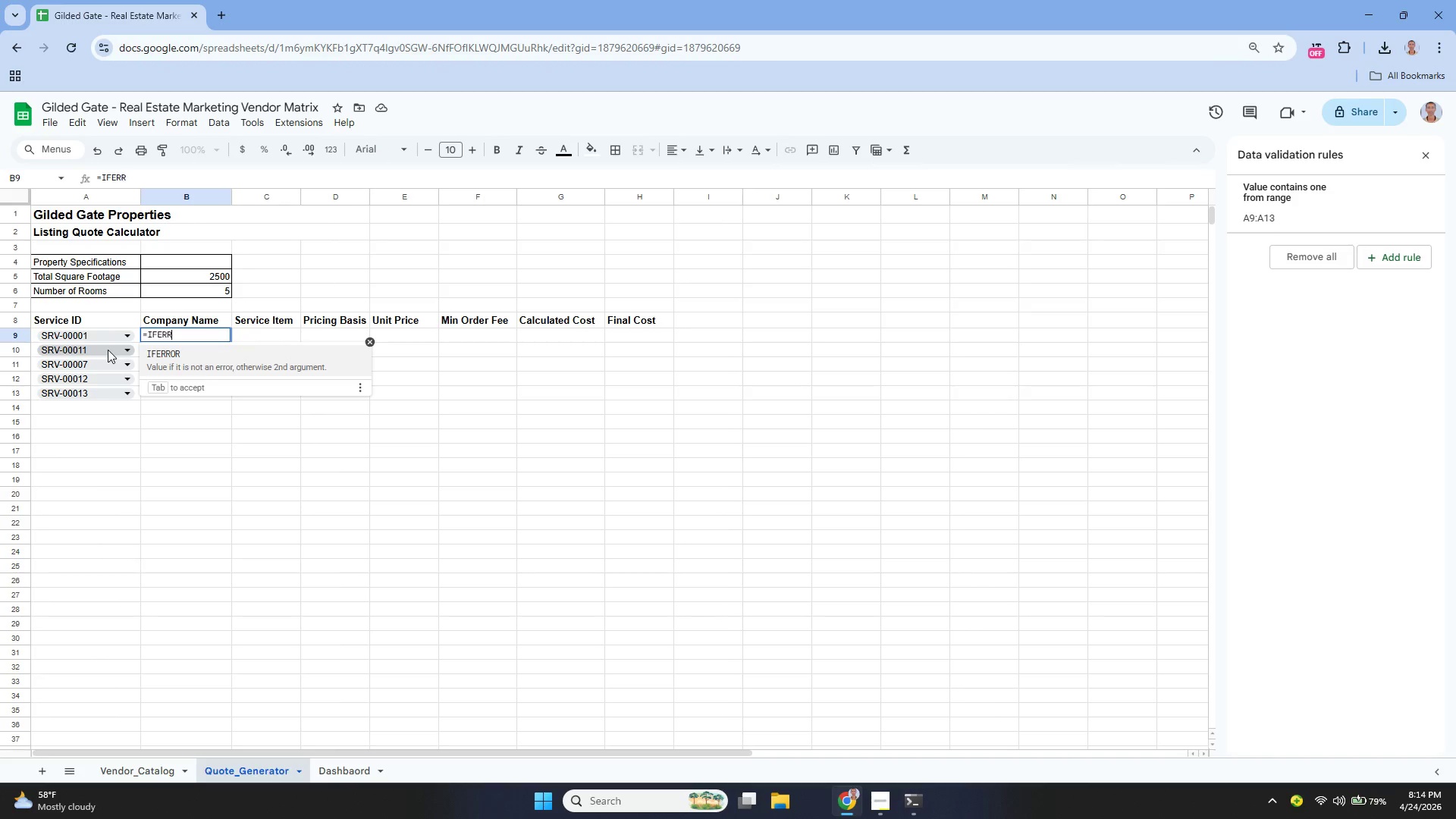 
key(Enter)
 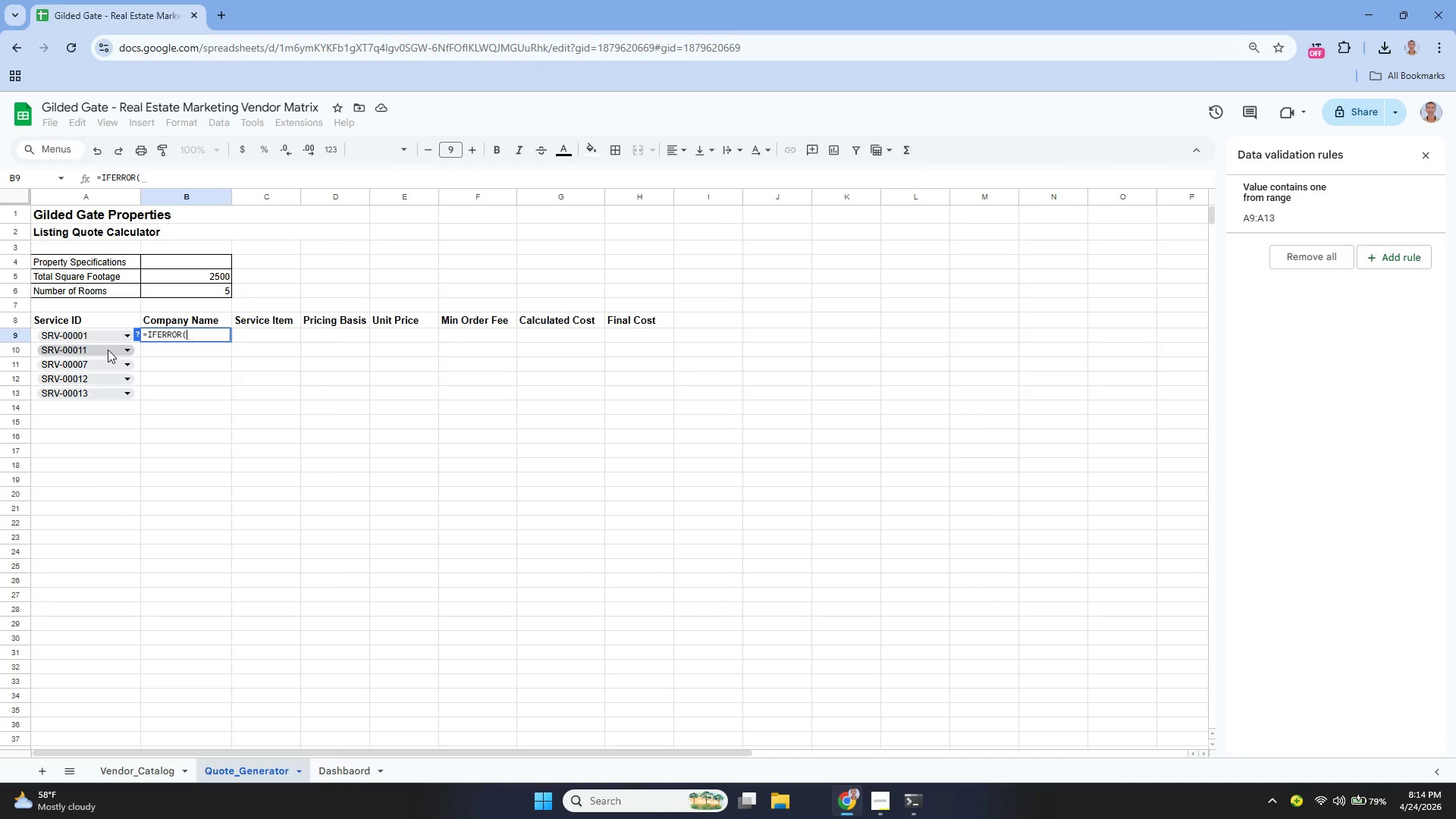 
type(XLOO)
 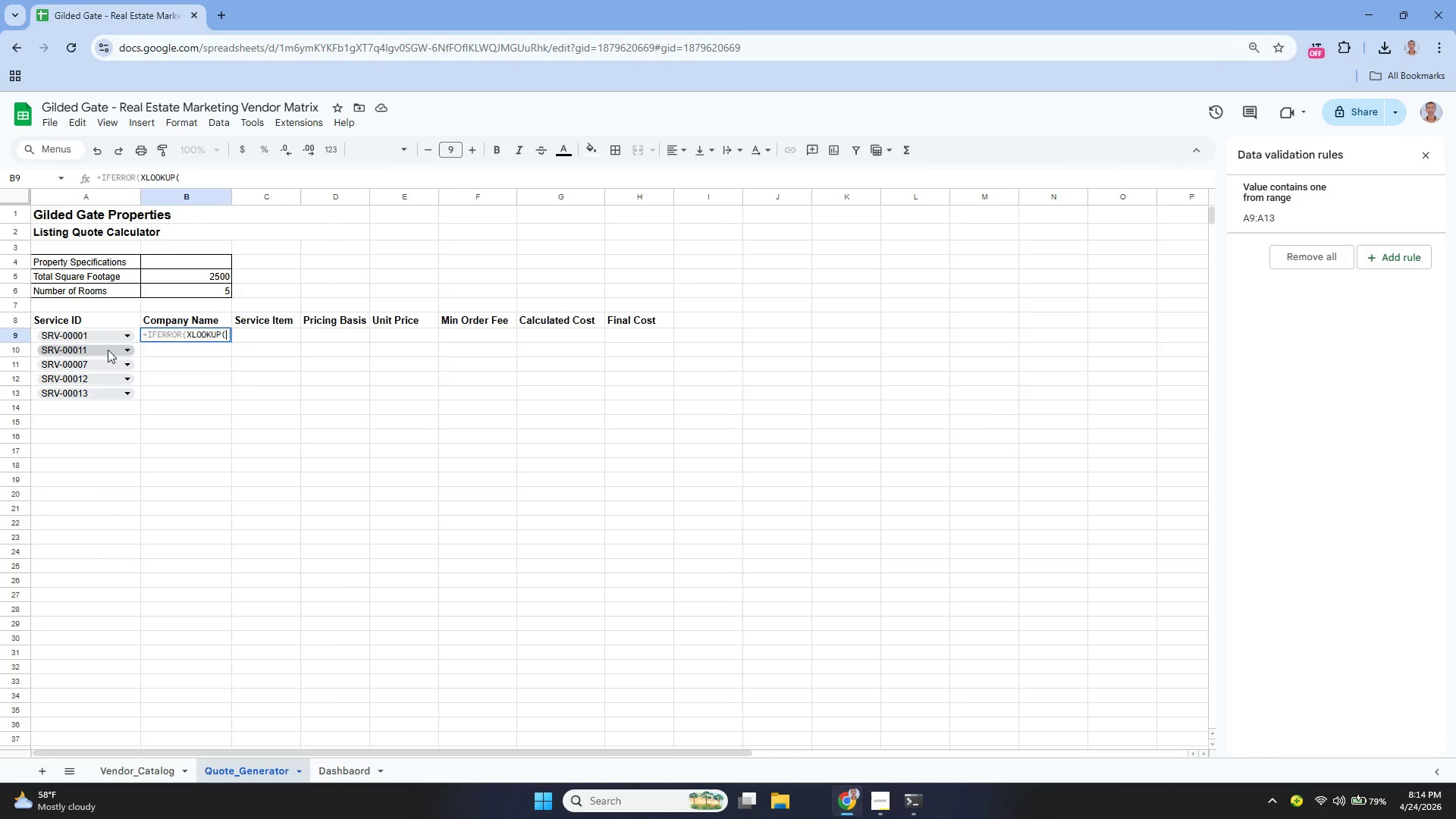 
key(Enter)
 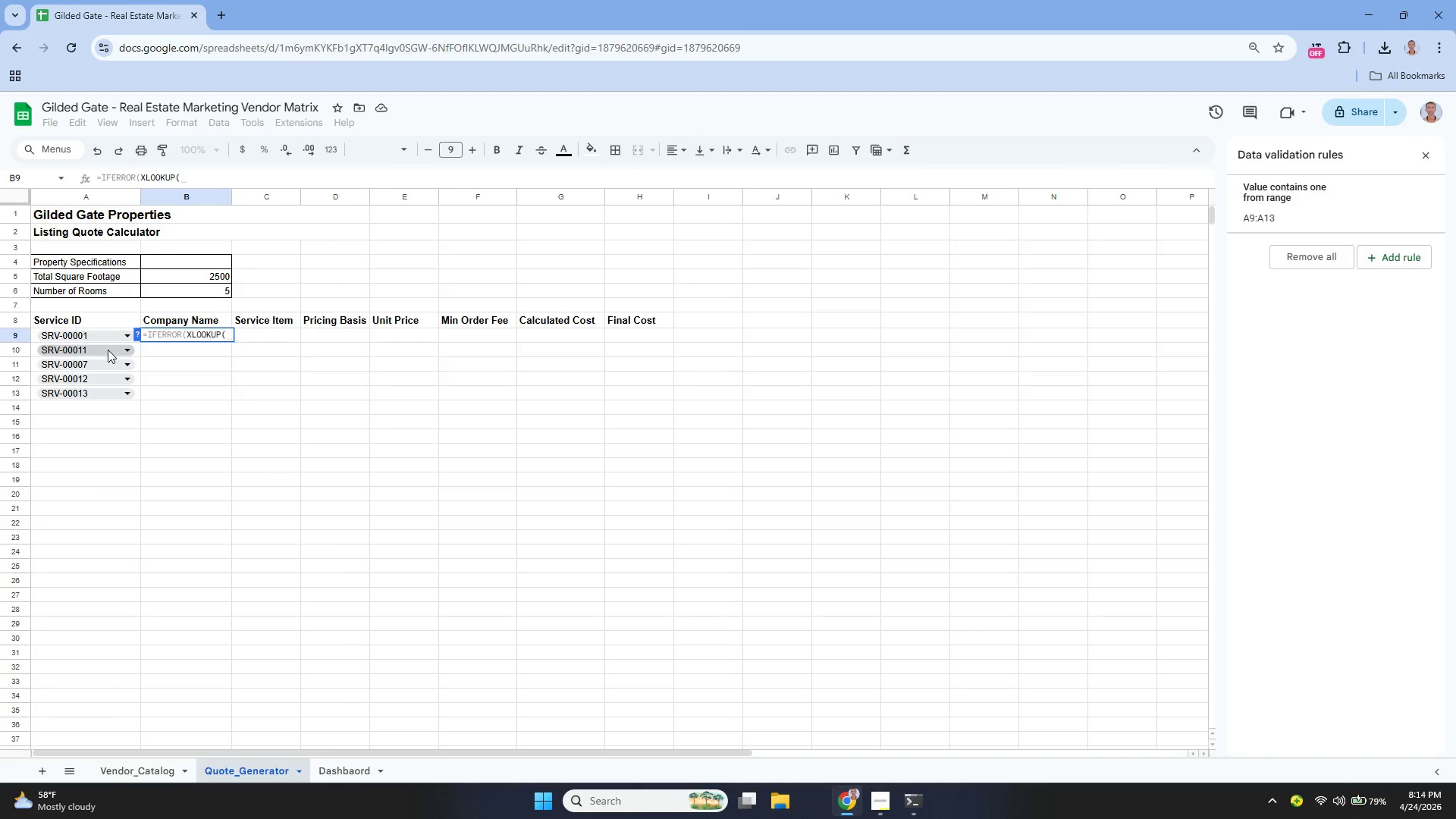 
type($49)
 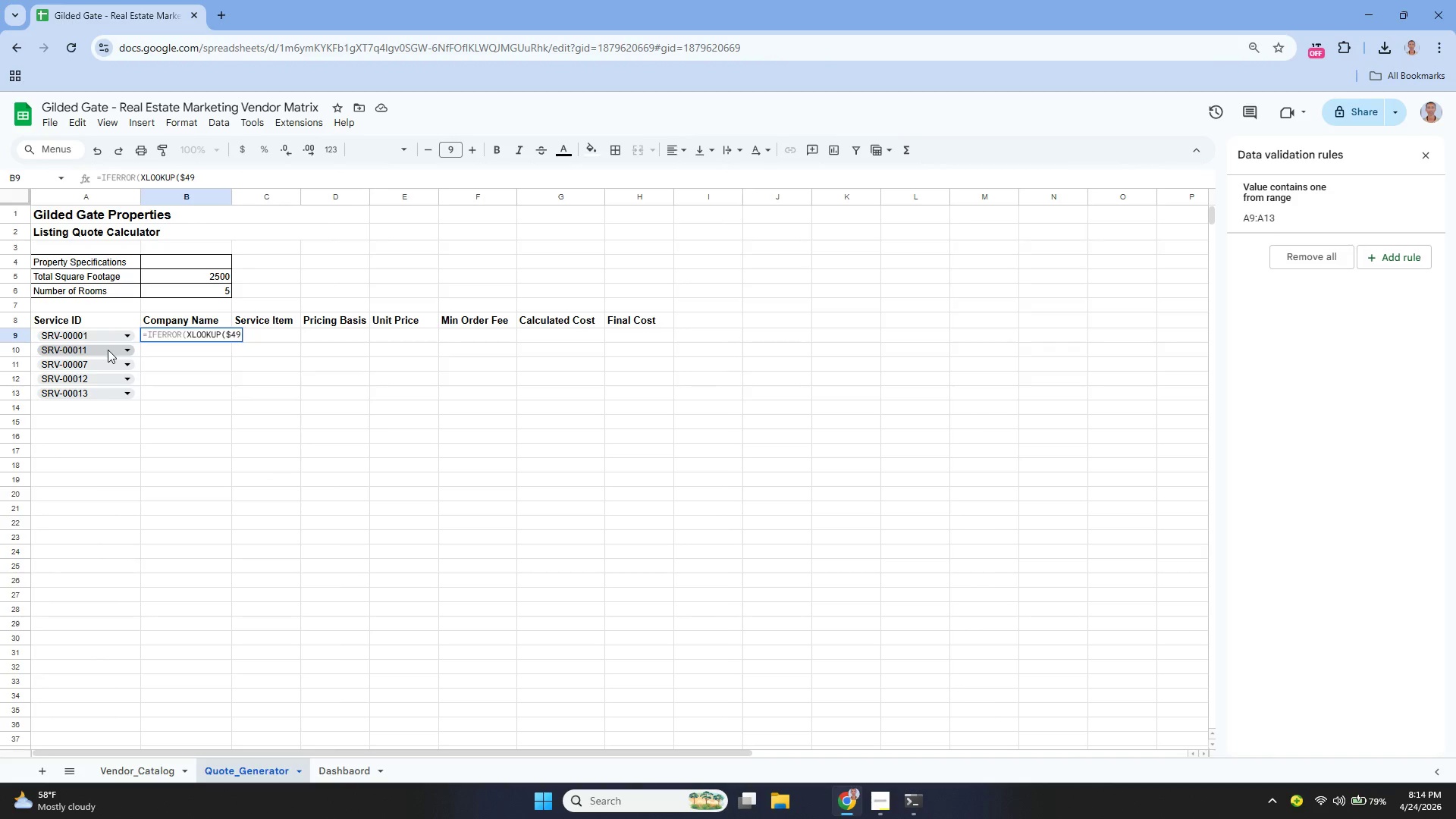 
key(Unknown)
 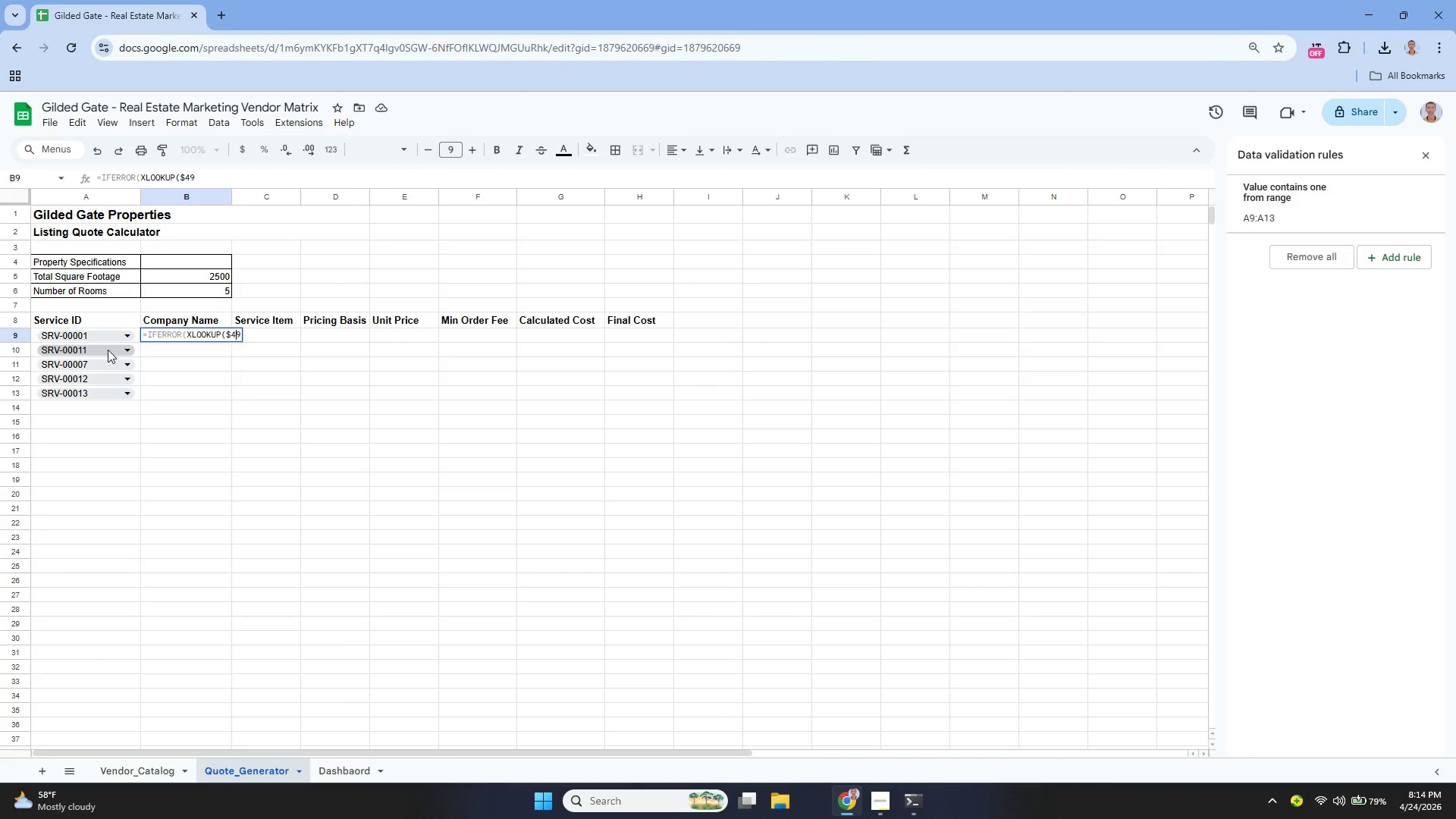 
key(ArrowLeft)
 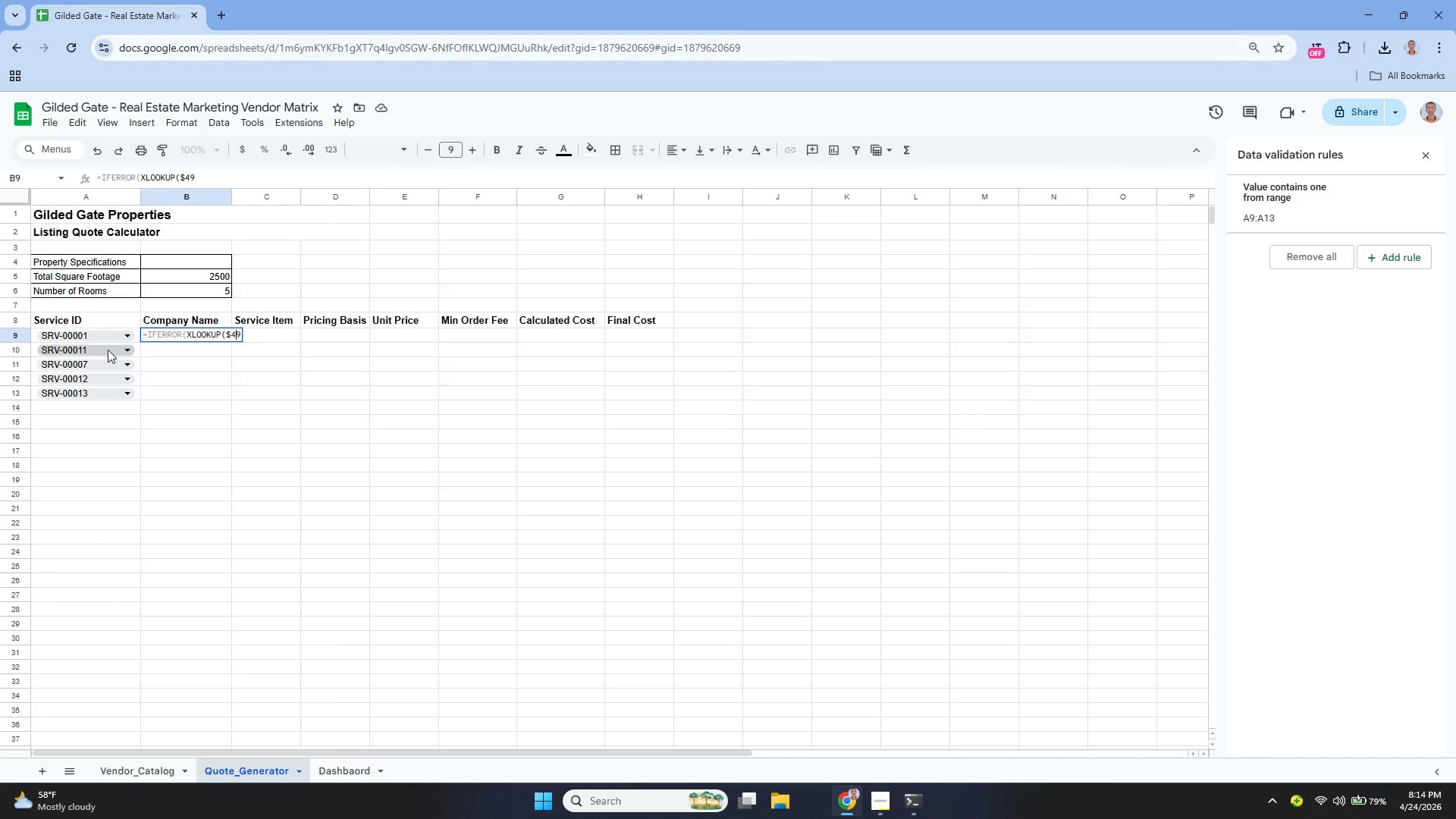 
key(Backspace)
 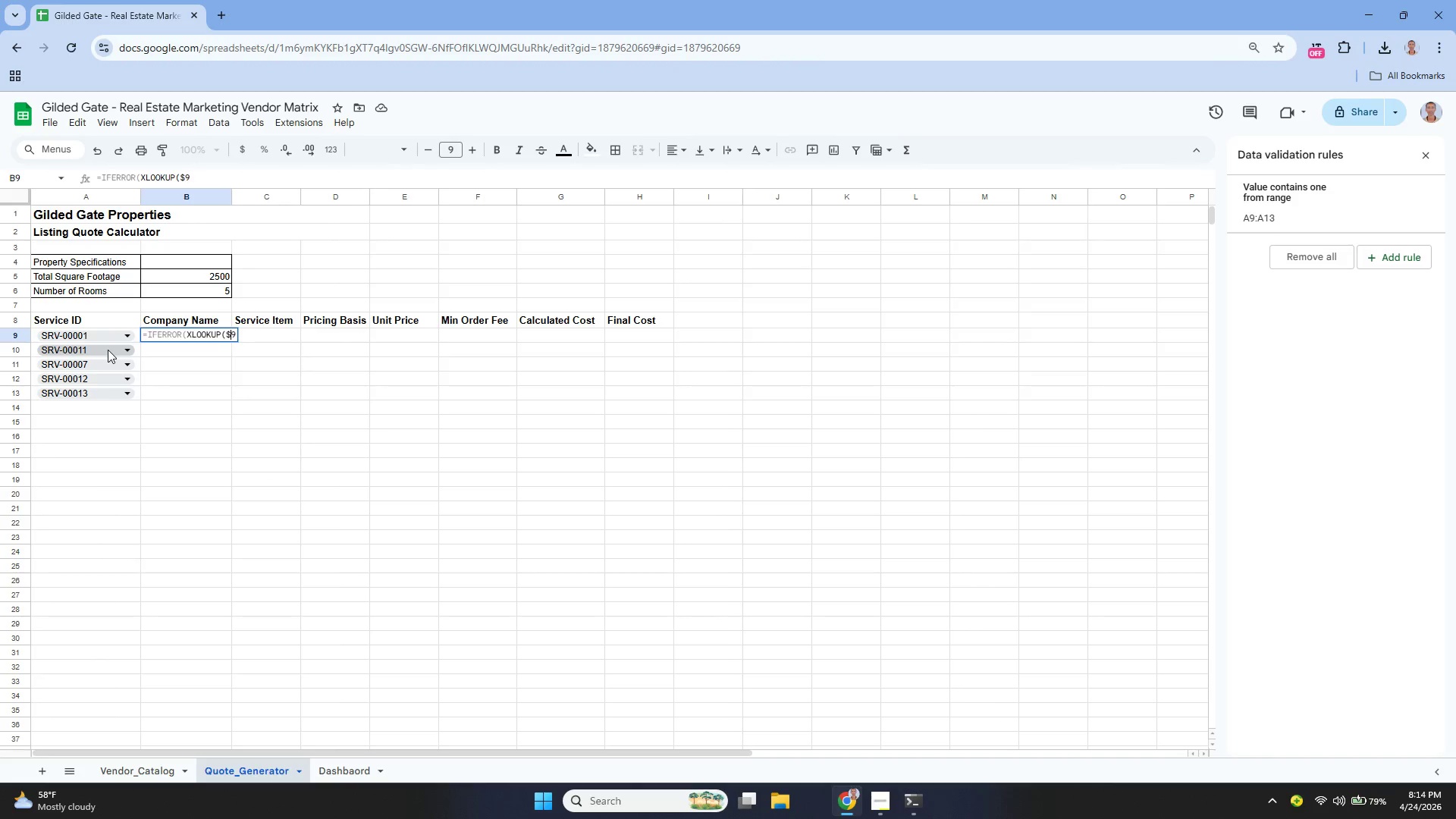 
key(A)
 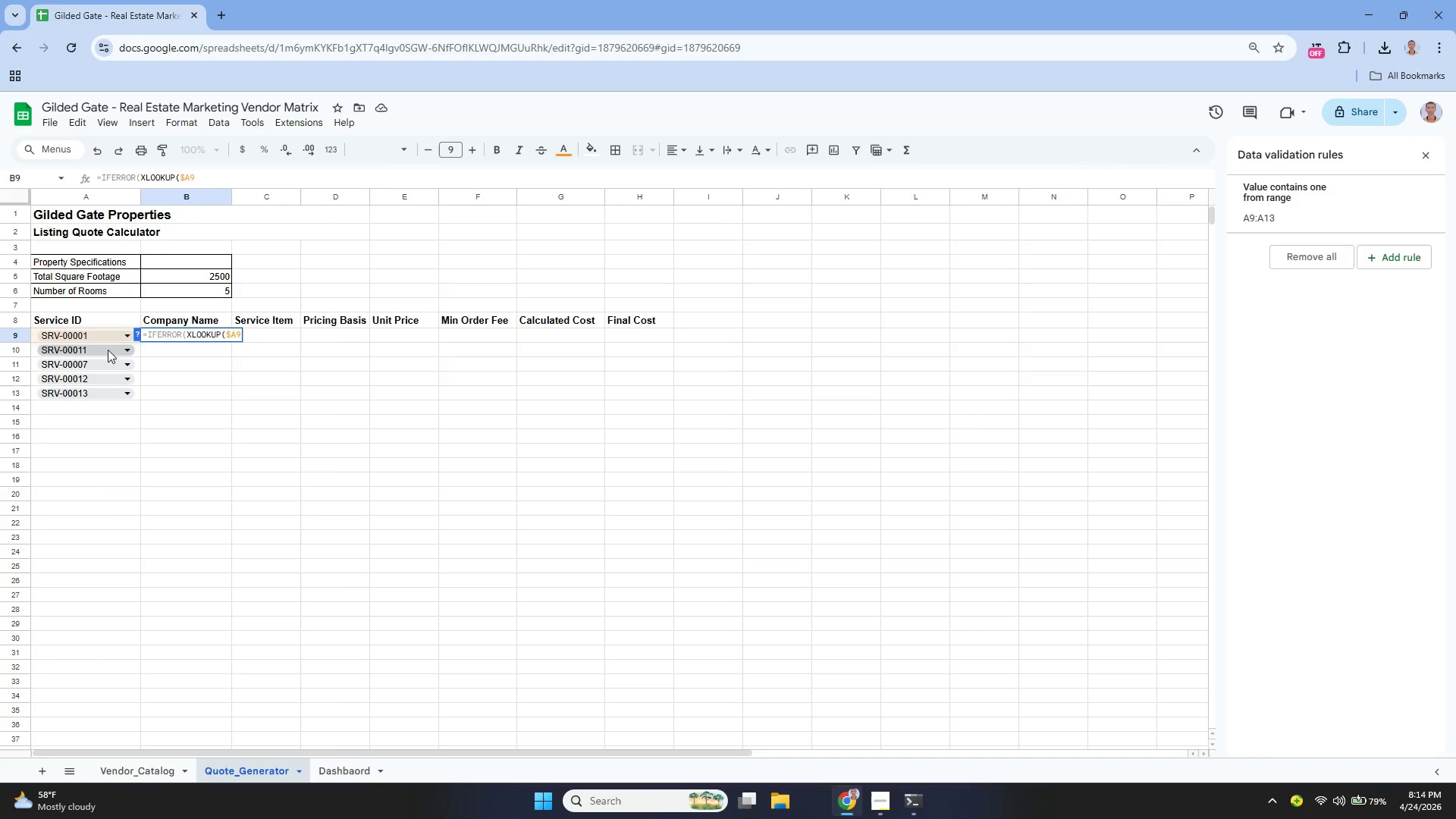 
key(ArrowRight)
 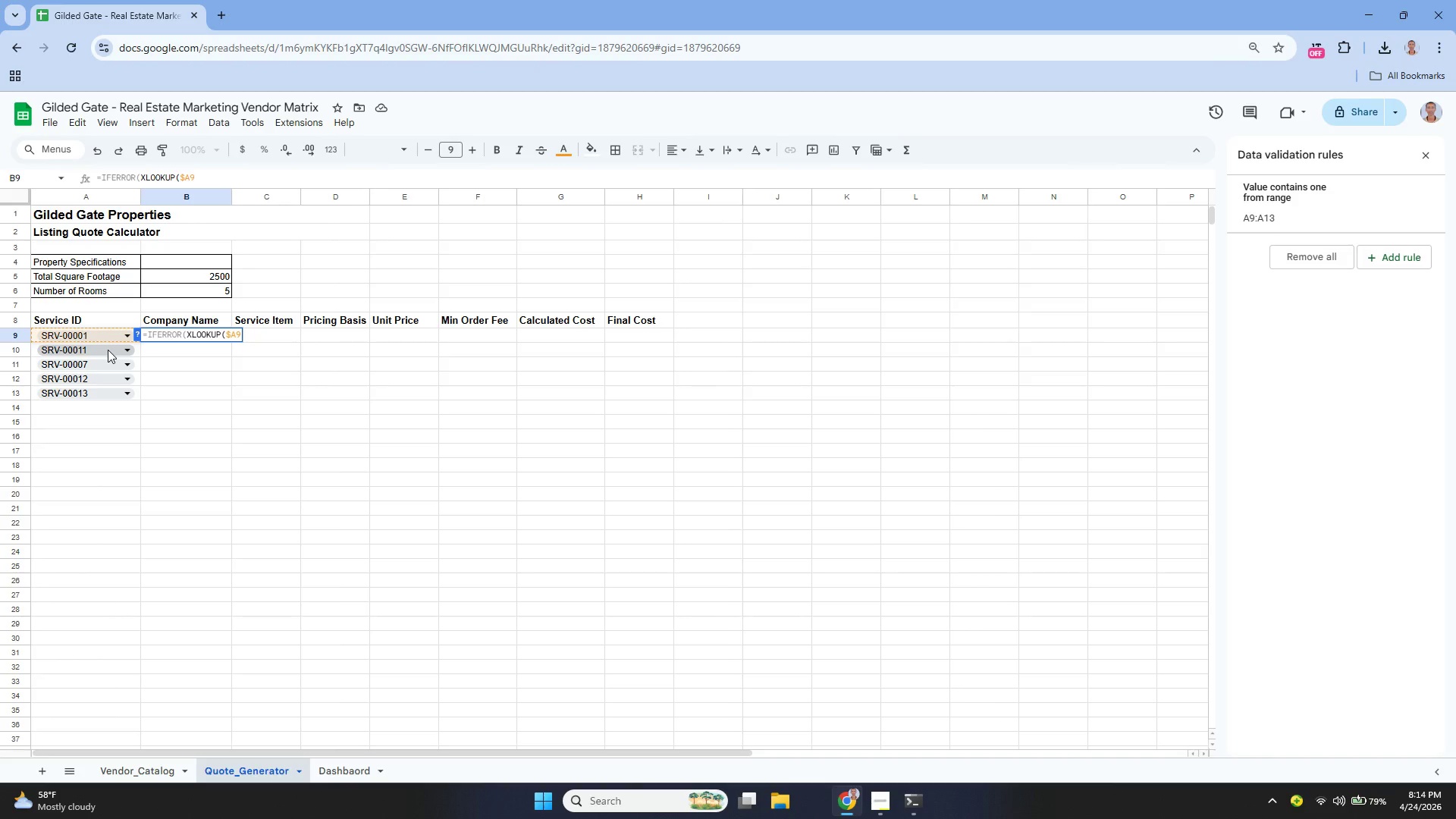 
type(, Vendor_Catalog!)
 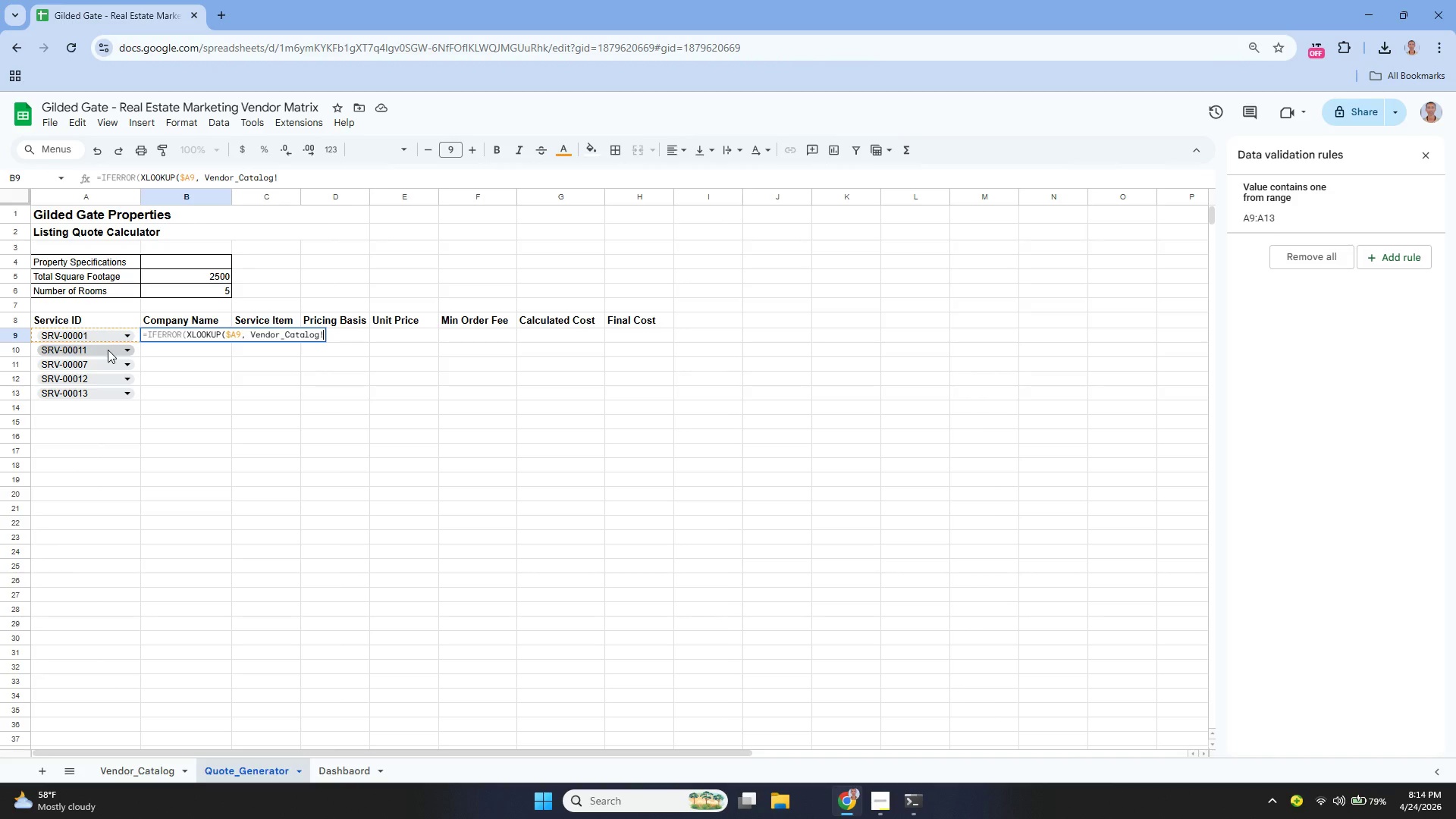 
 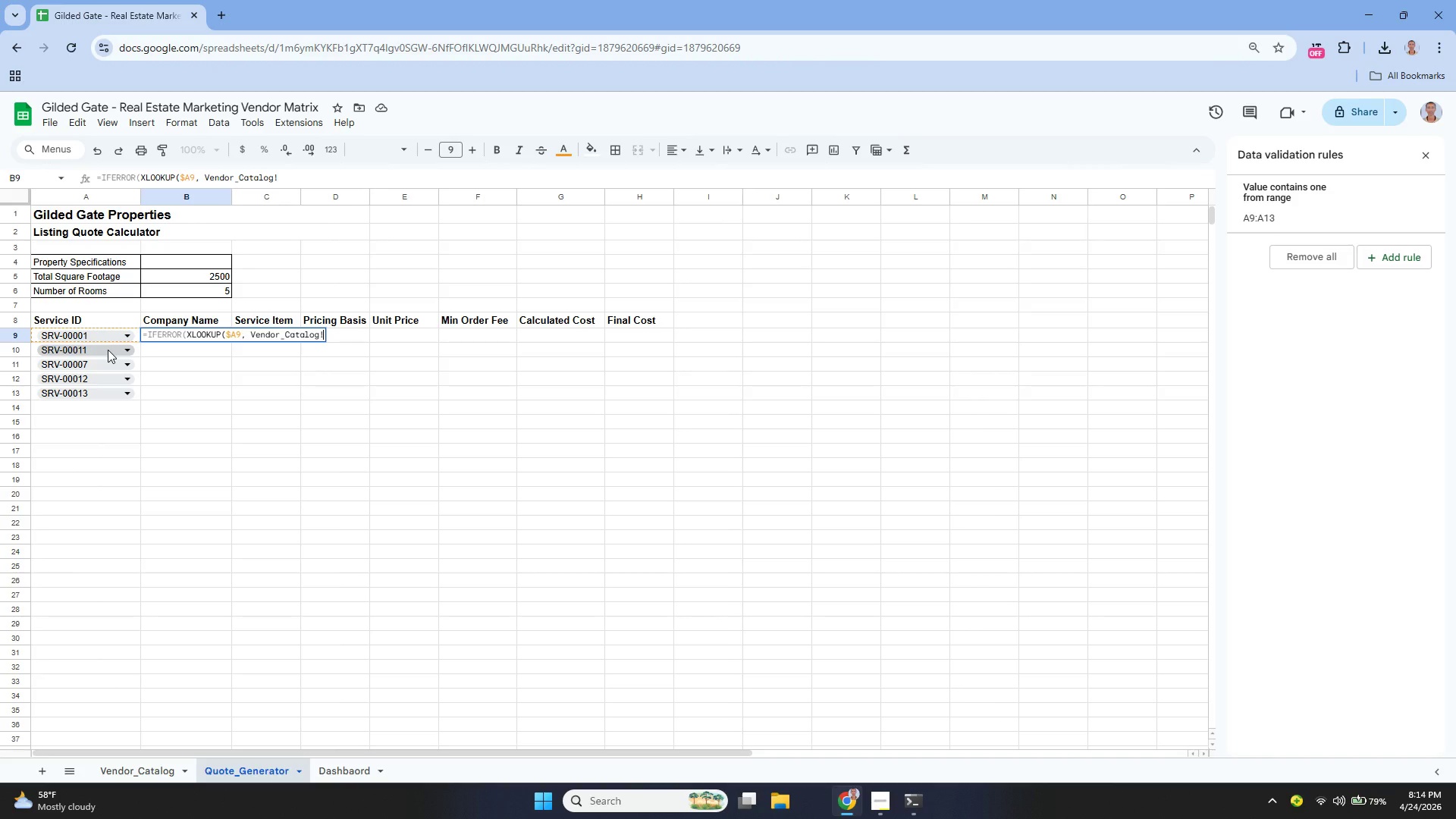 
hold_key(key=ShiftLeft, duration=0.78)
 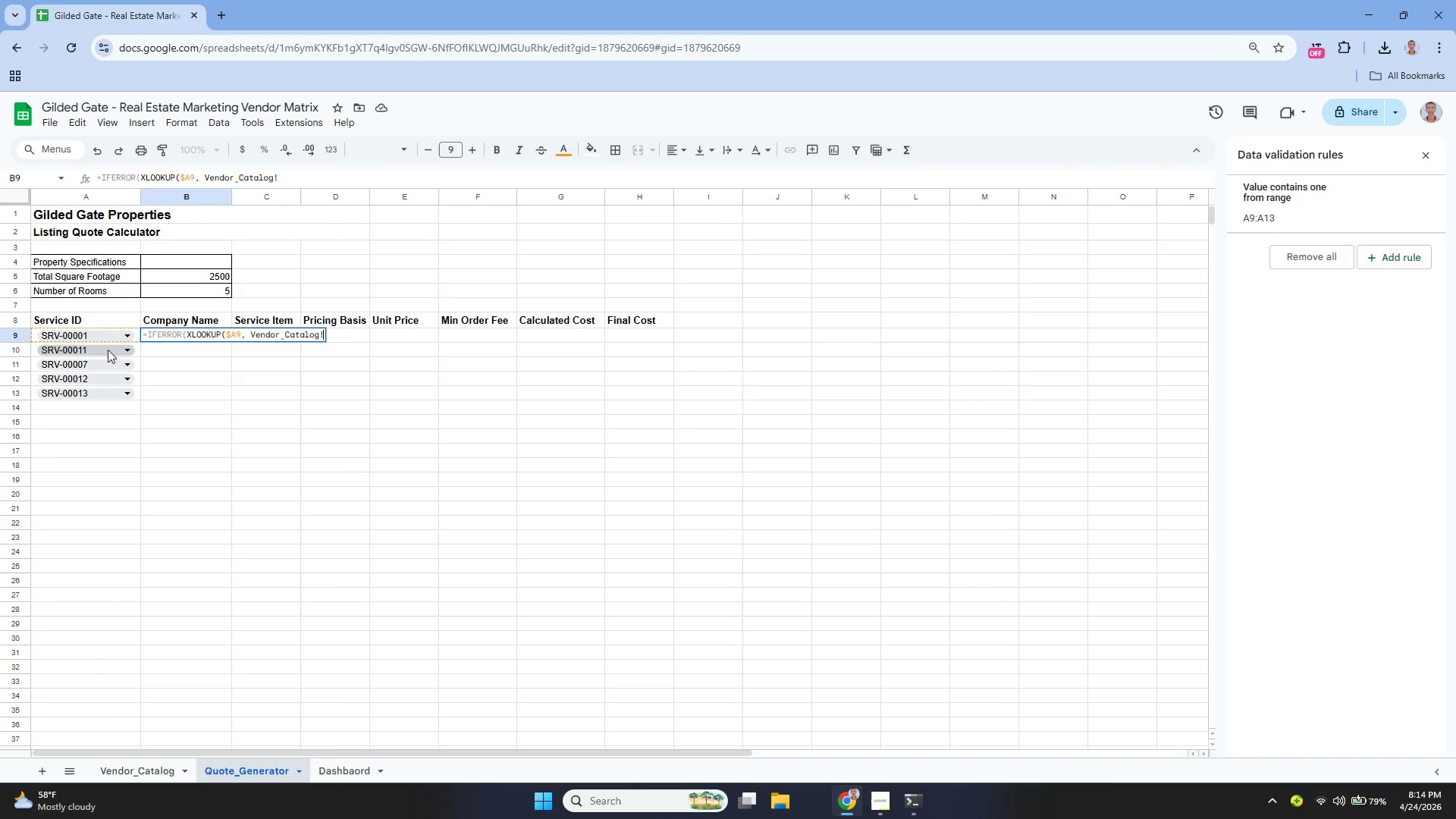 
wait(6.84)
 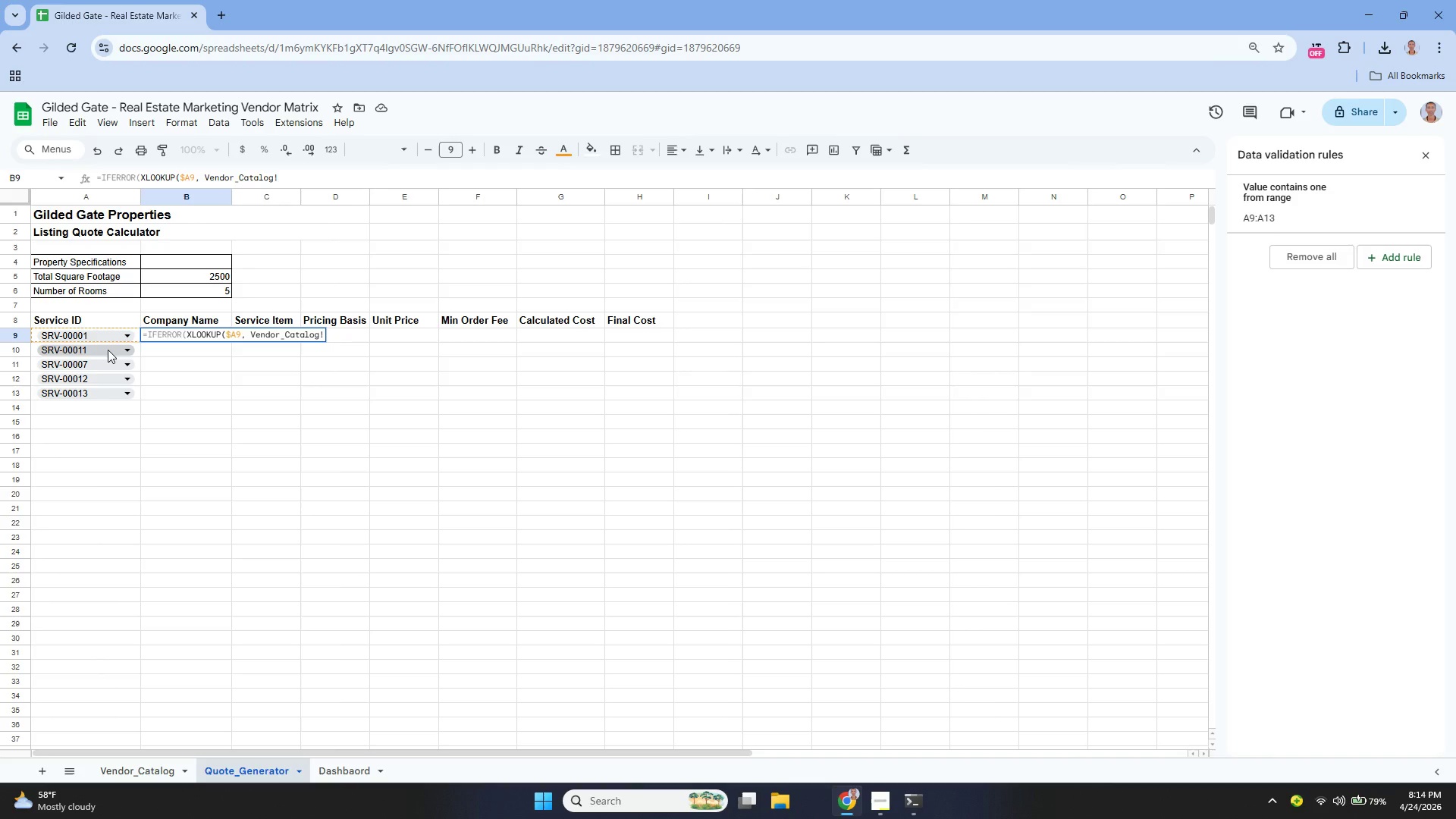 
type($A$2:)
 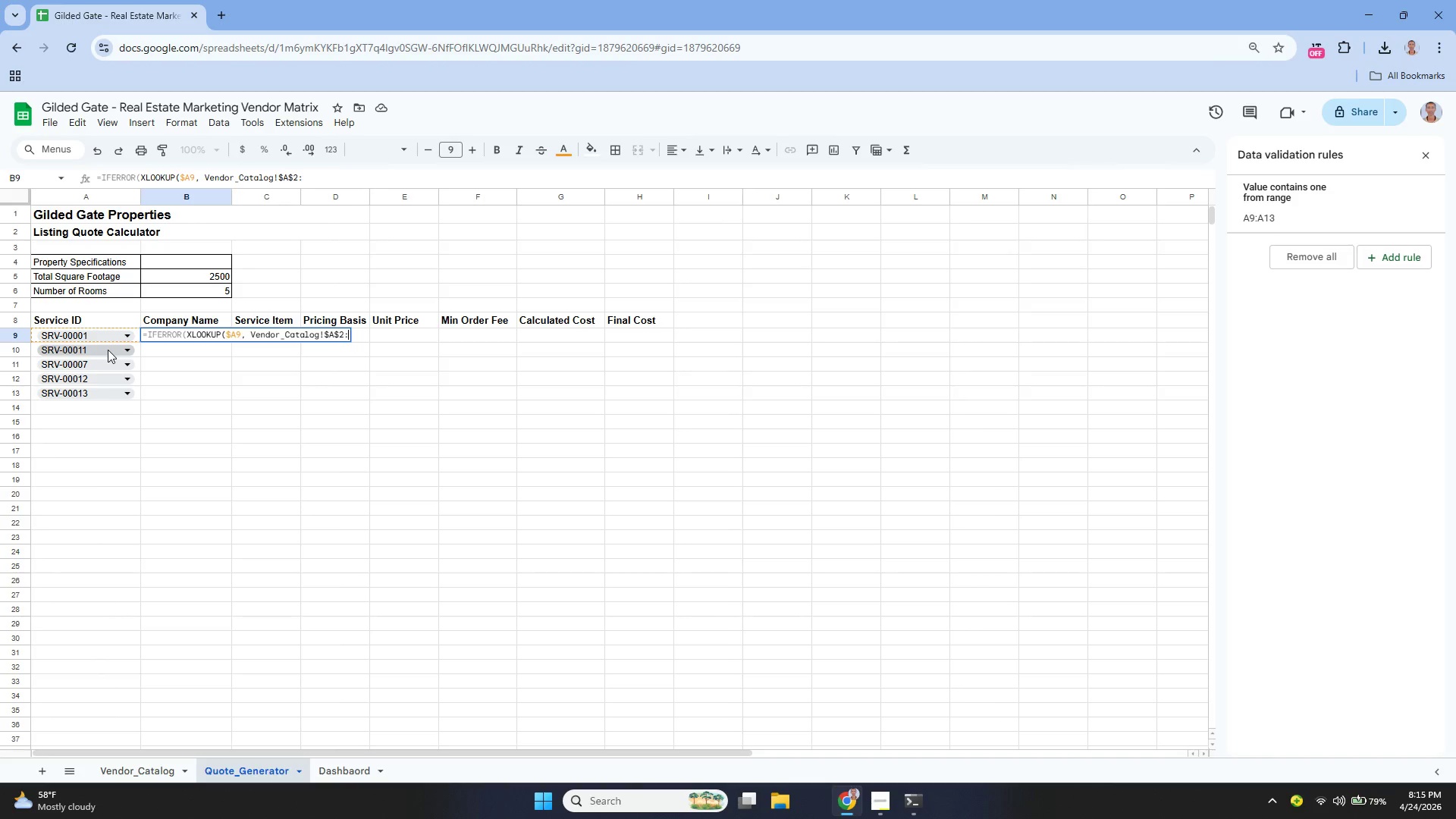 
type($A)
 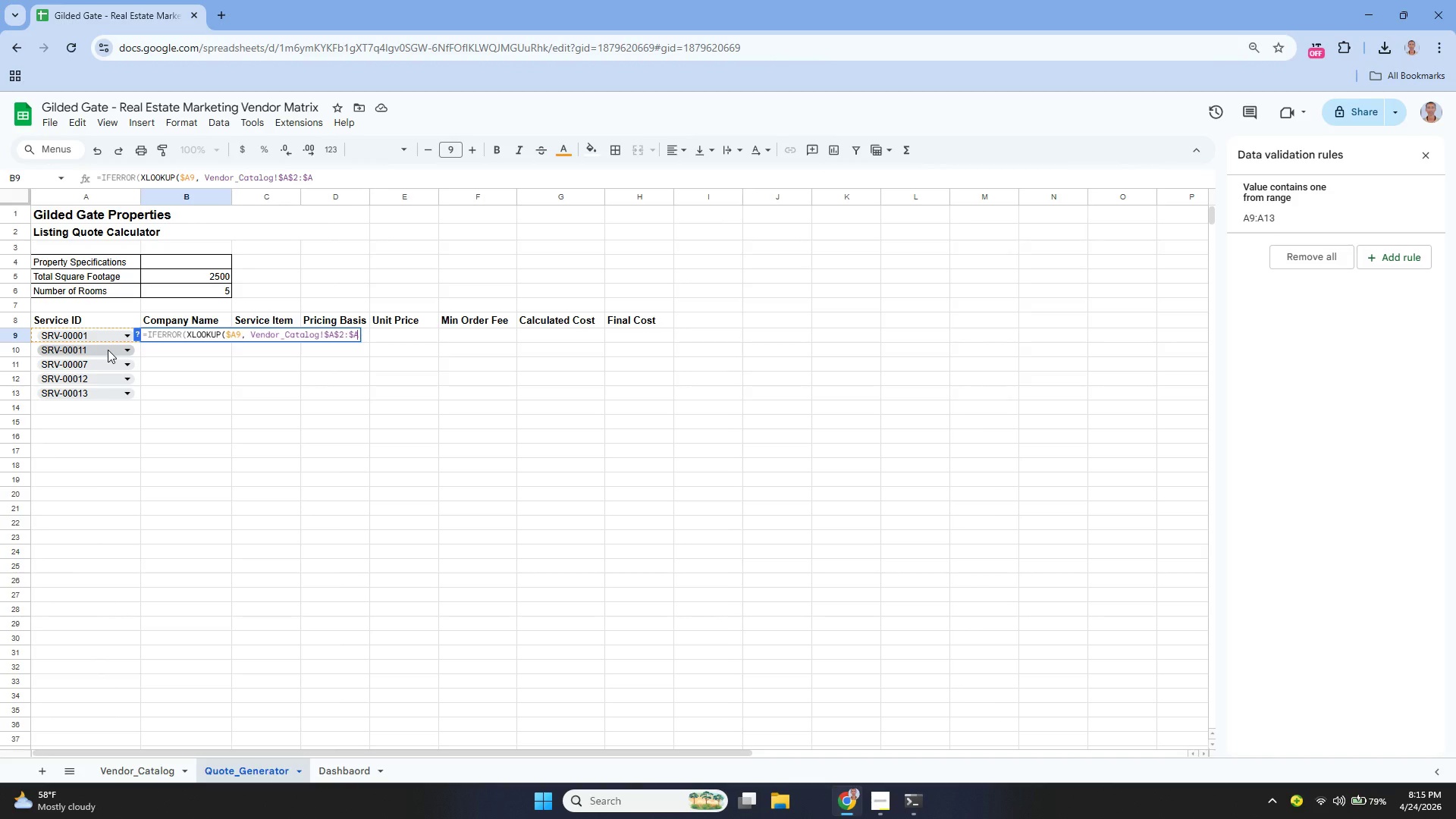 
type($101, Vendor_Catalog!)
 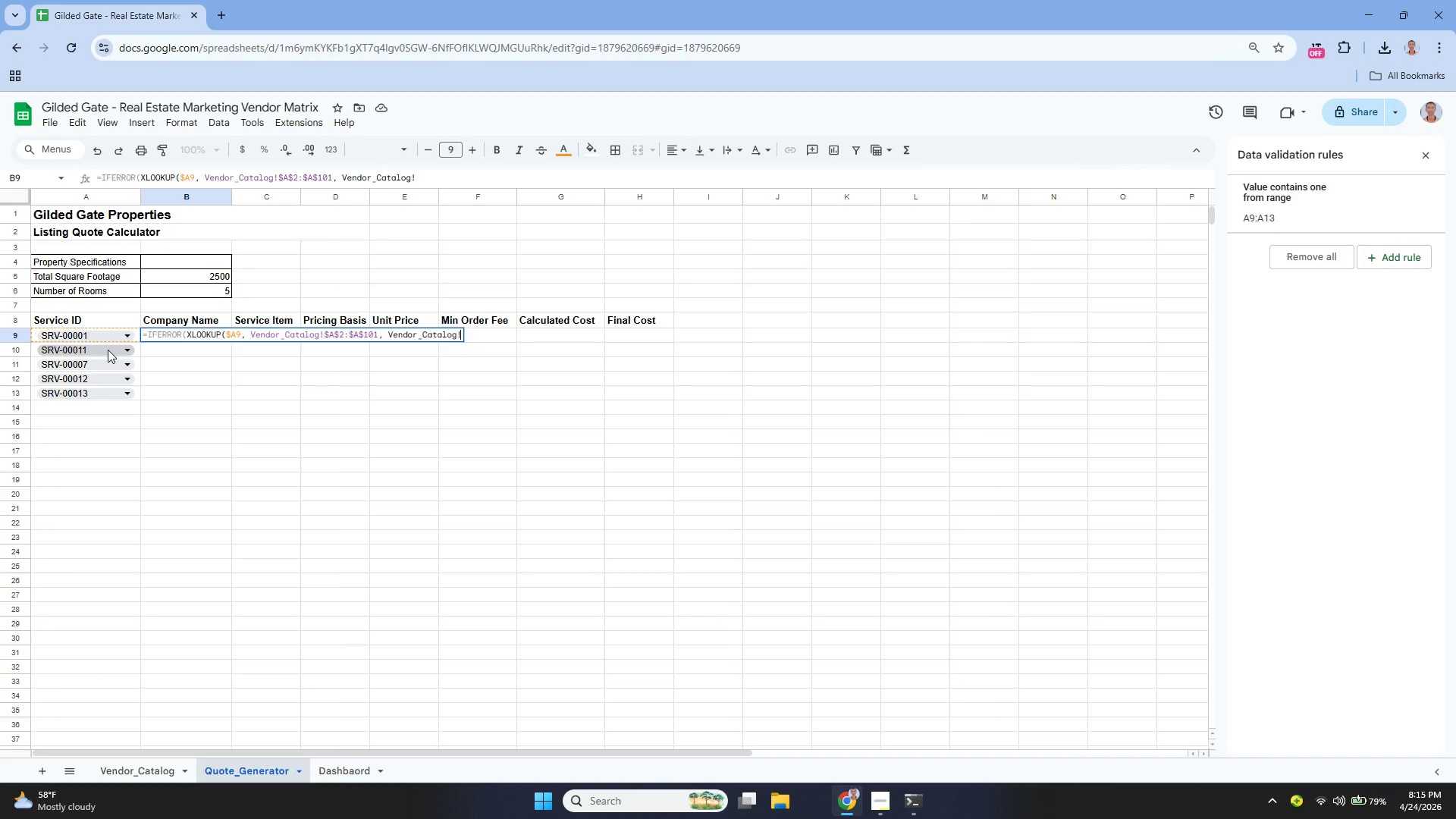 
key(Shift+B)
 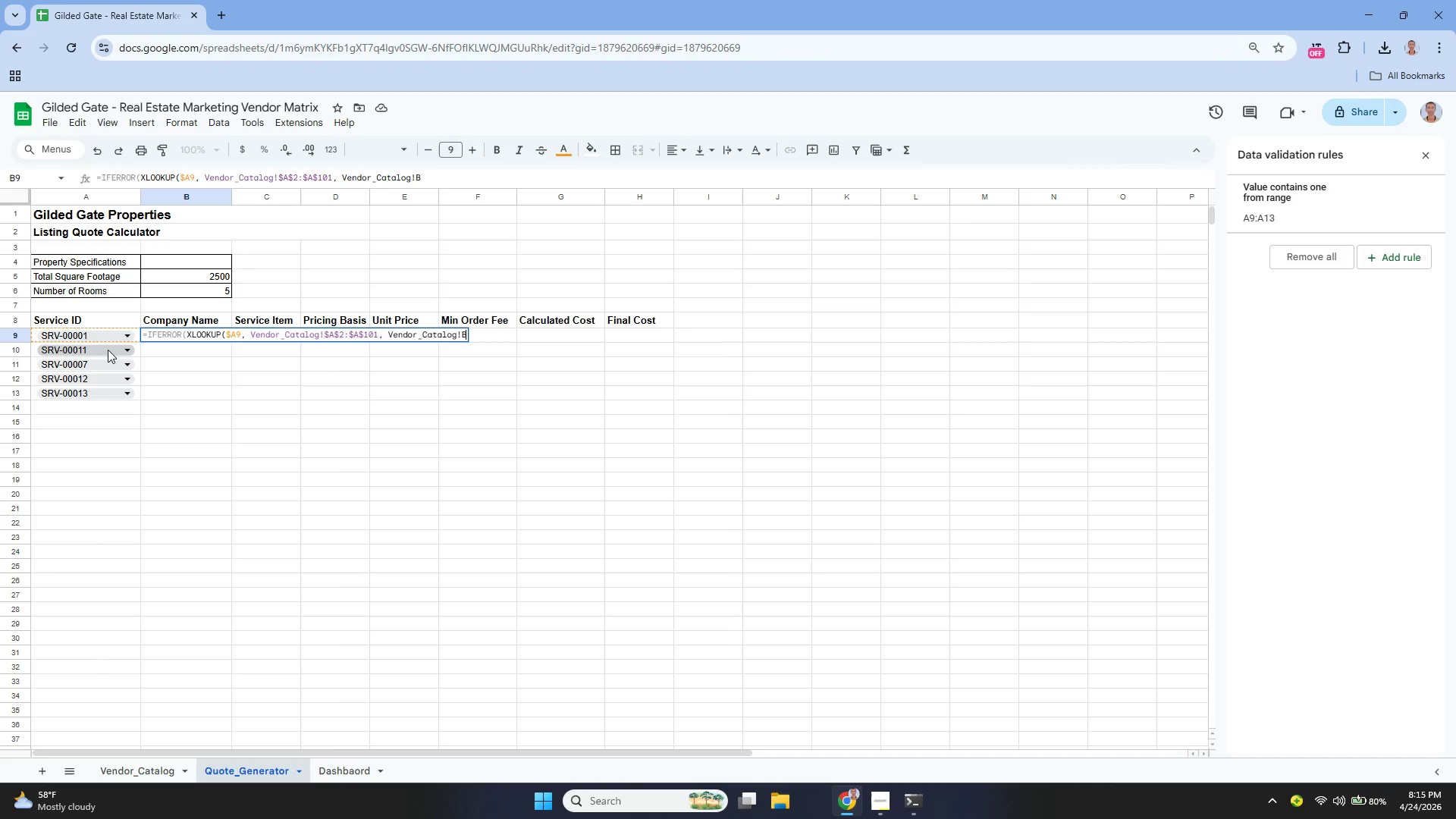 
hold_key(key=ShiftLeft, duration=0.69)
 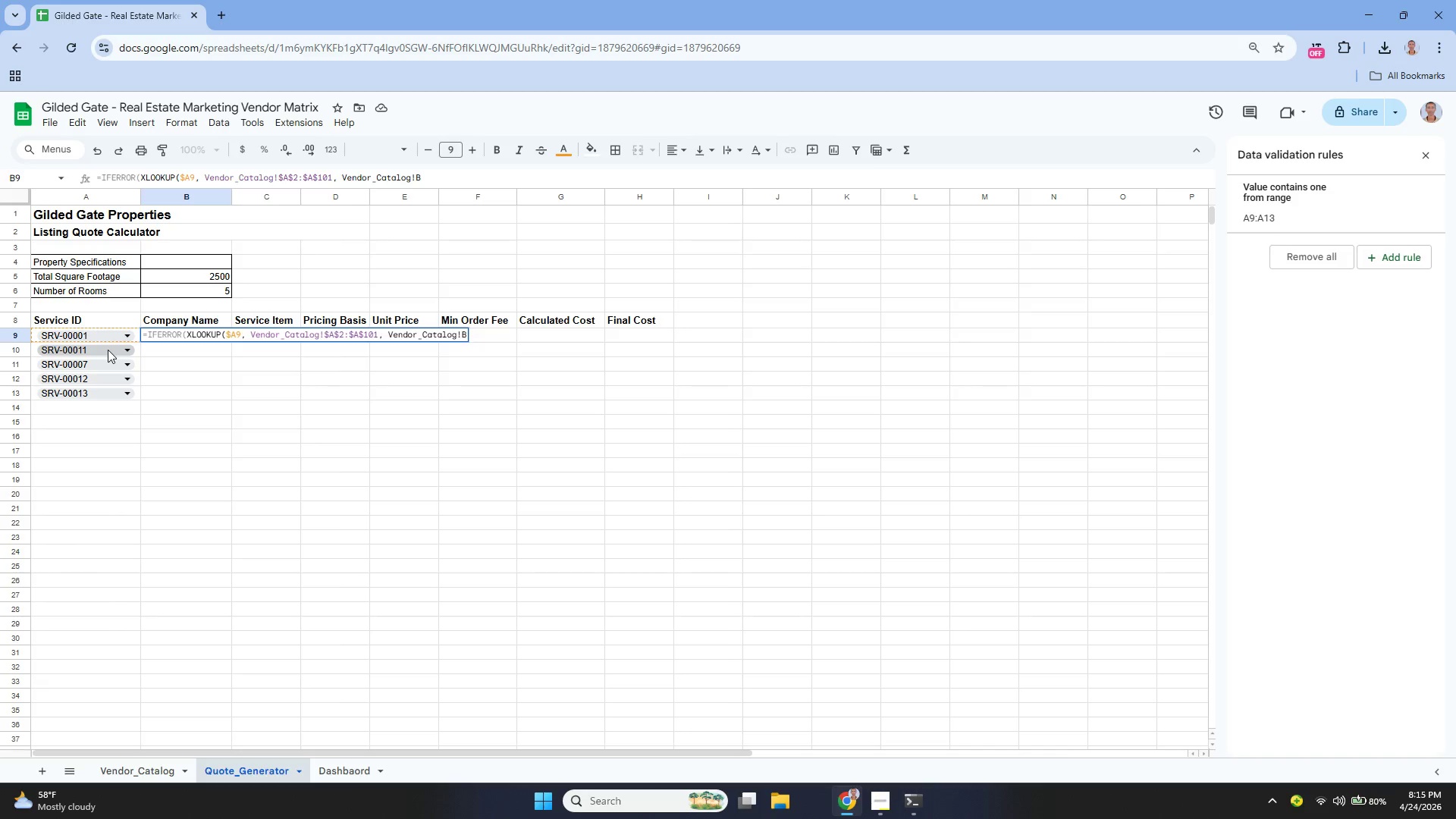 
key(ArrowLeft)
 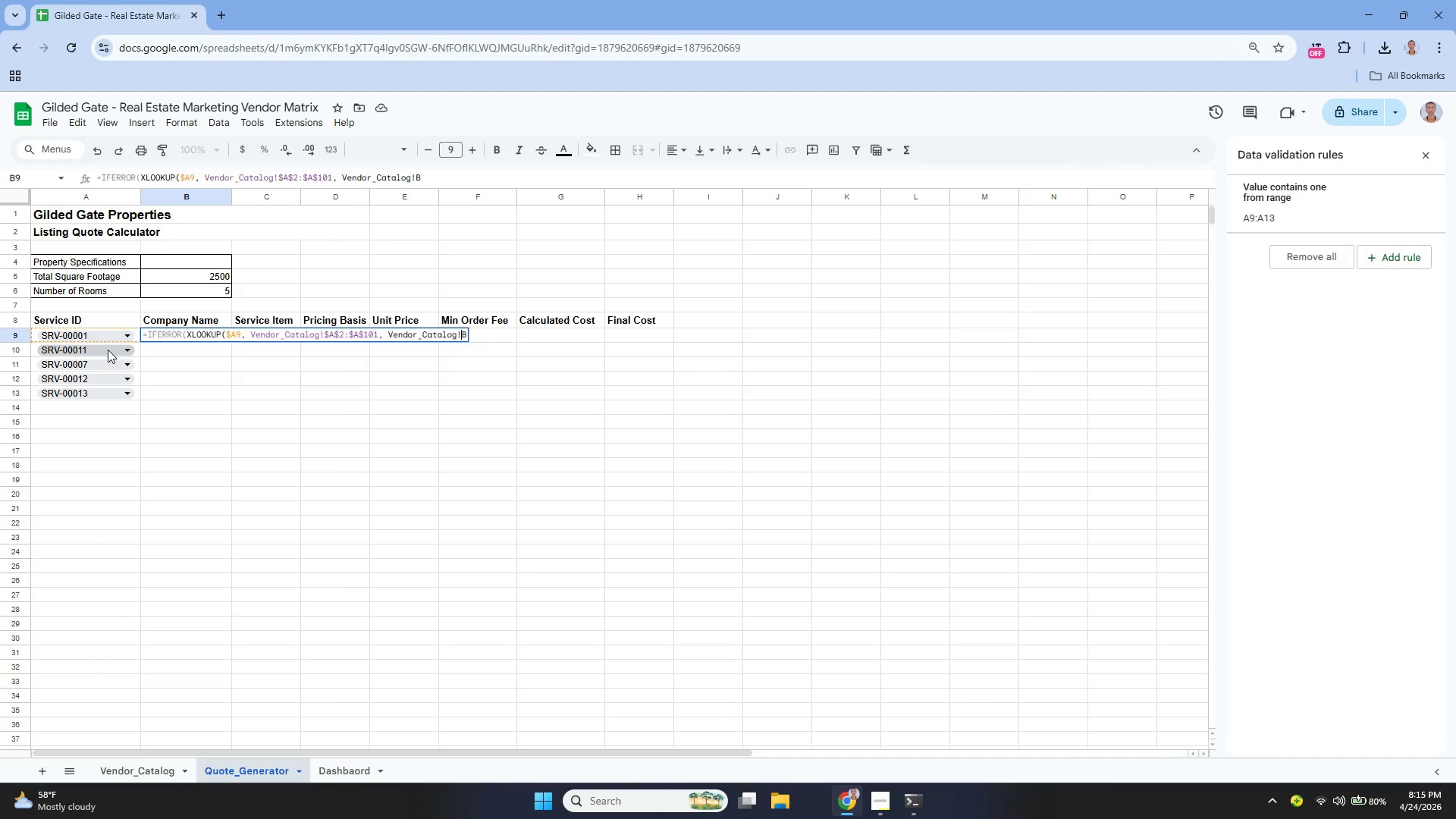 
key(Shift+4)
 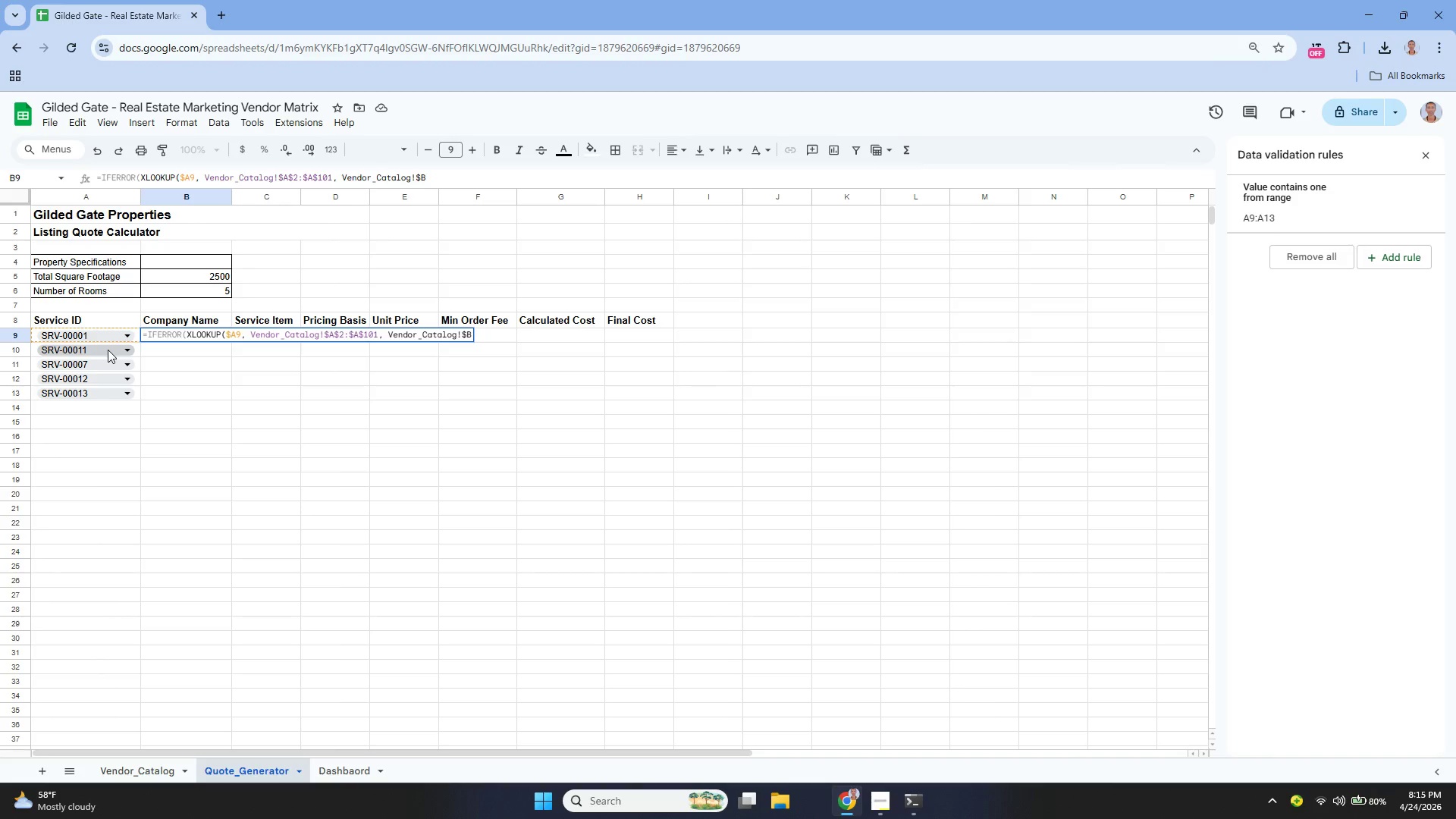 
key(ArrowRight)
 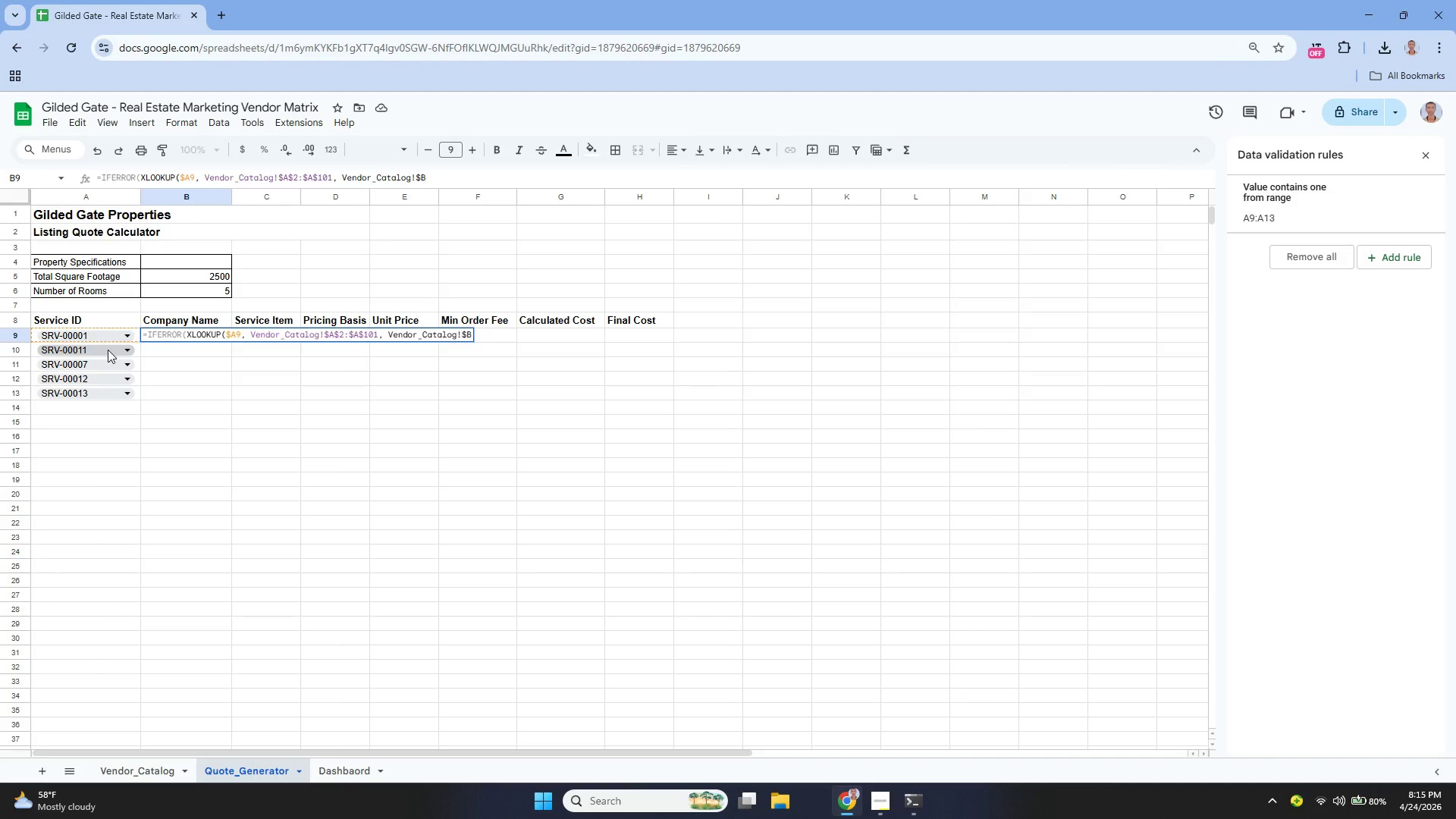 
type($2)
 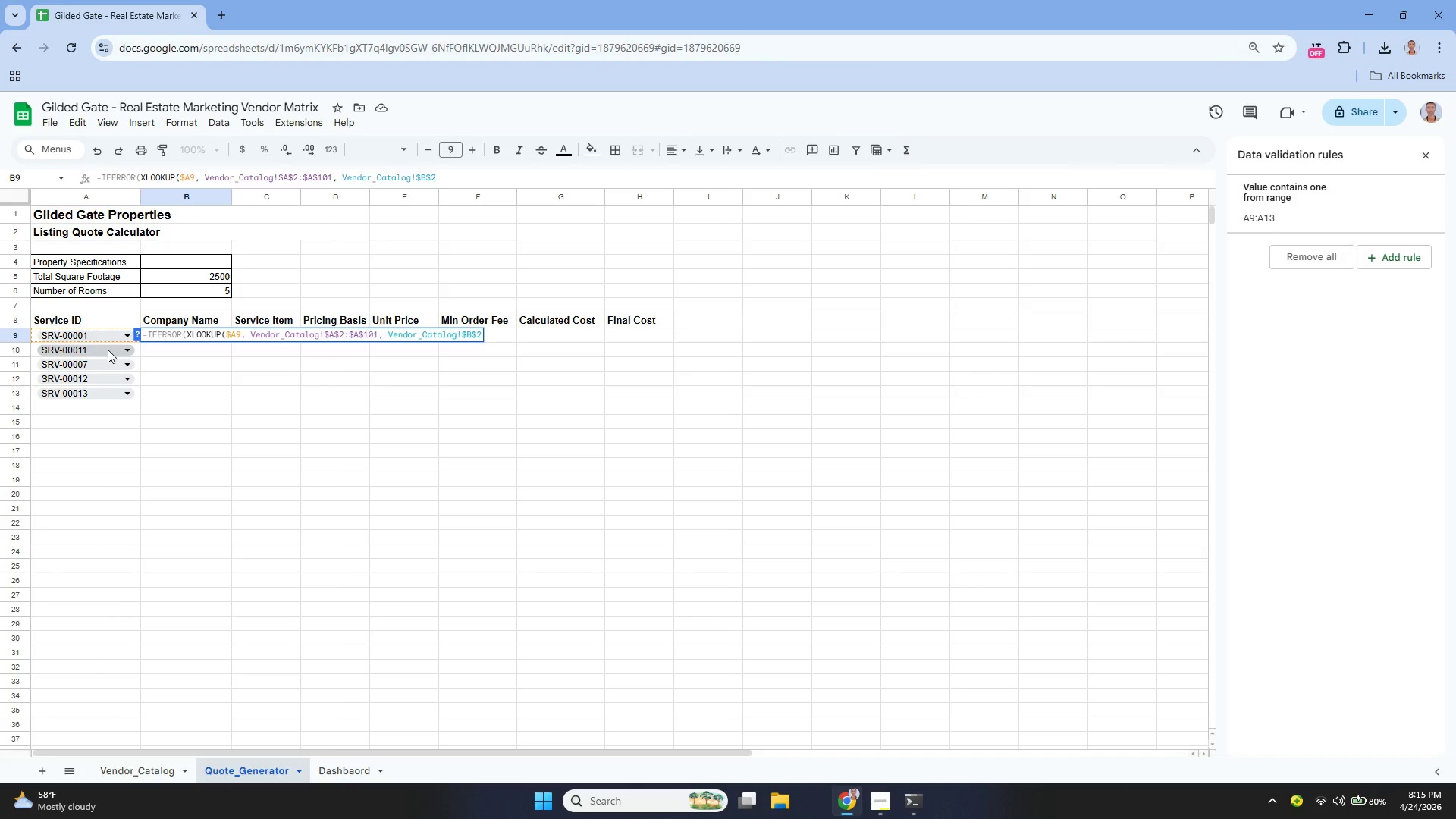 
key(Shift+Semicolon)
 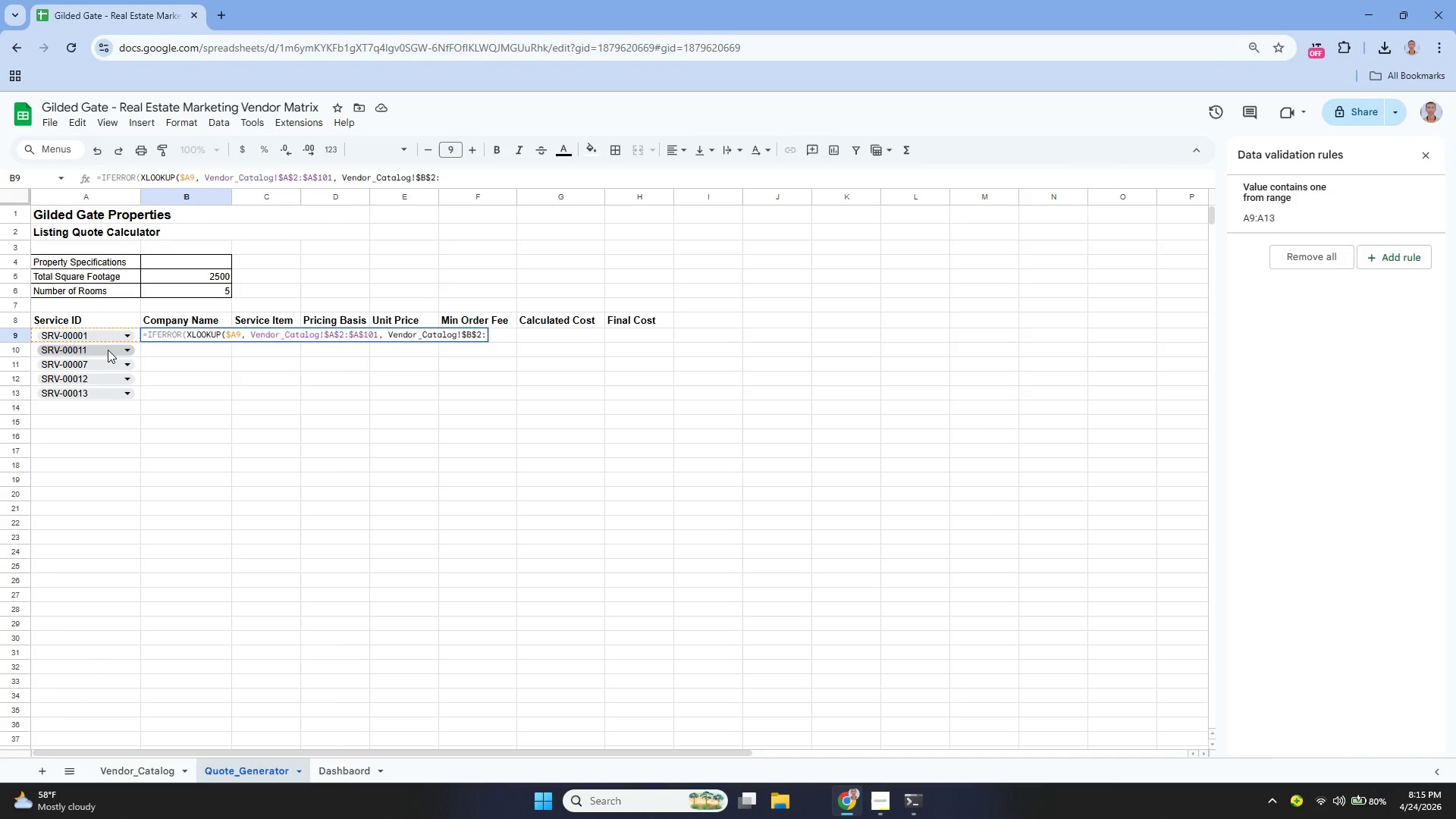 
key(Shift+4)
 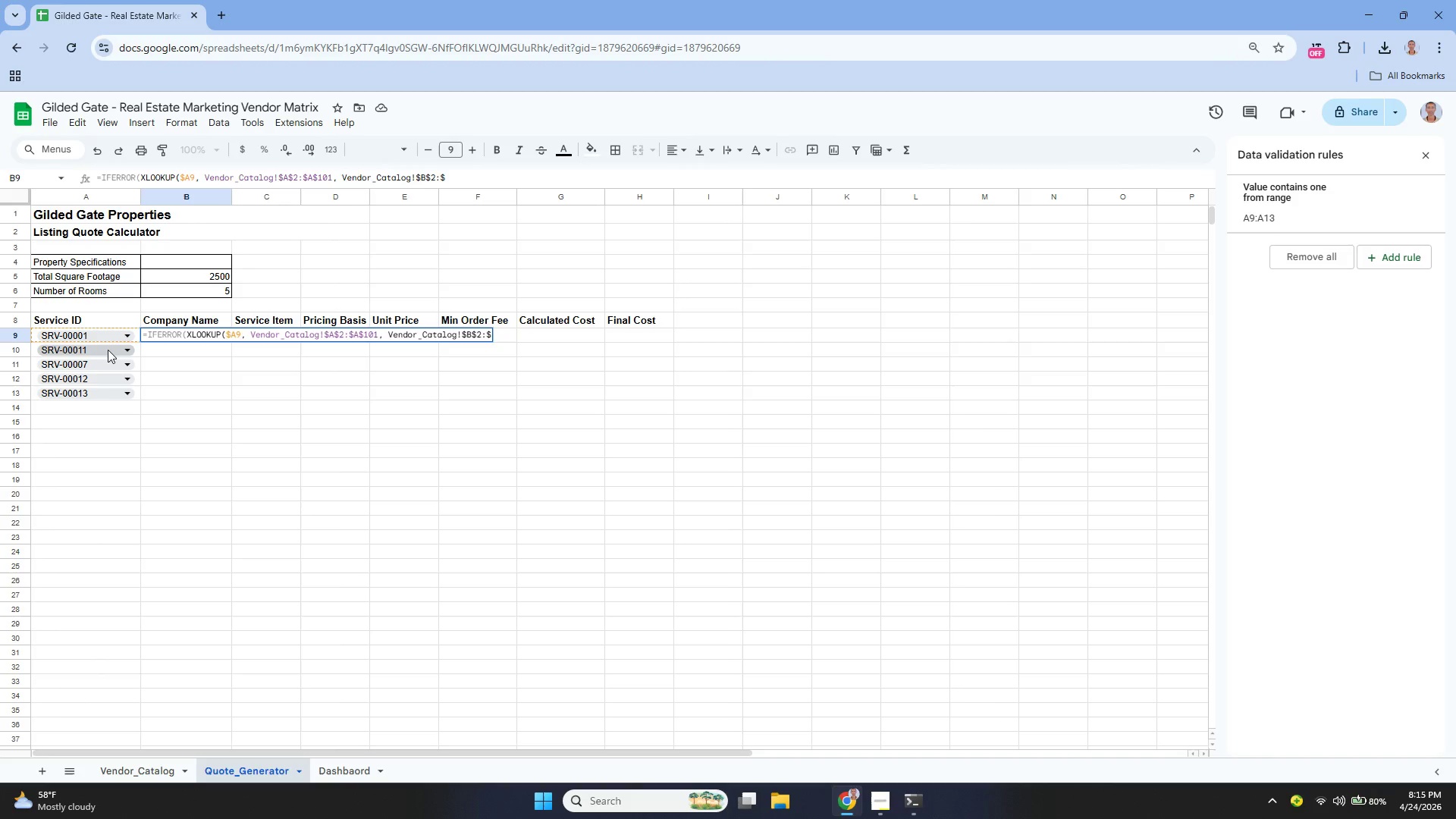 
key(Shift+B)
 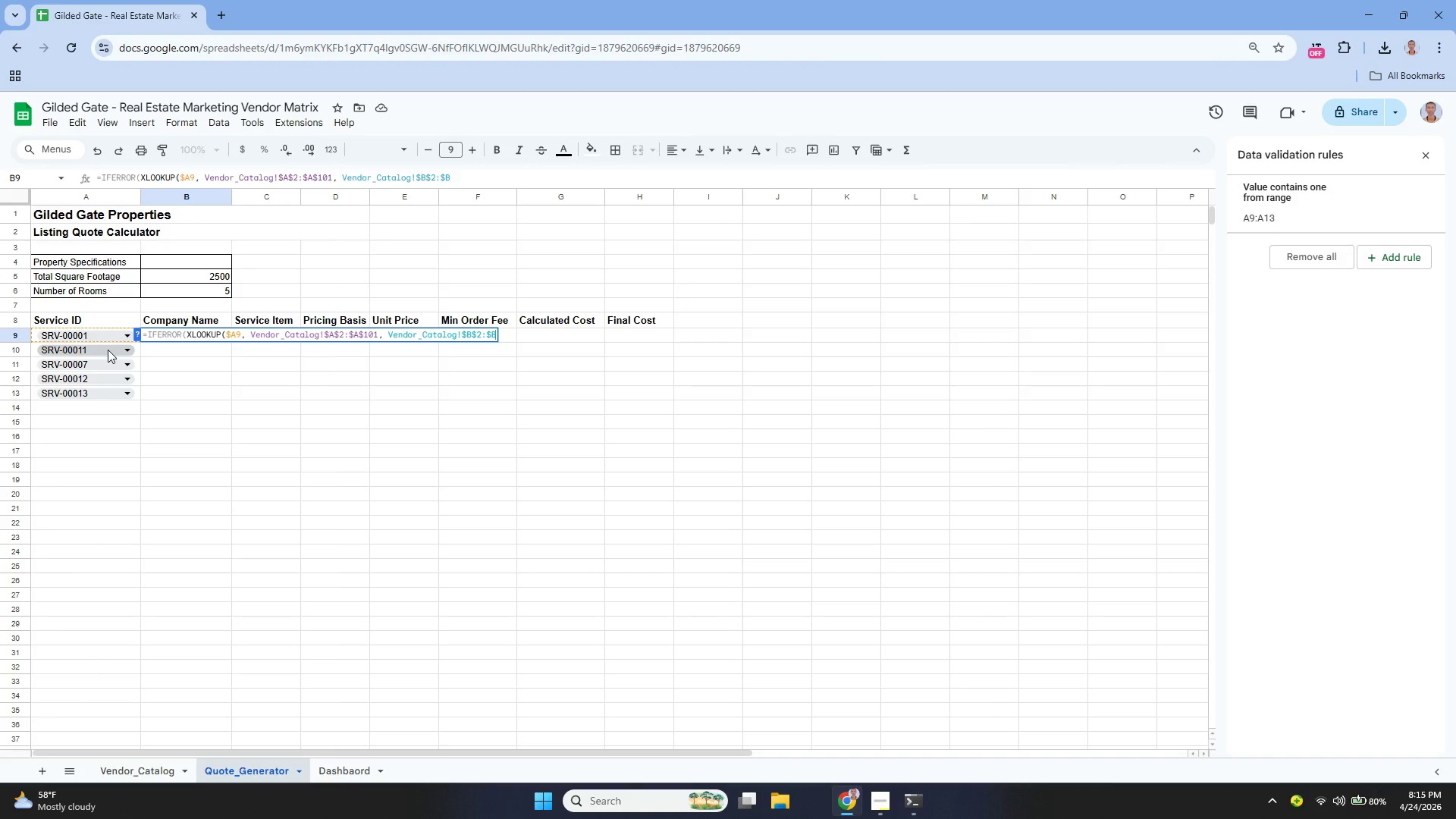 
type($101), "")
 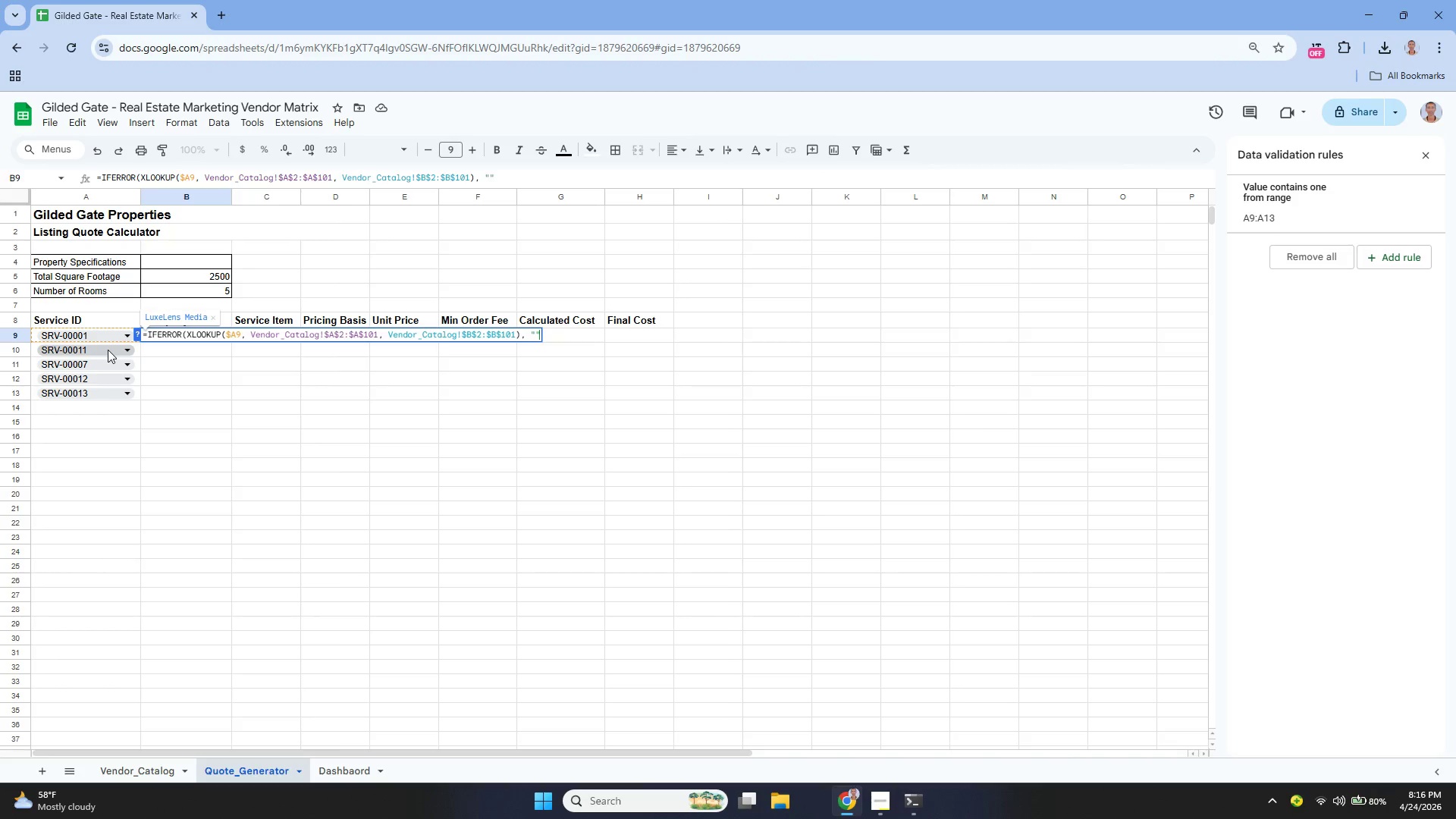 
key(Enter)
 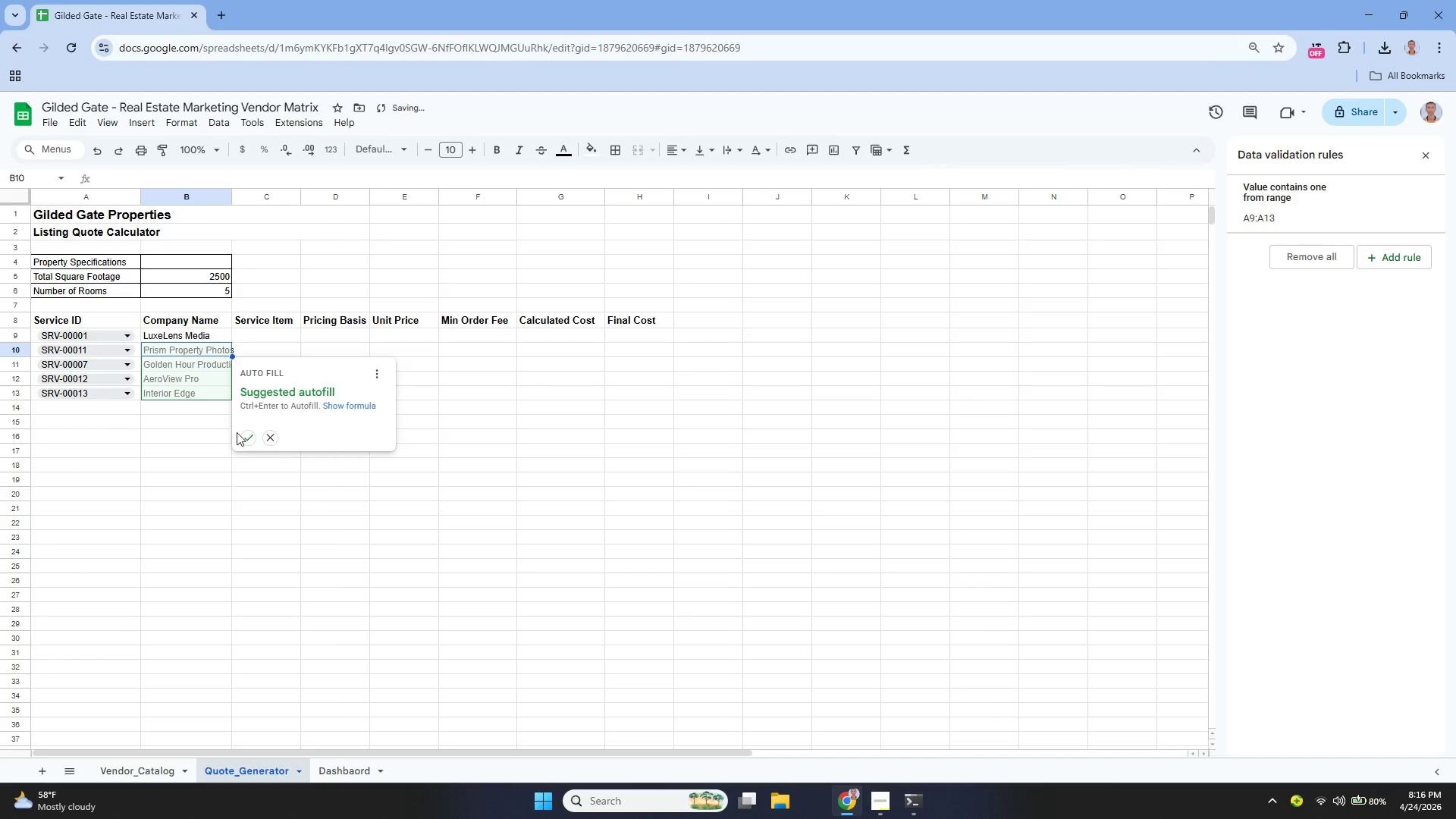 
left_click([249, 439])
 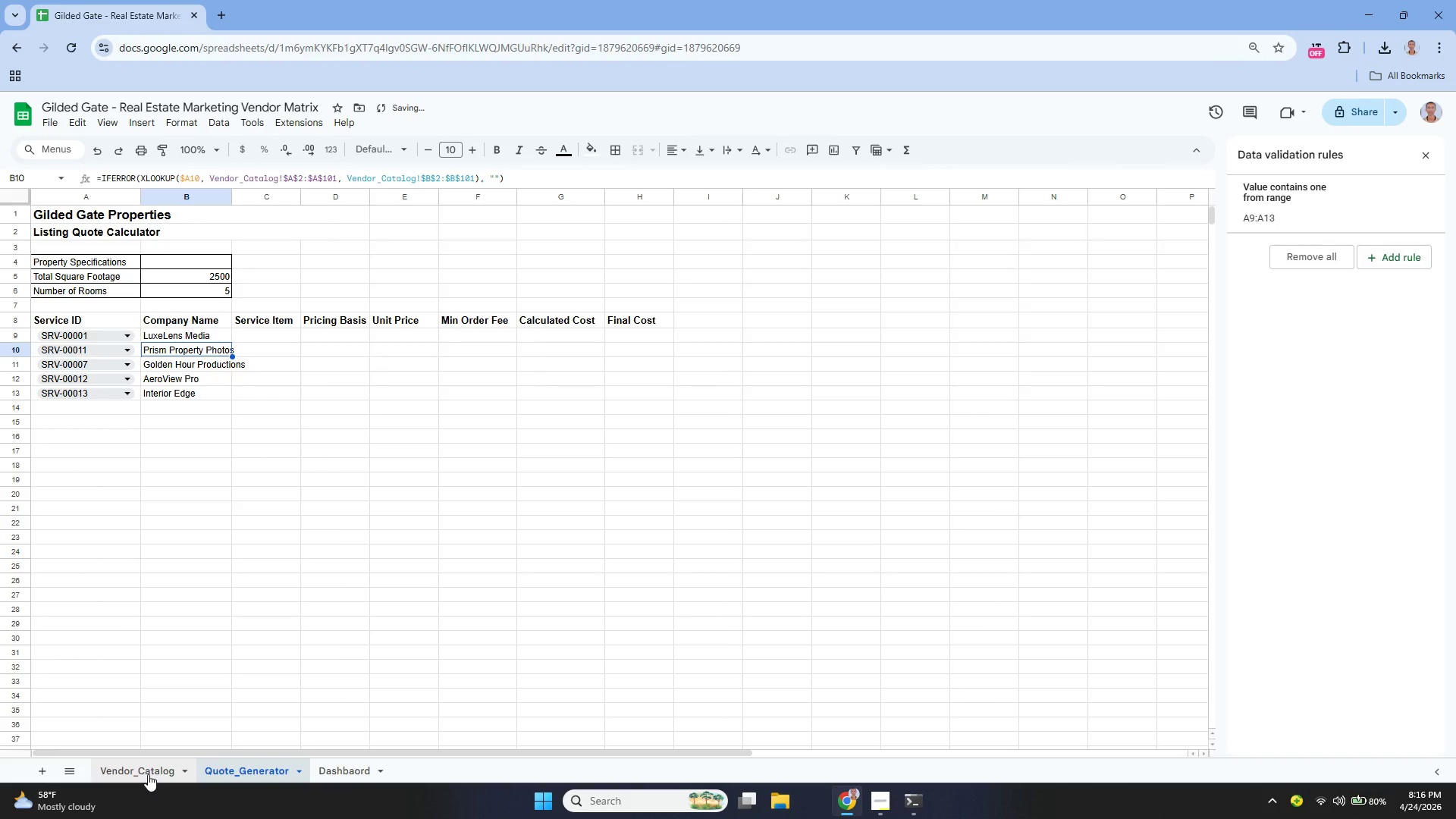 
left_click([148, 774])
 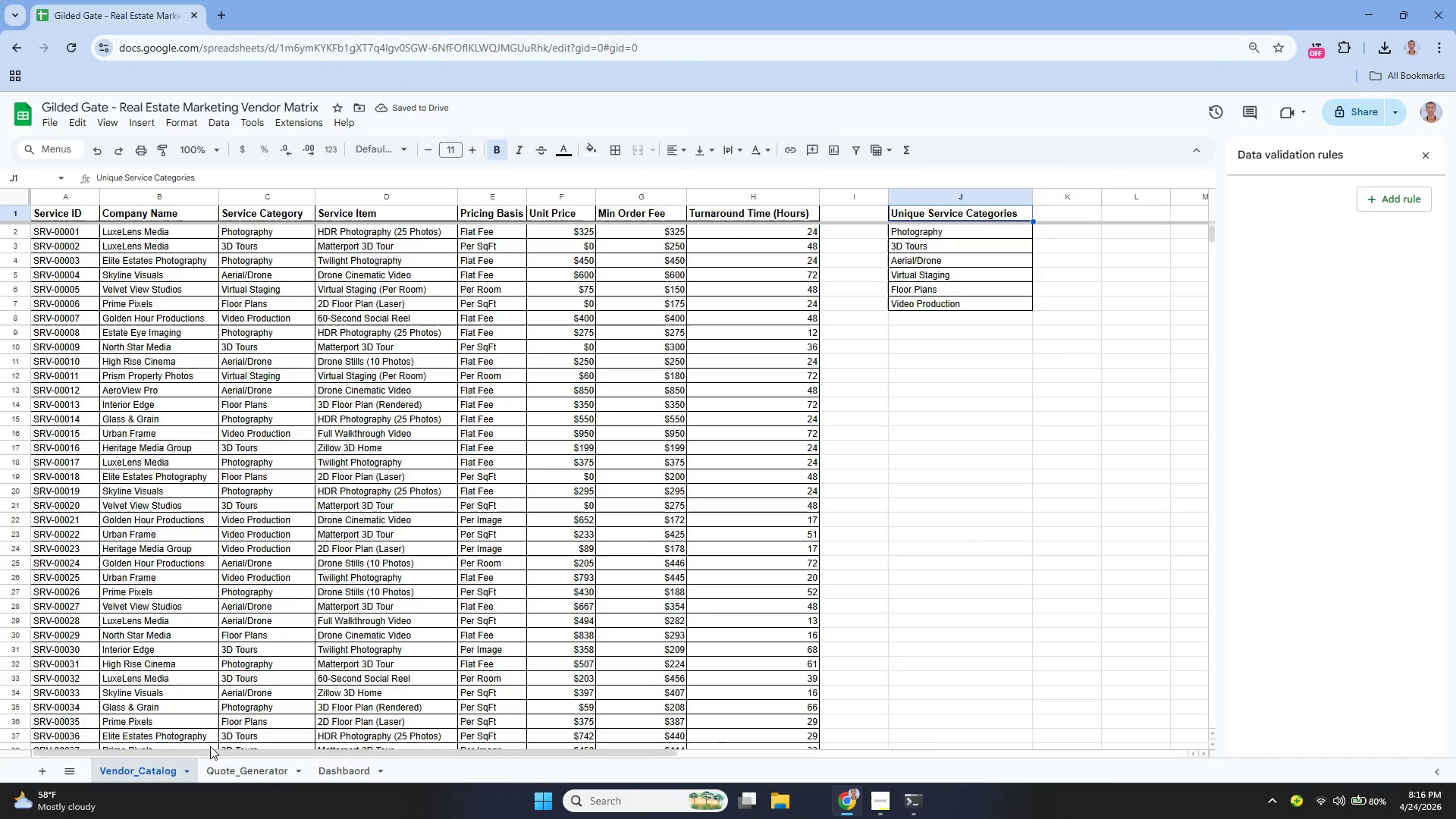 
left_click([231, 765])
 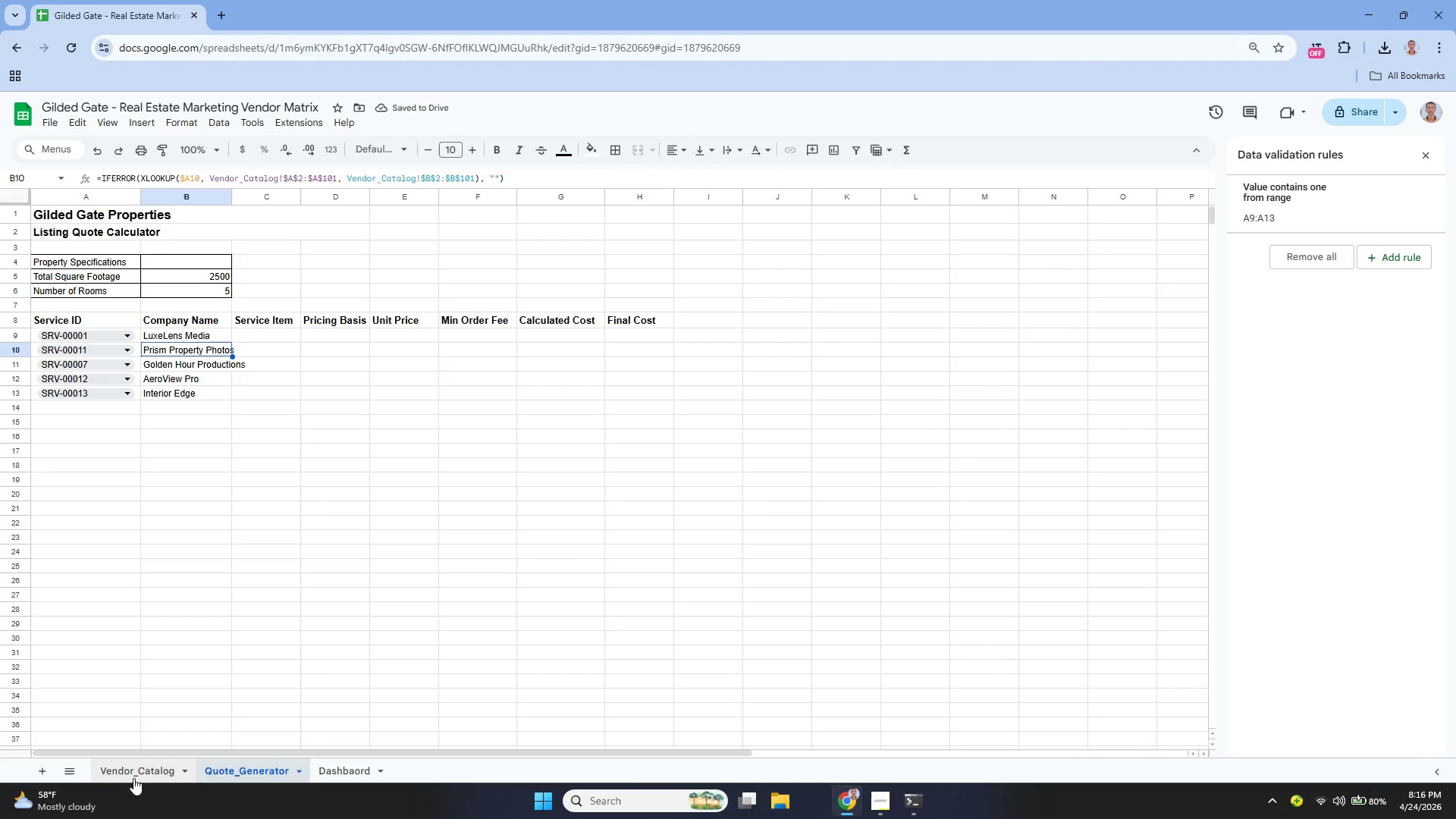 
left_click([130, 783])
 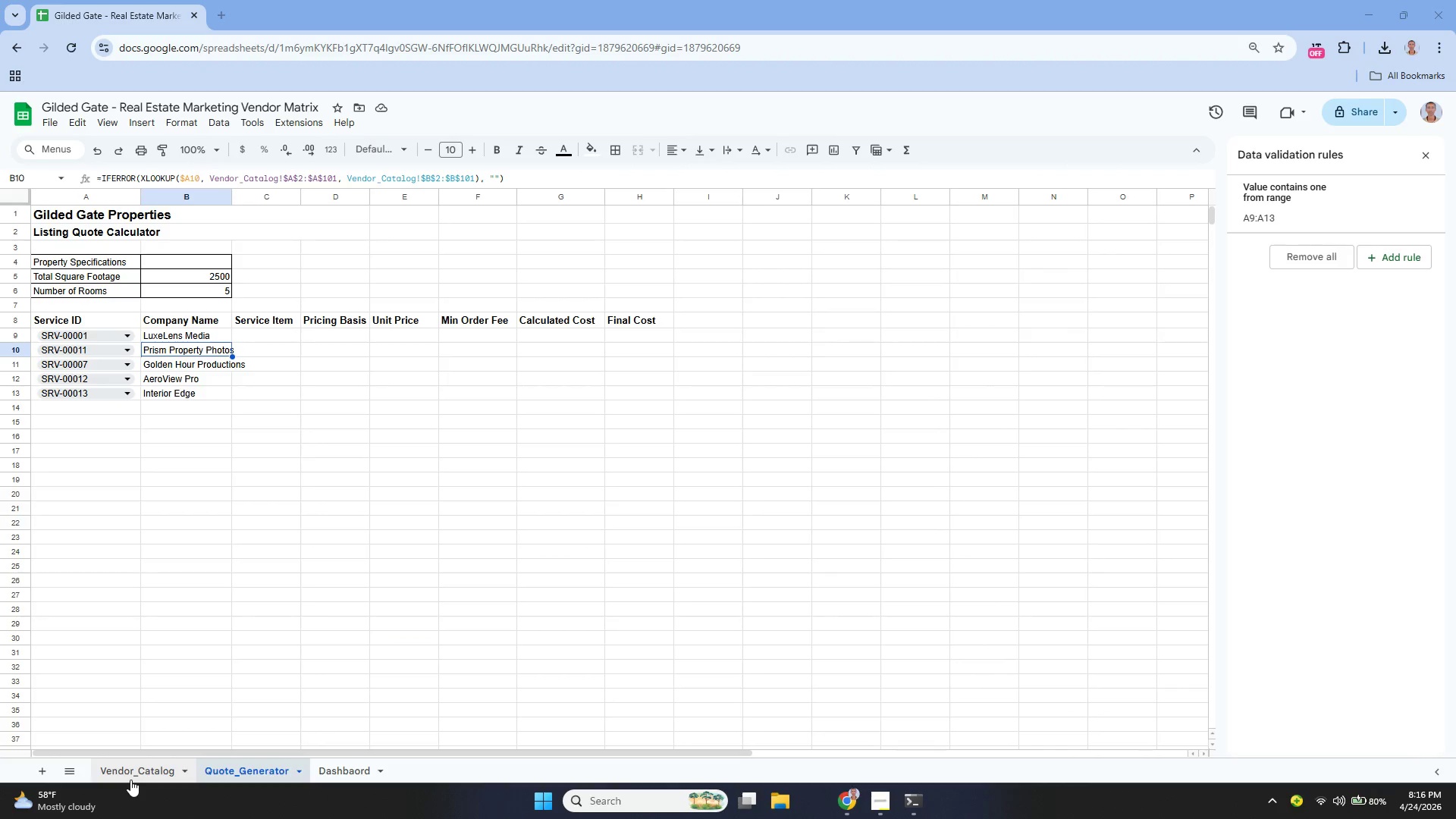 
left_click([130, 780])
 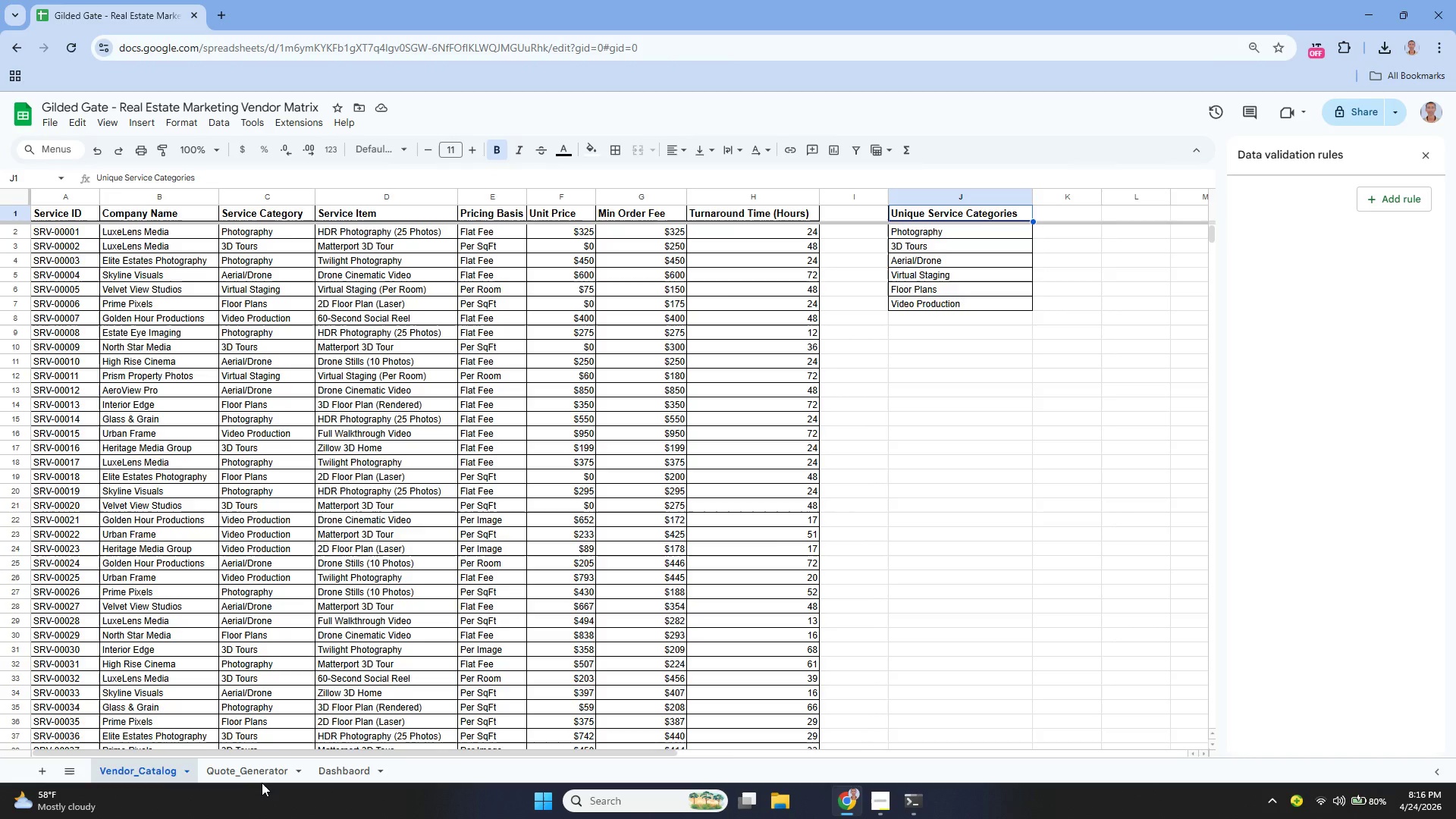 
left_click([268, 783])
 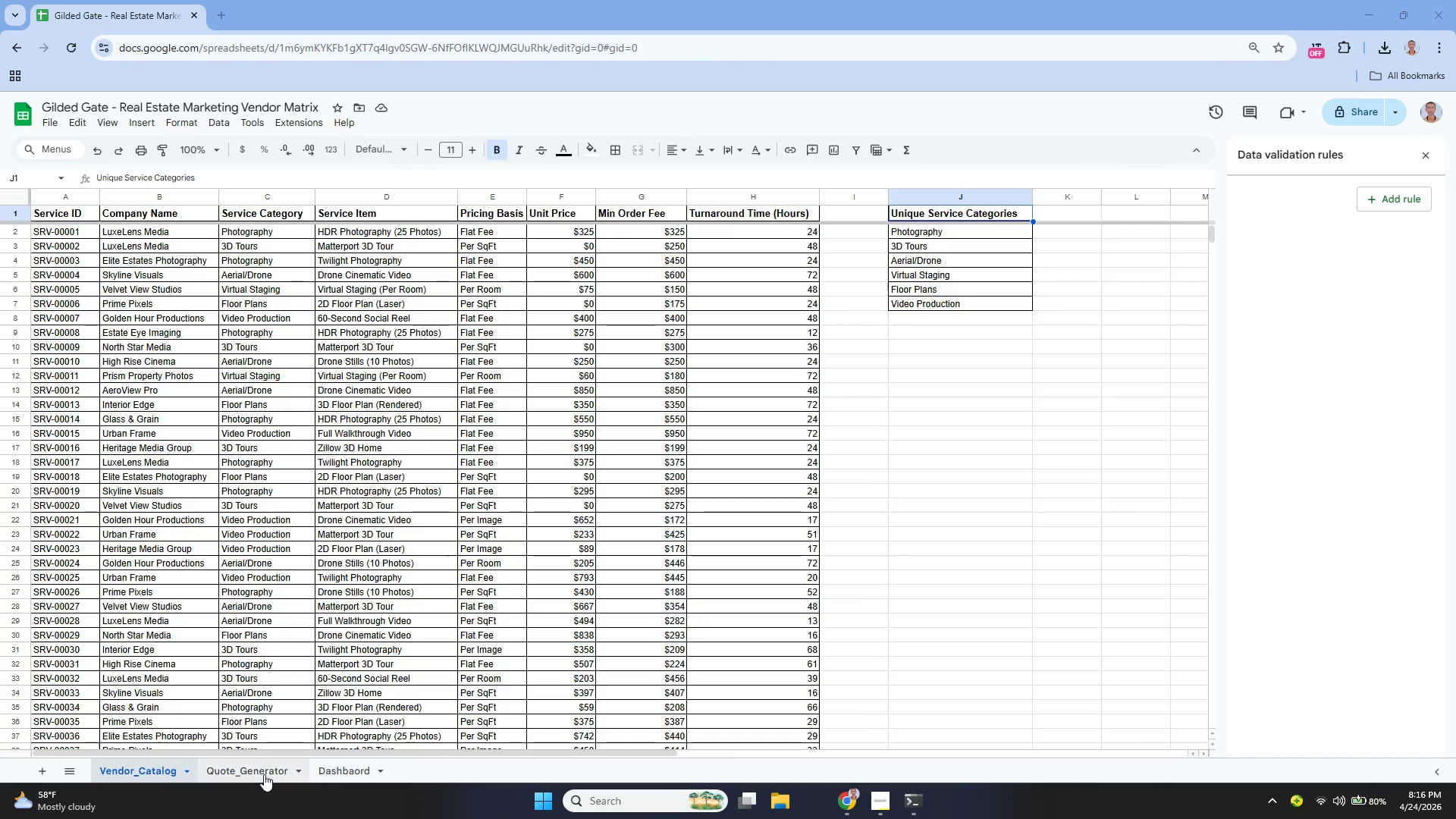 
left_click([264, 774])
 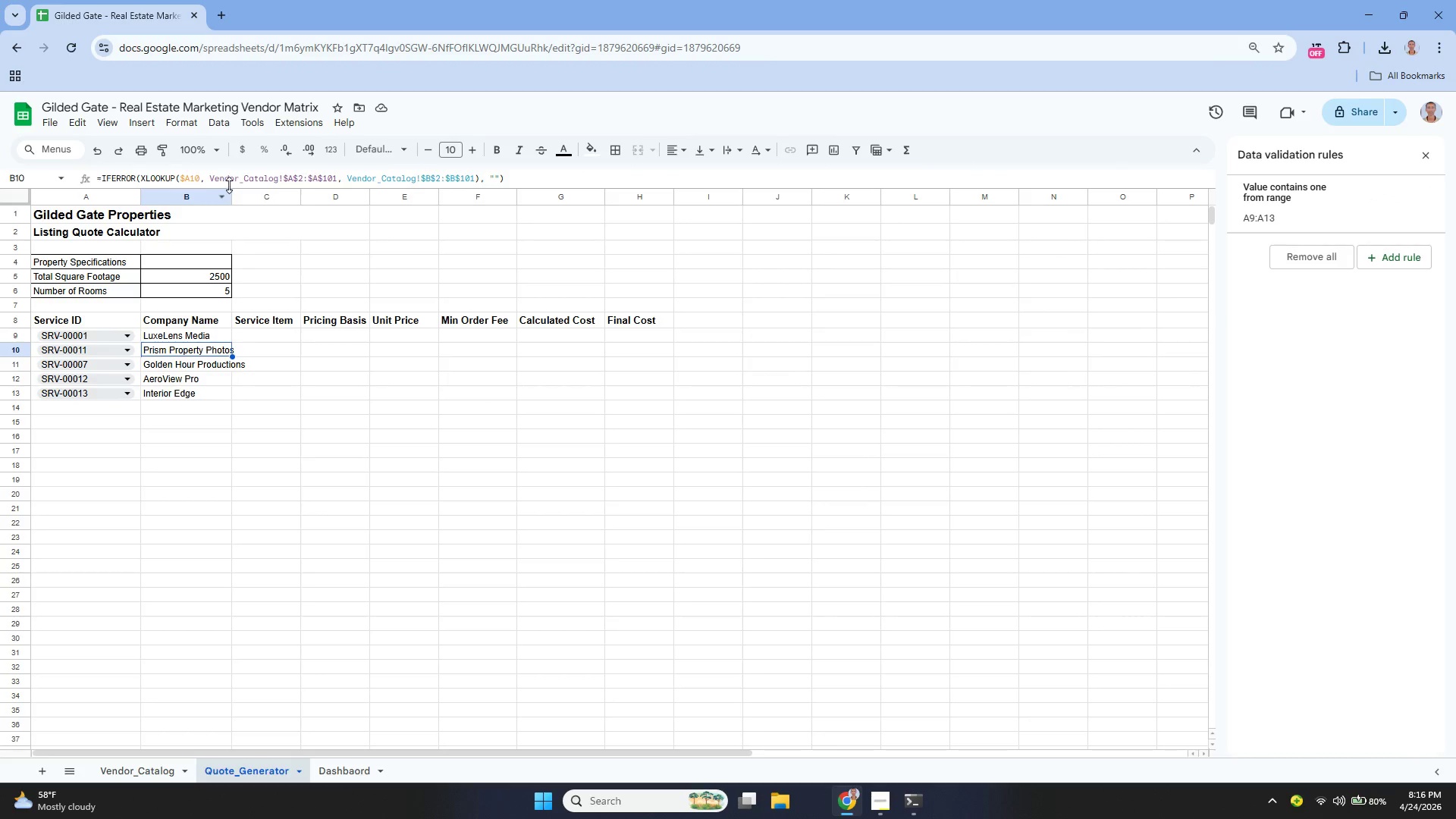 
left_click_drag(start_coordinate=[234, 194], to_coordinate=[267, 212])
 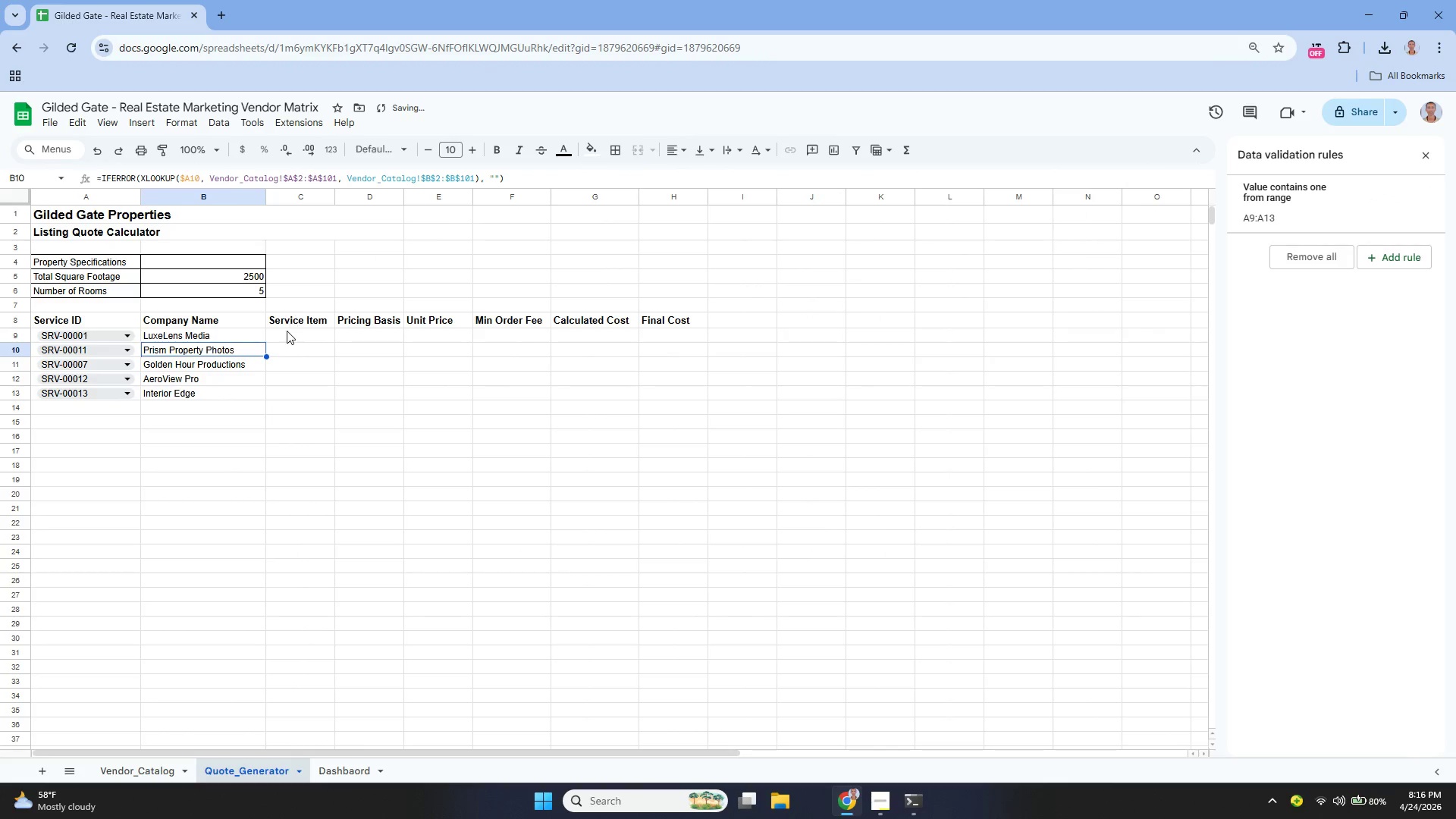 
left_click([286, 332])
 